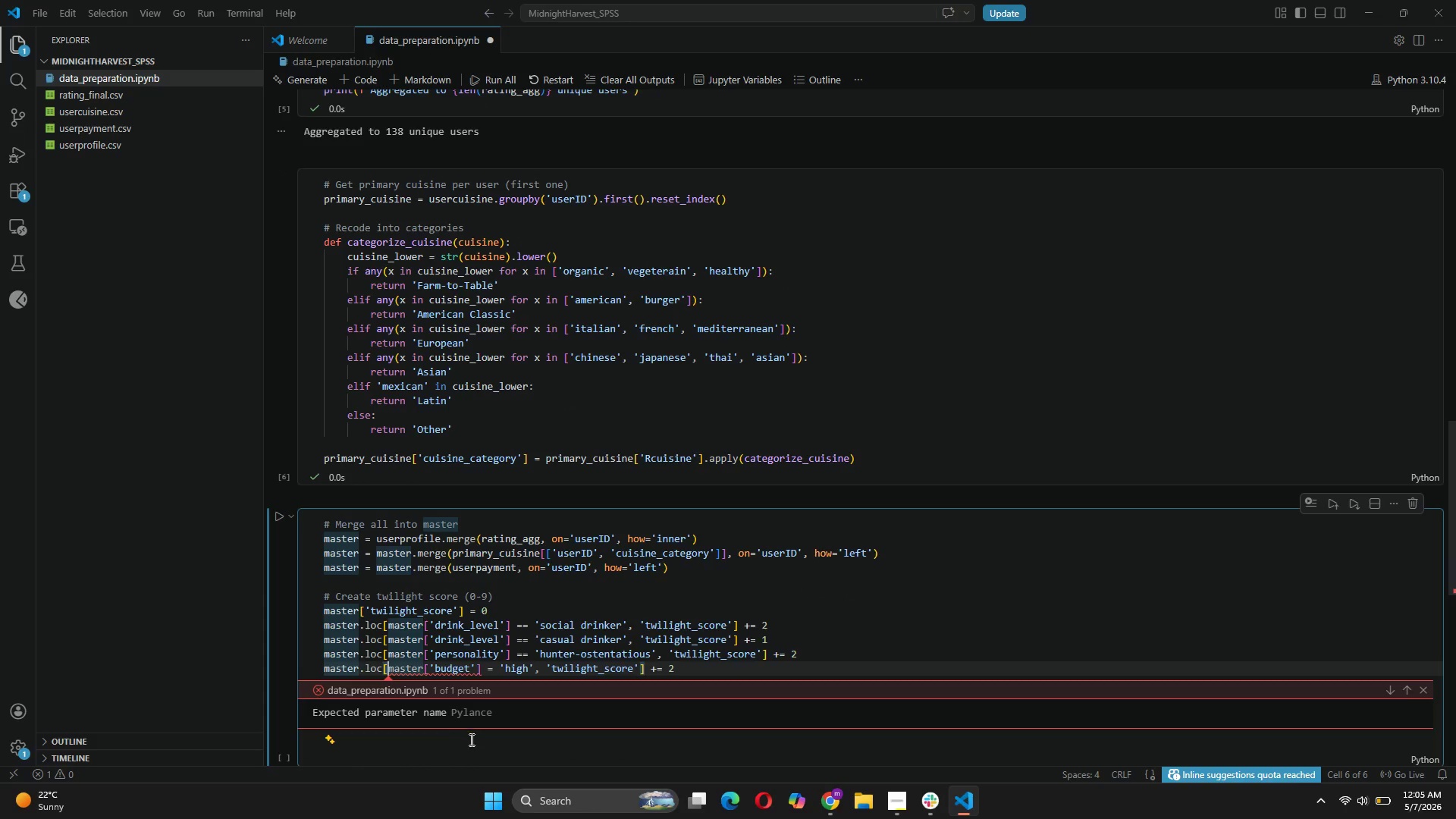 
mouse_move([494, 671])
 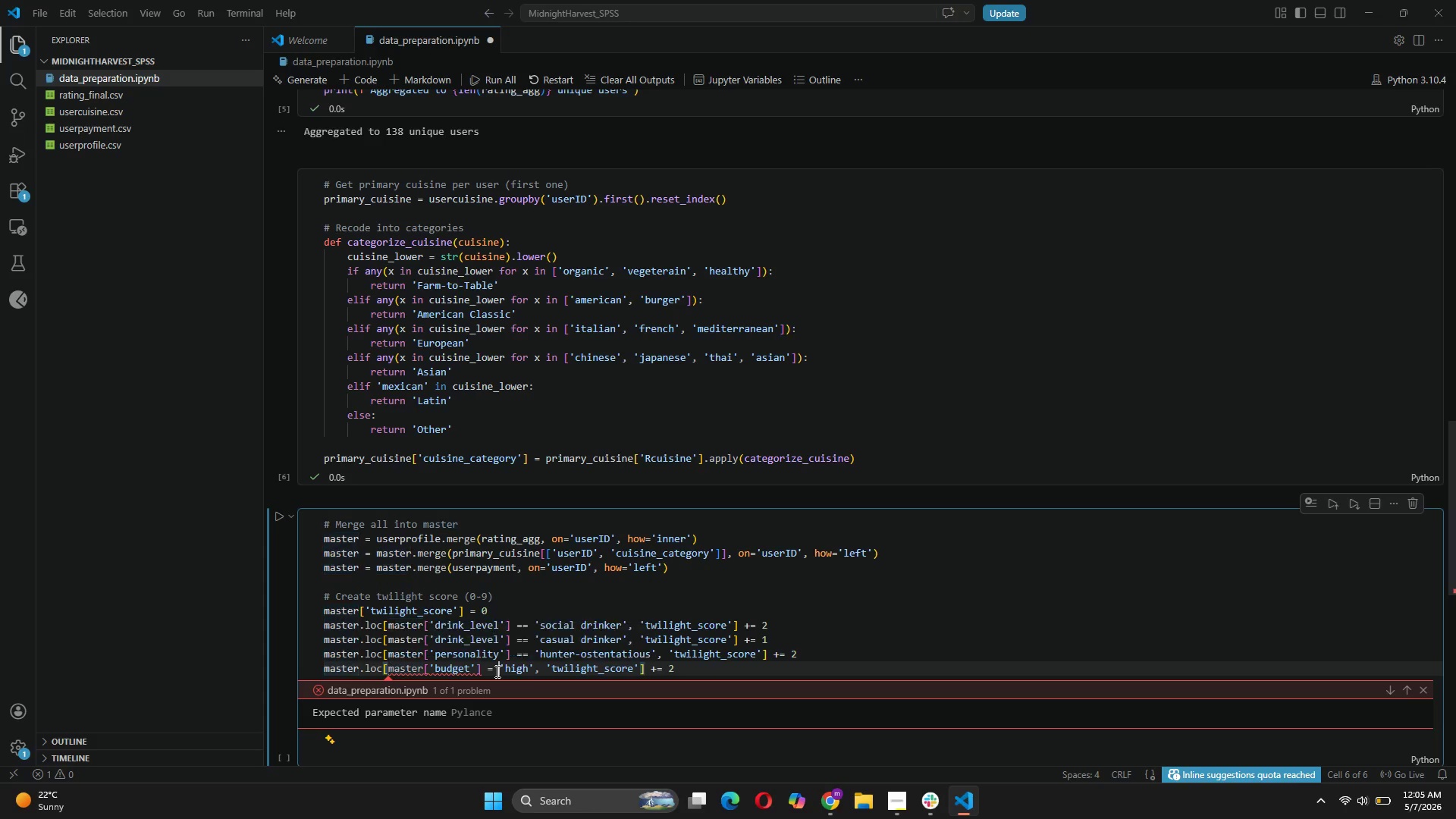 
left_click([496, 671])
 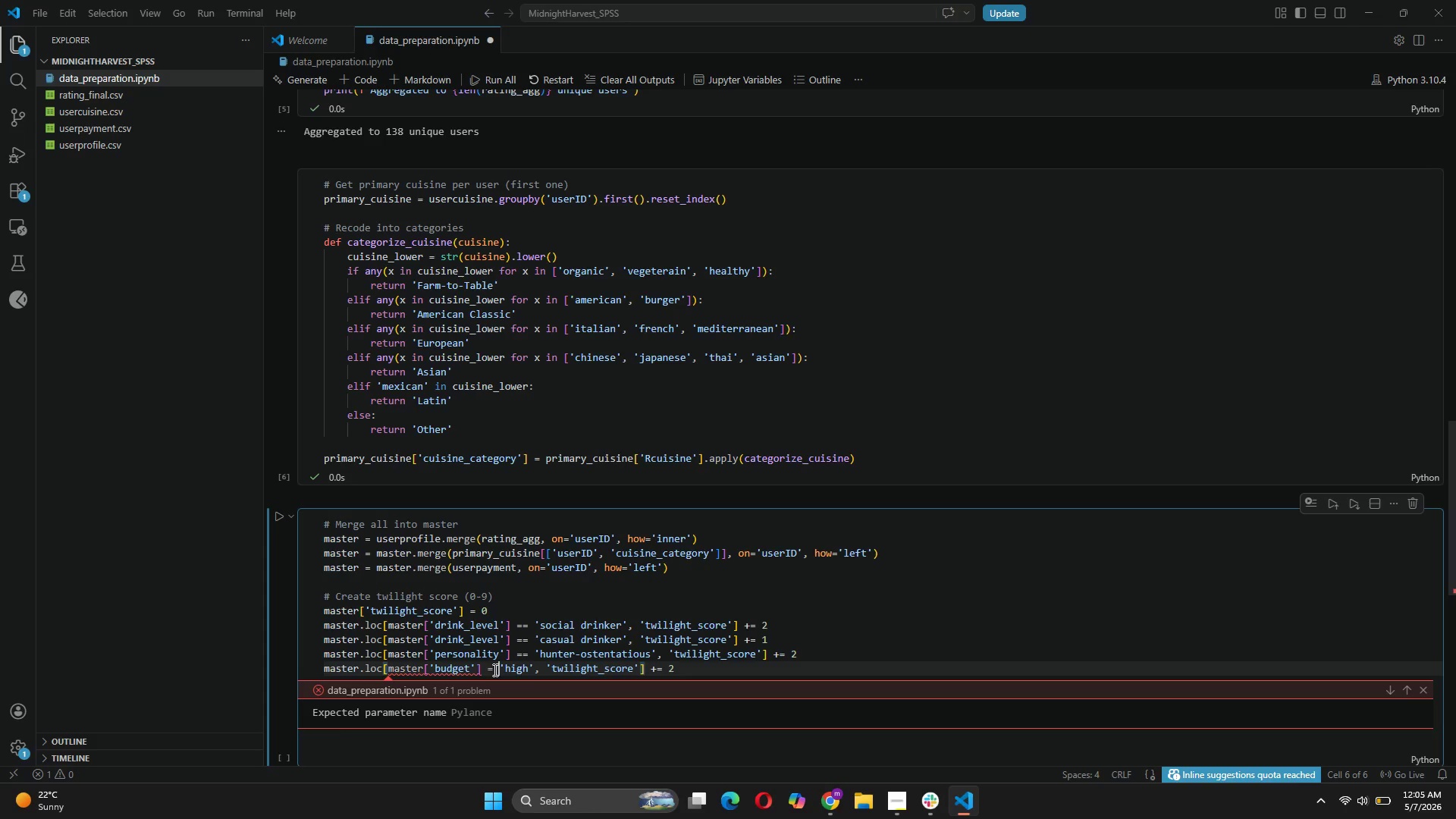 
left_click([493, 670])
 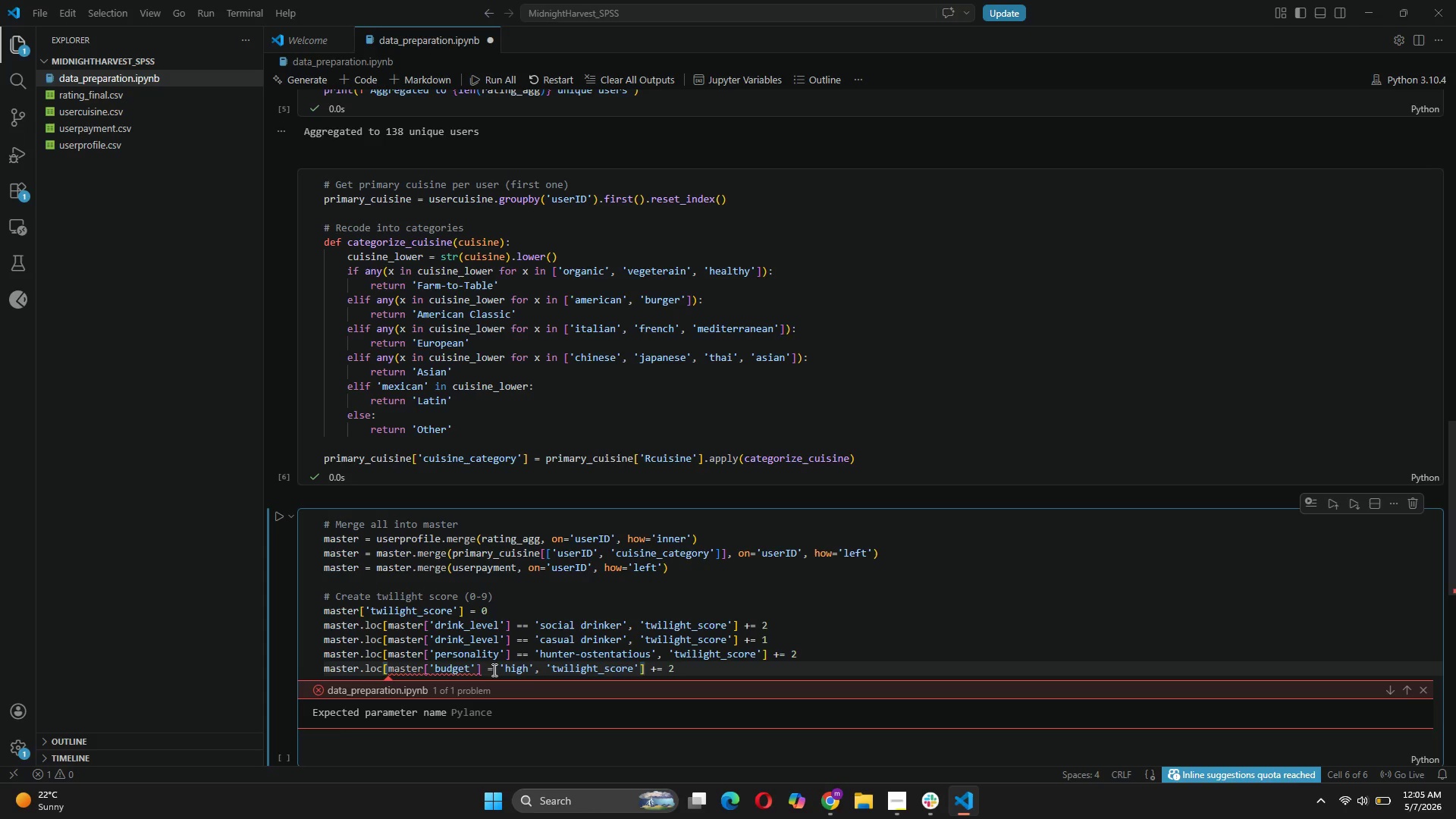 
key(Equal)
 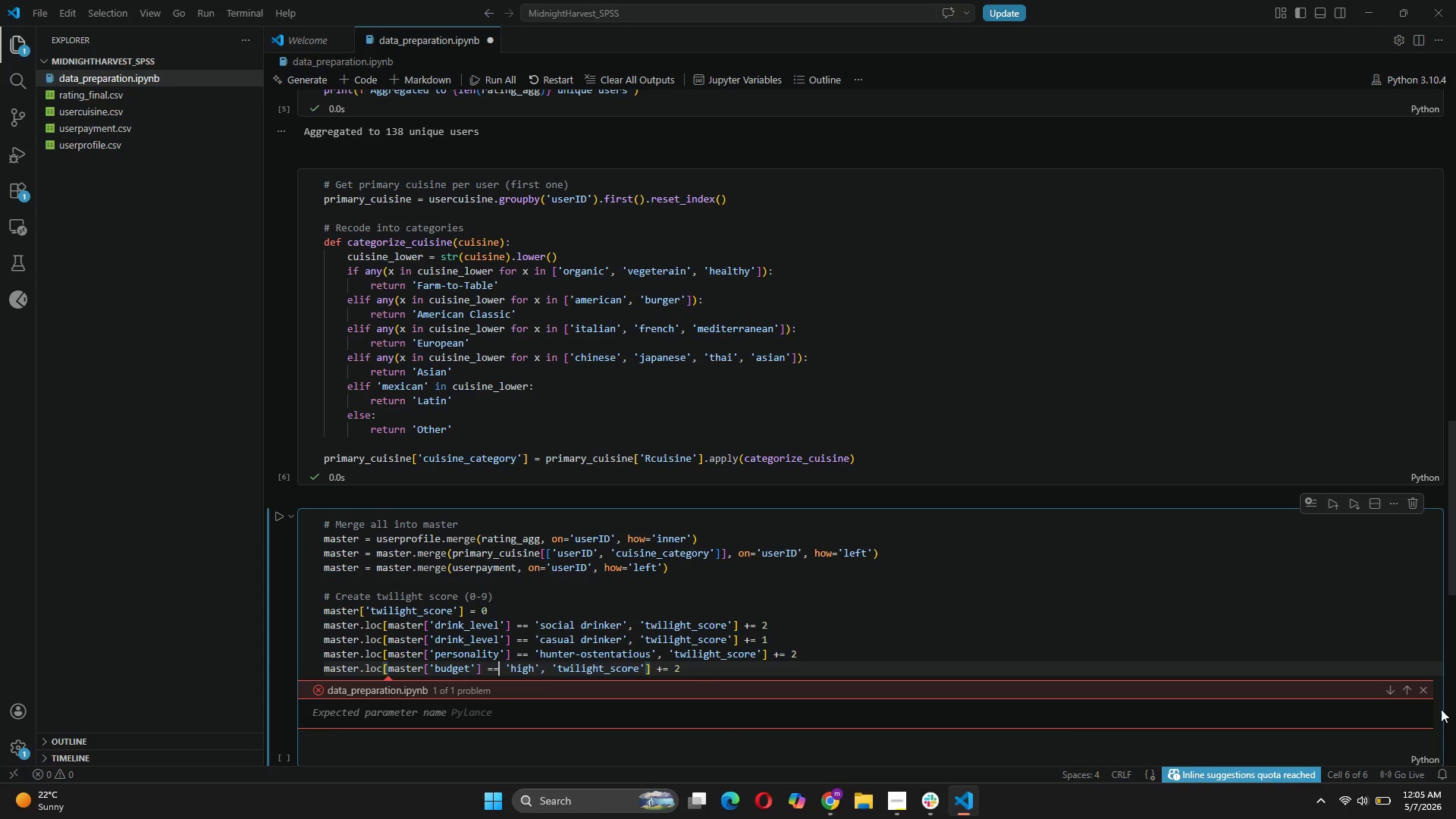 
left_click([1423, 694])
 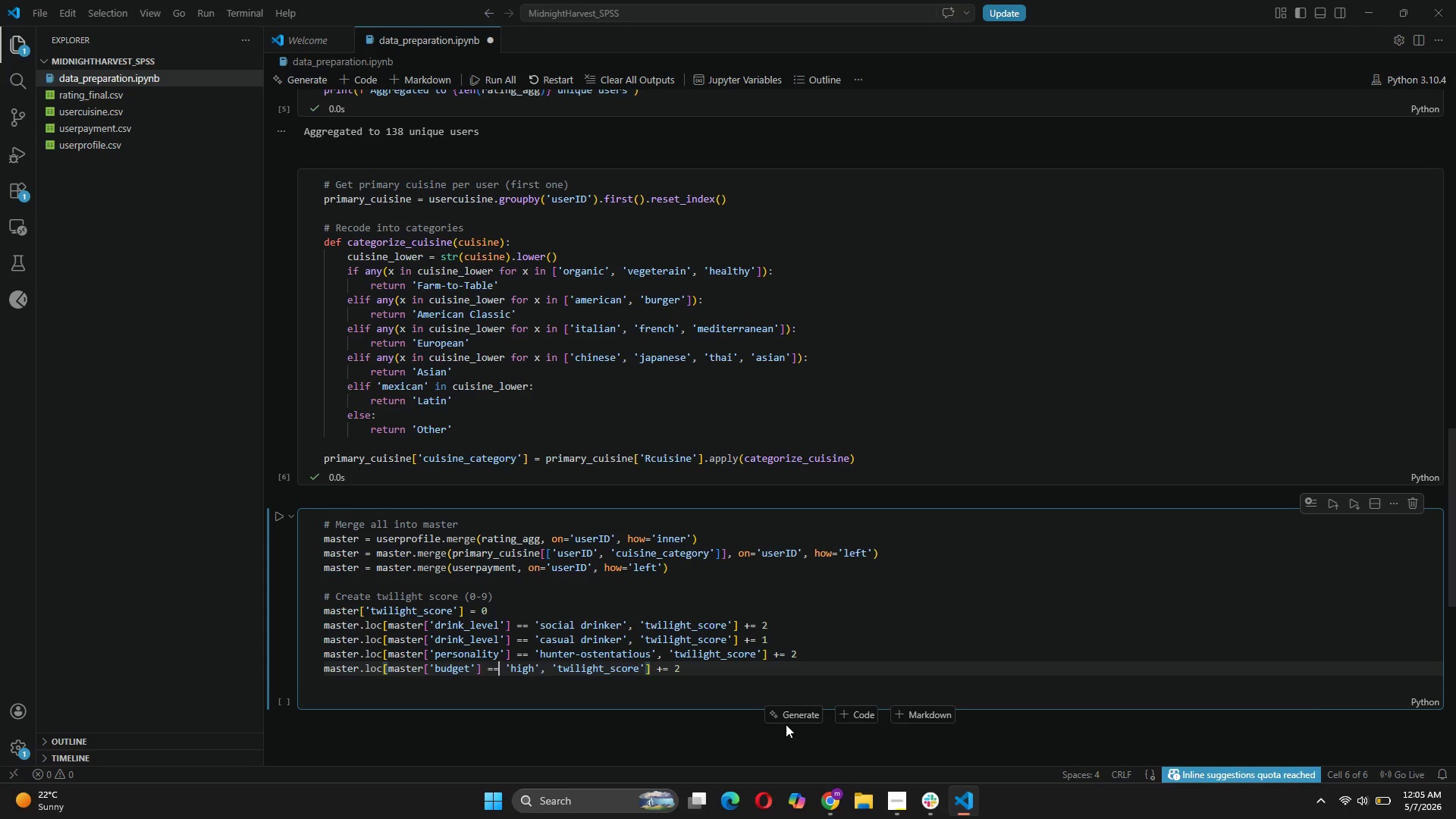 
left_click([695, 670])
 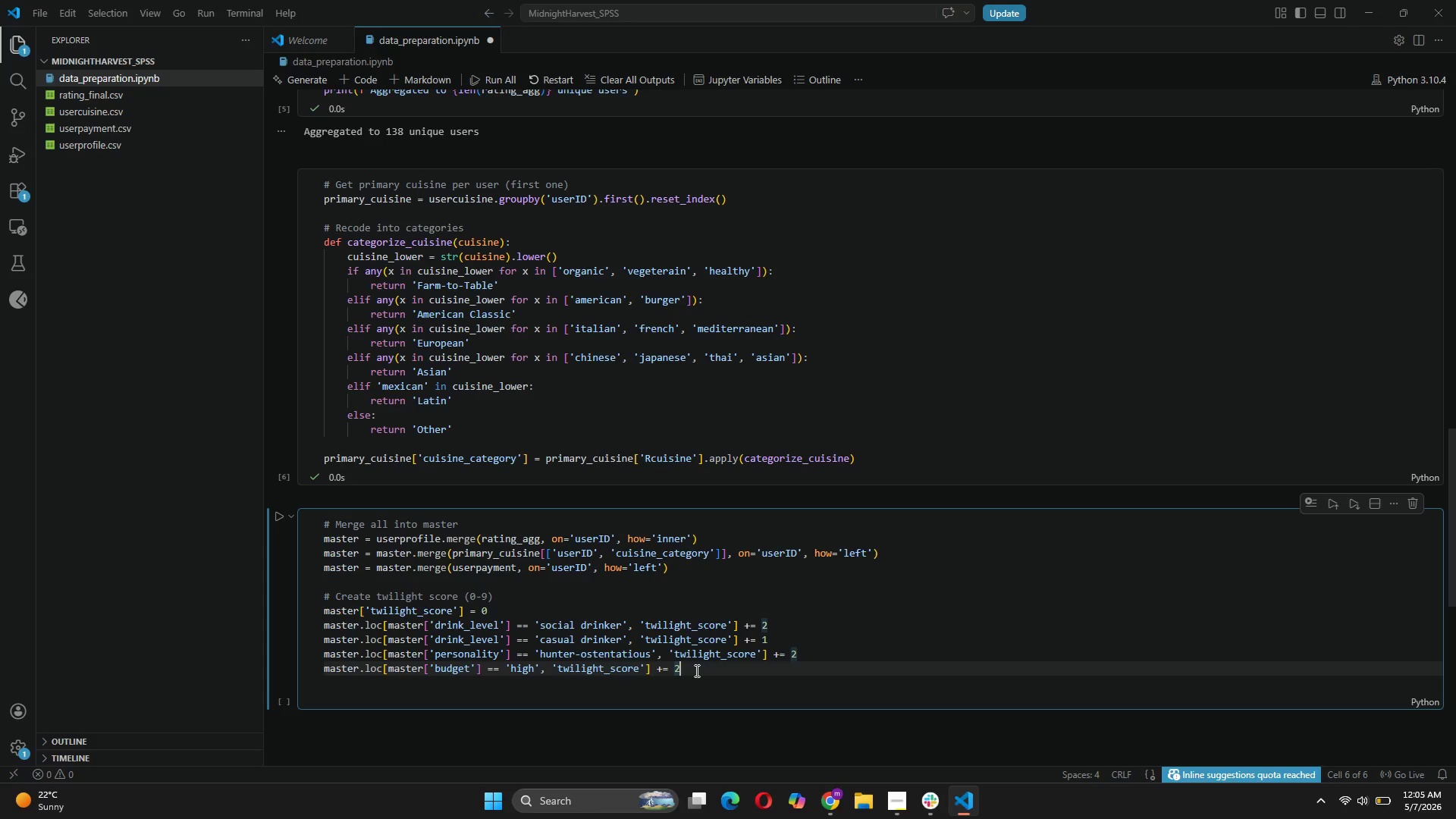 
key(Enter)
 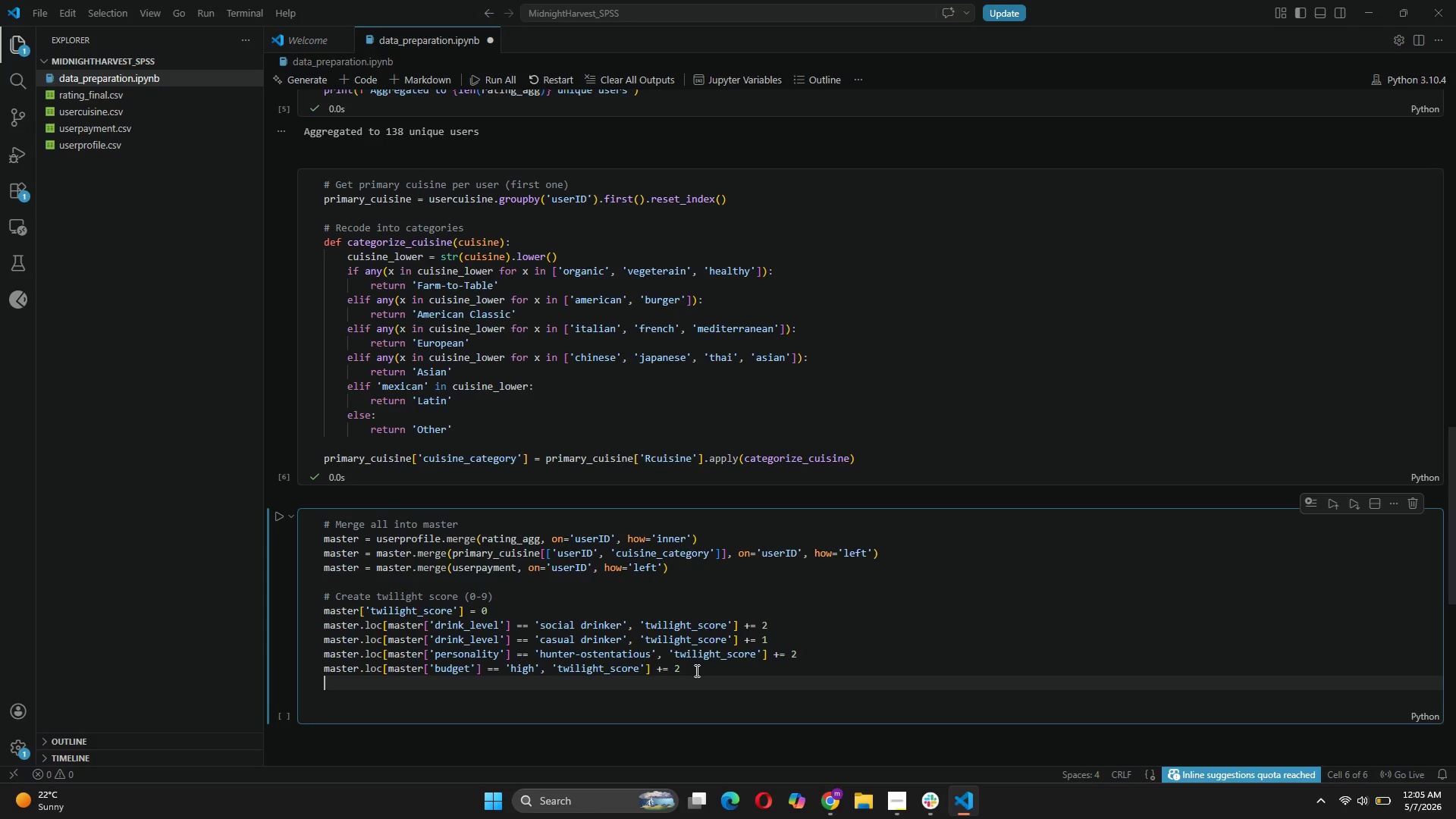 
type(master.loc['budget)
 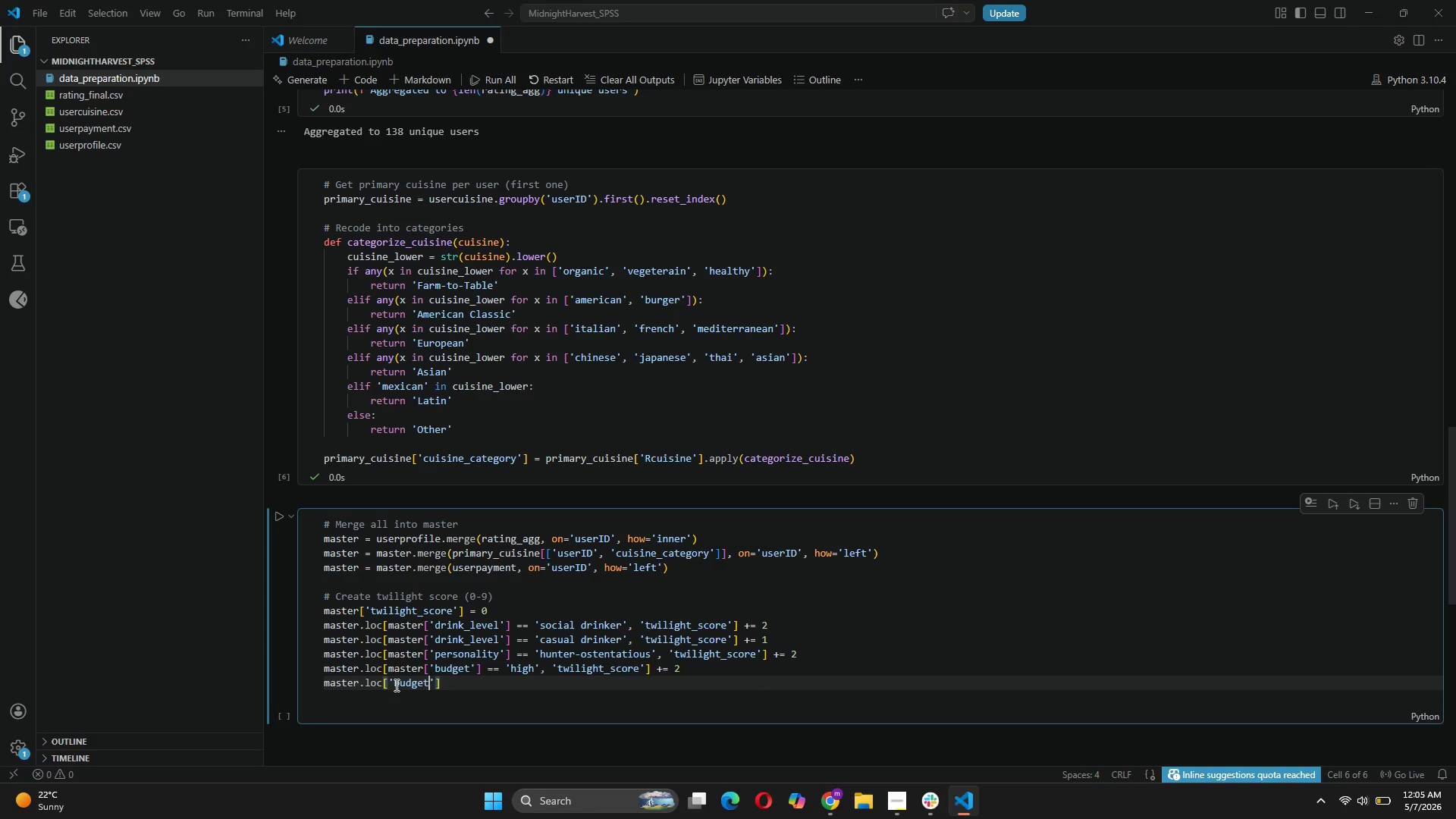 
left_click([389, 683])
 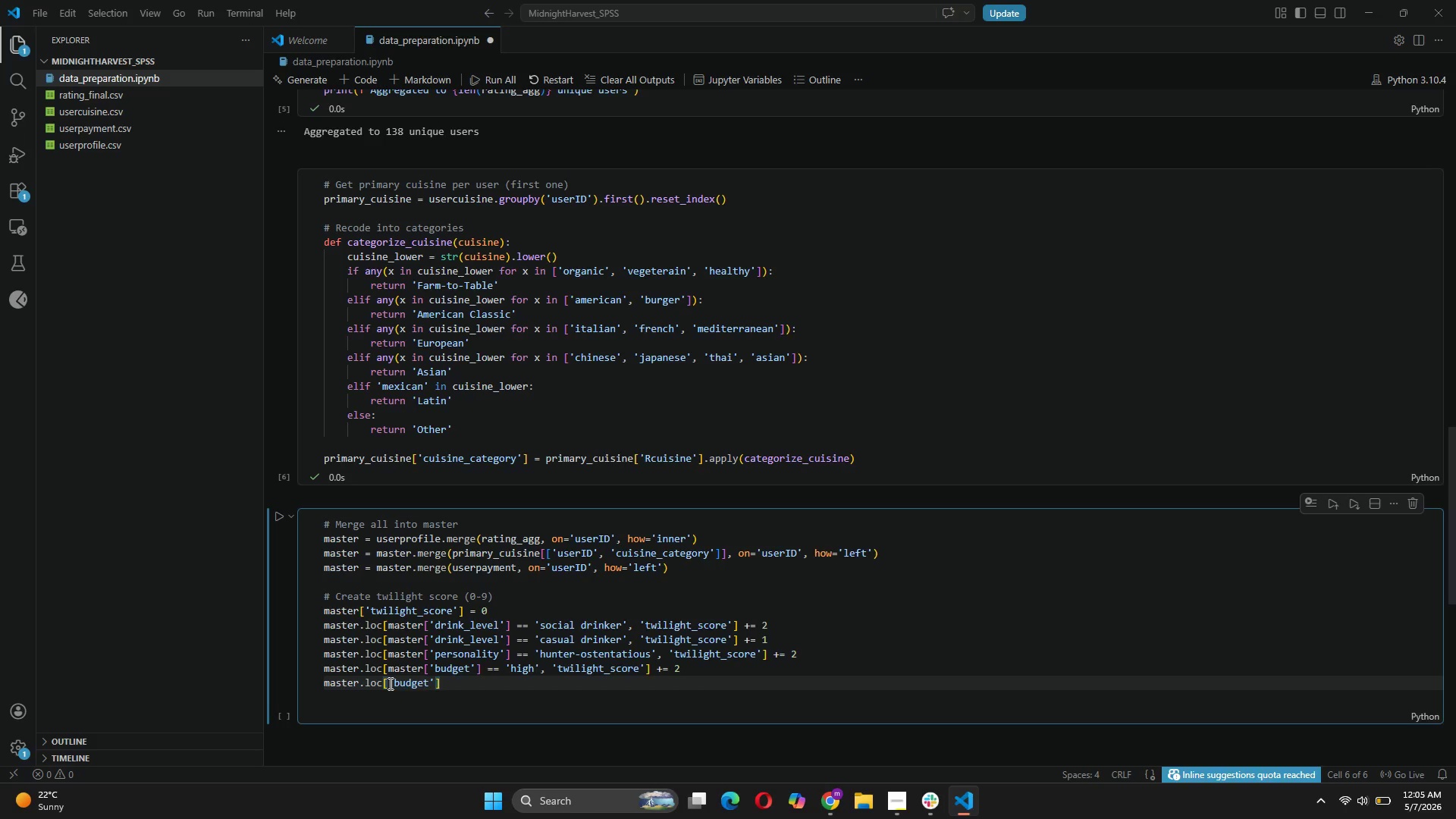 
type(master[)
 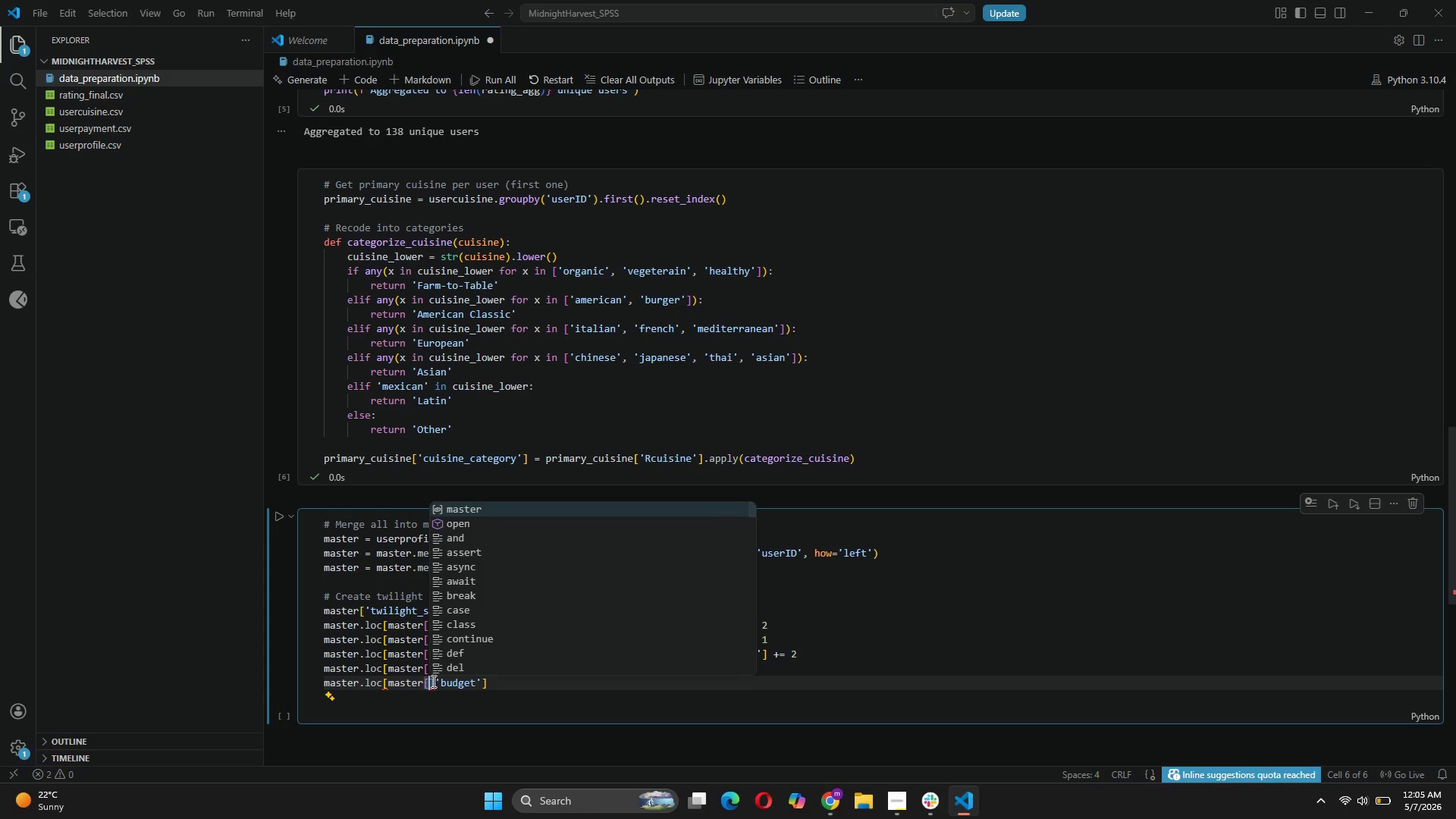 
left_click([434, 682])
 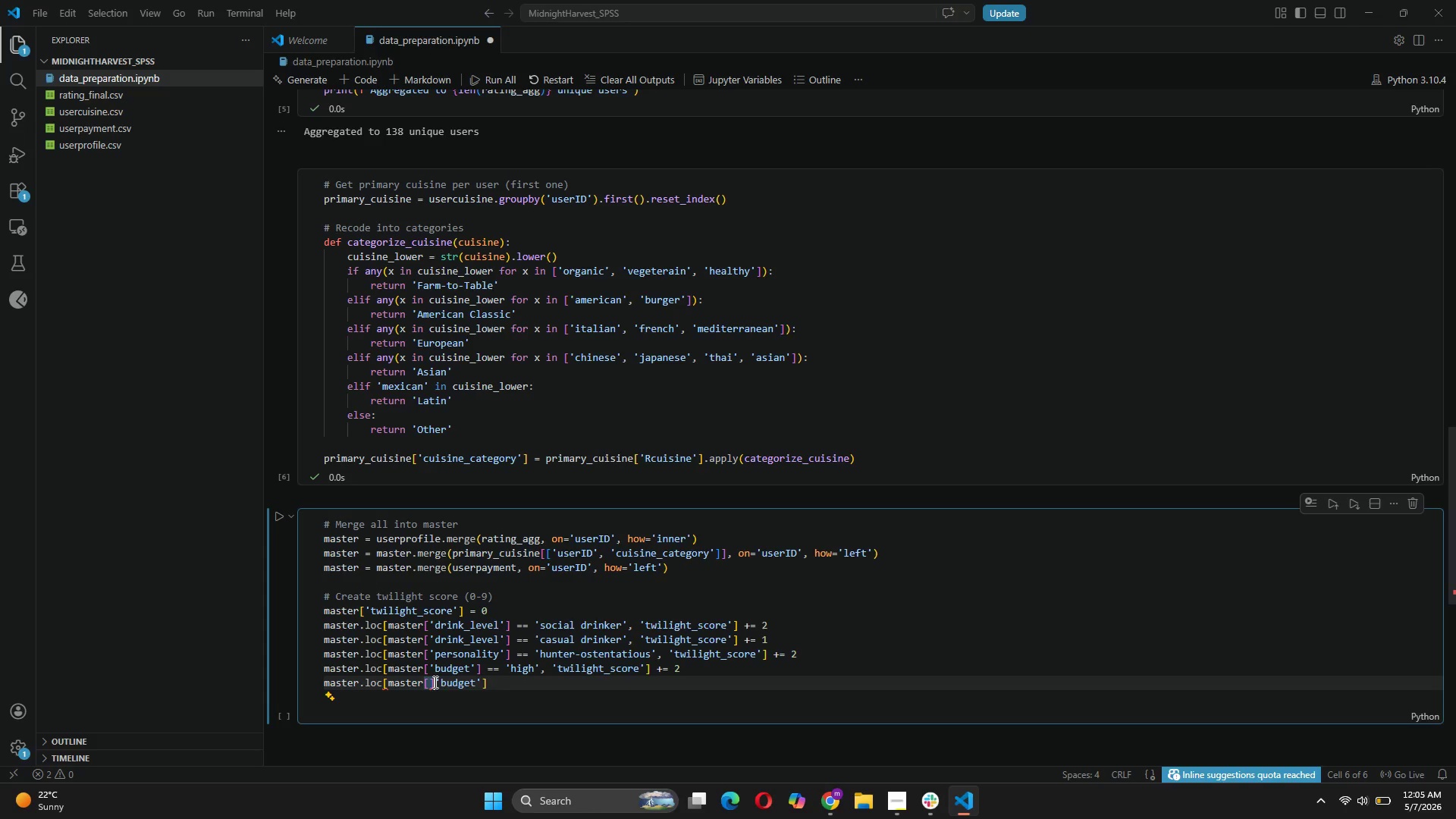 
key(Backspace)
 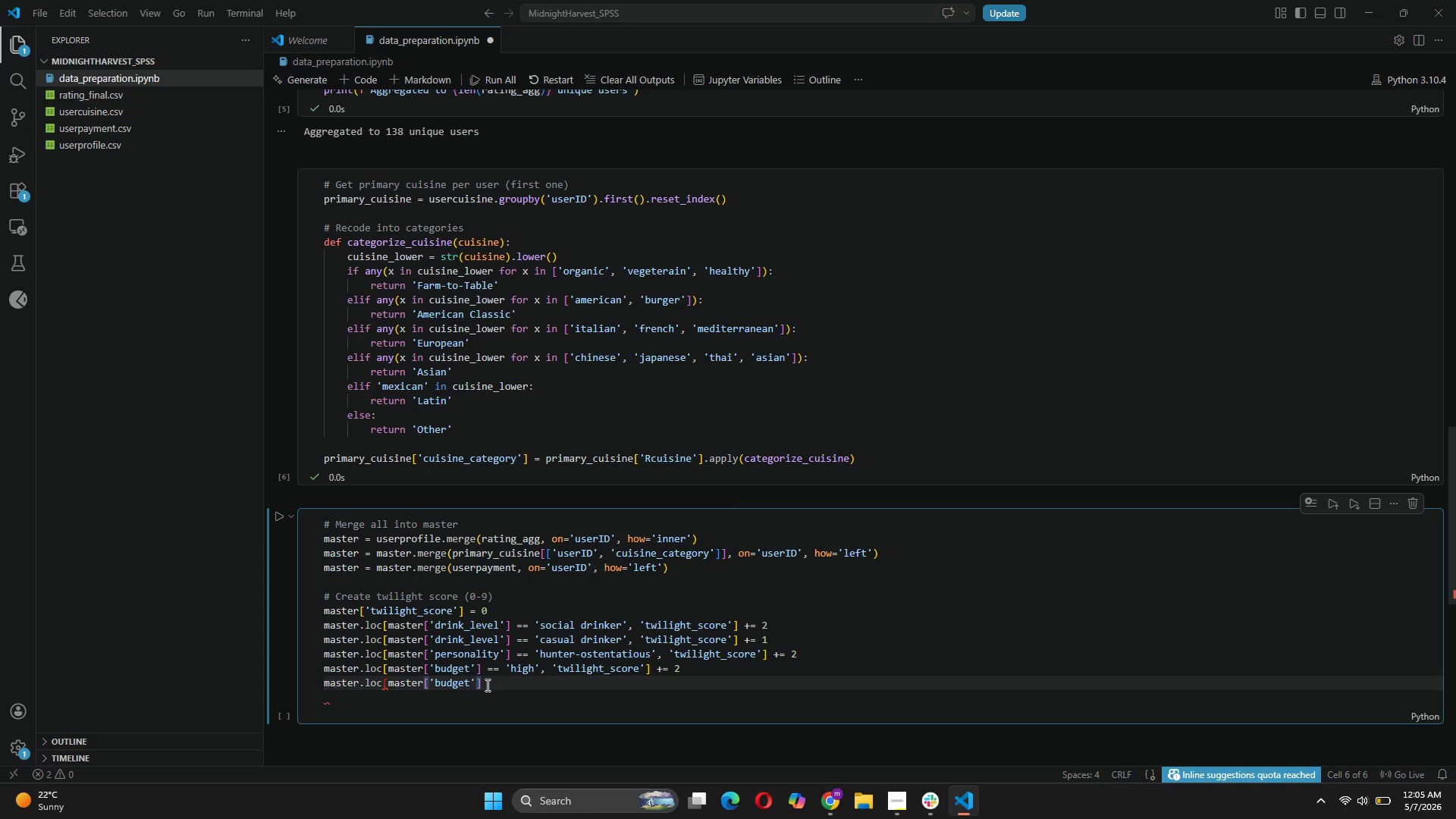 
left_click([488, 682])
 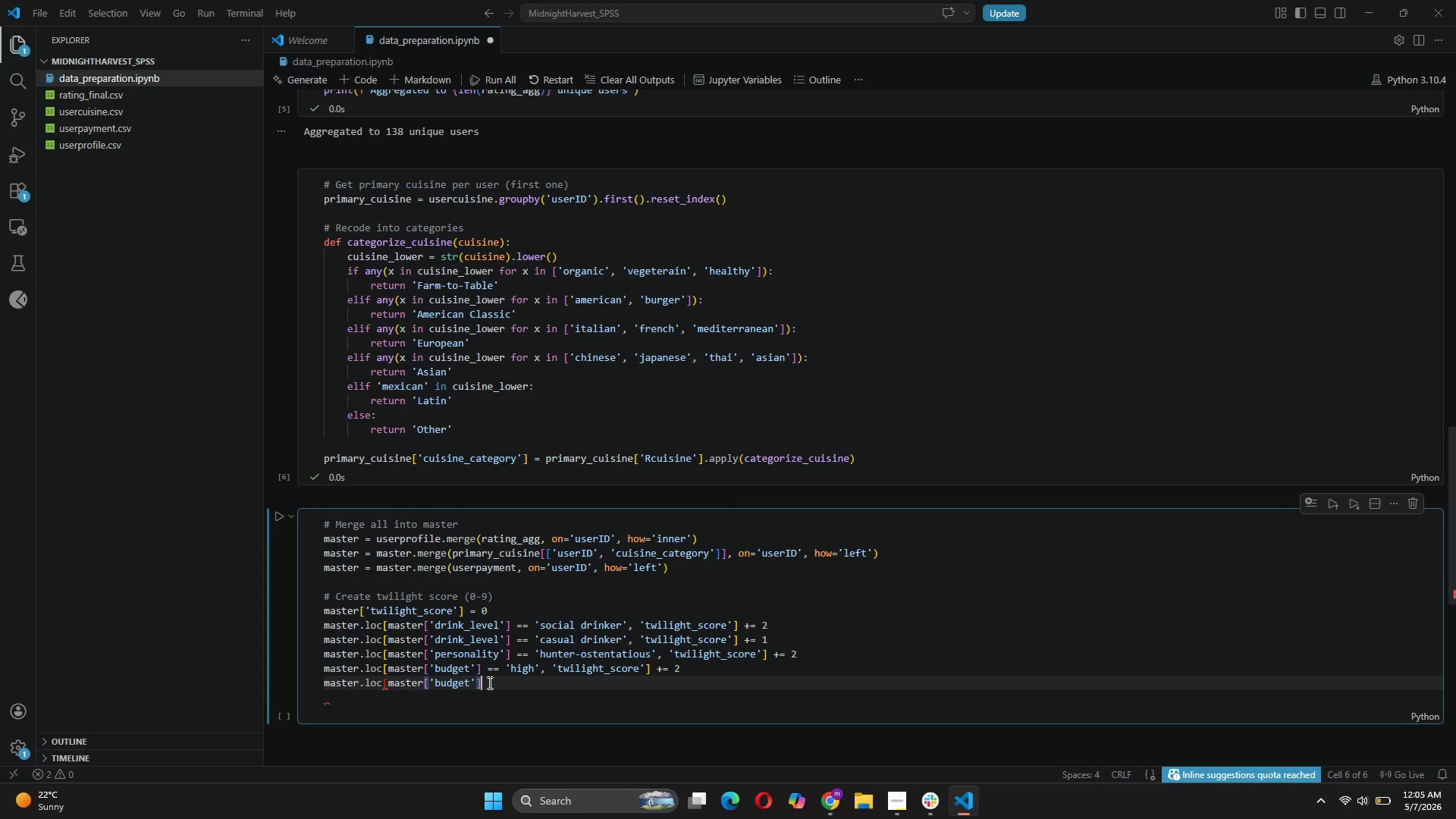 
type( == 'medium)
 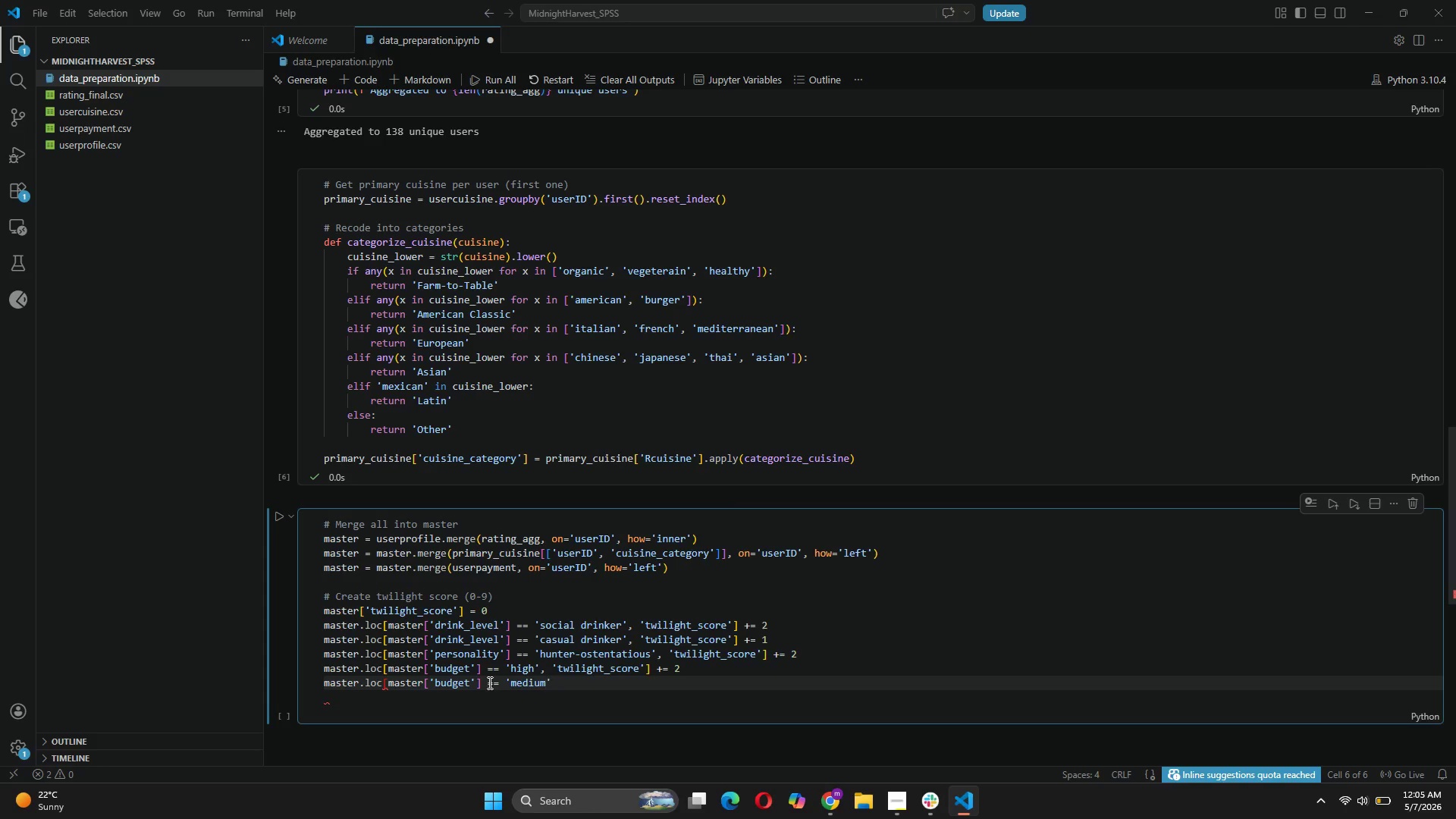 
key(ArrowRight)
 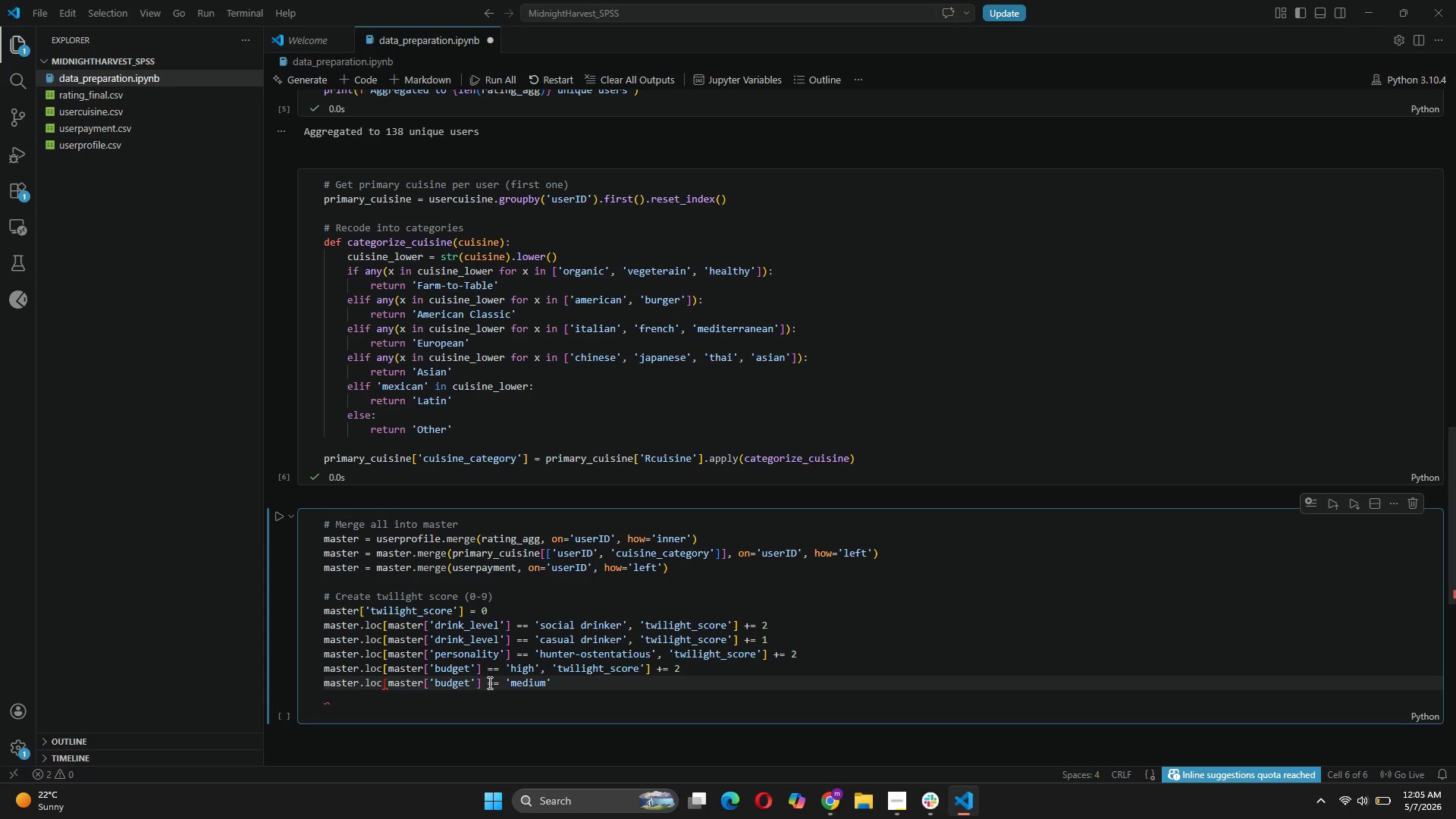 
type(, 'twilight_score)
 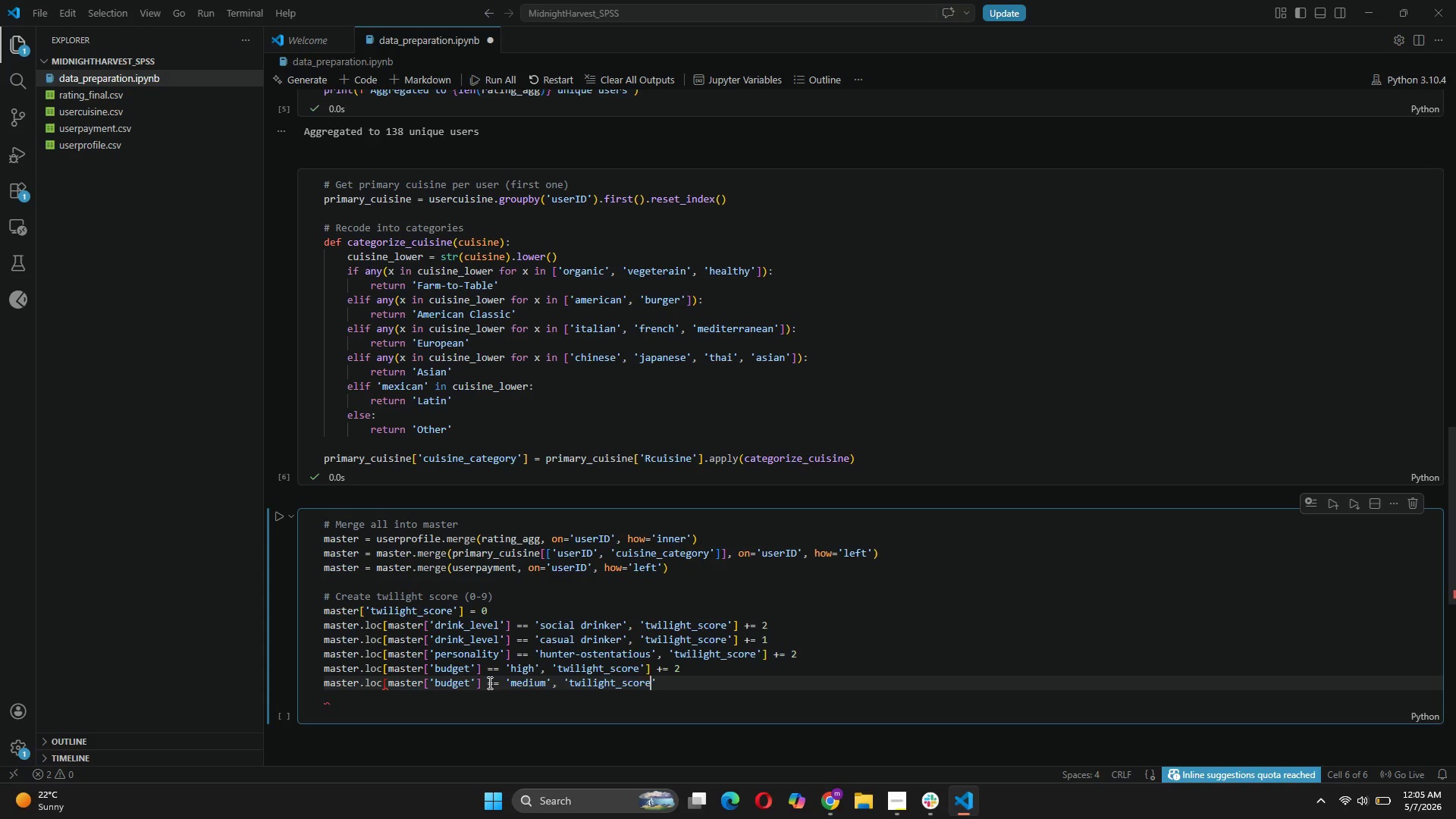 
key(ArrowRight)
 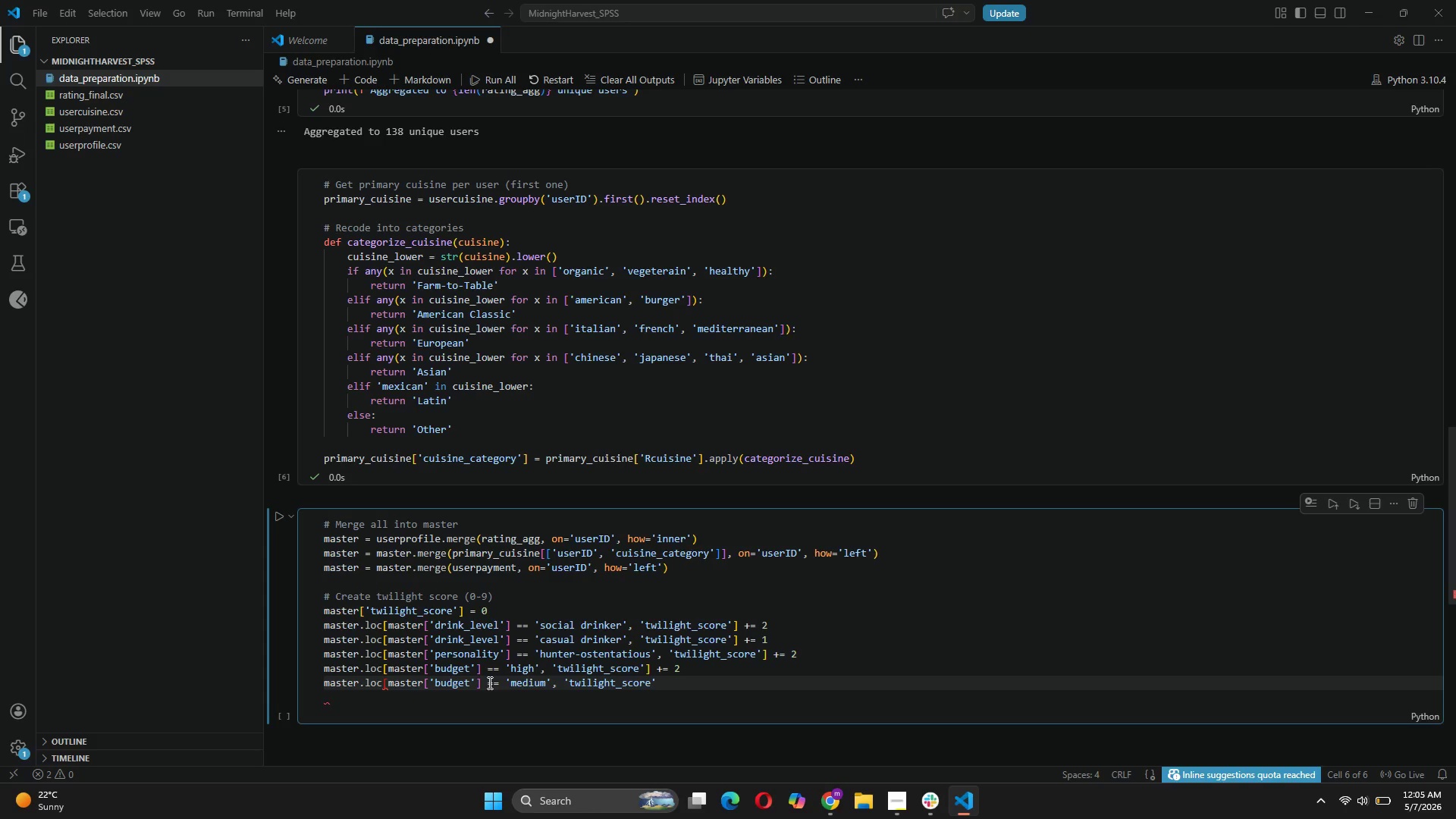 
key(Shift+0)
 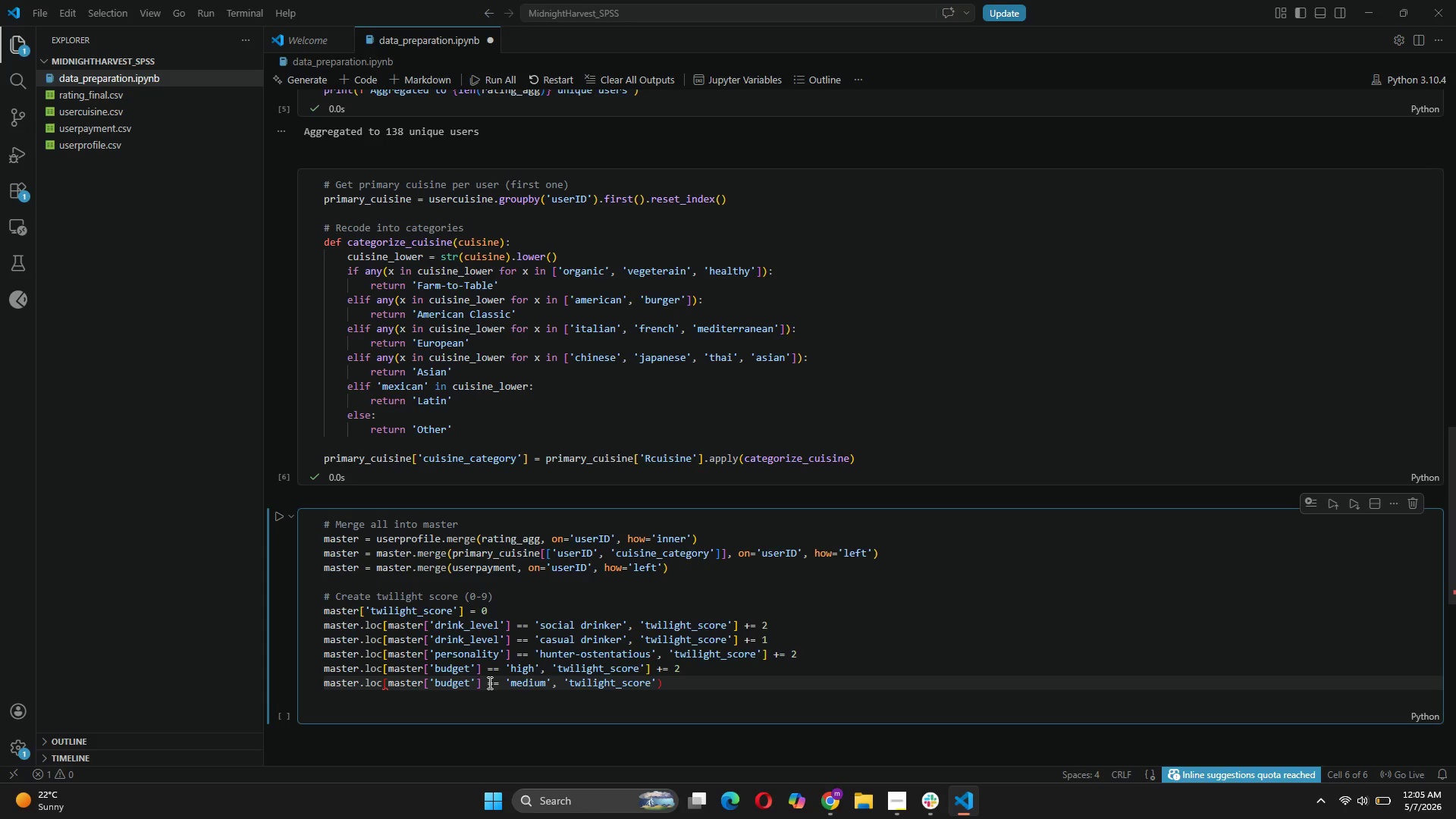 
key(Space)
 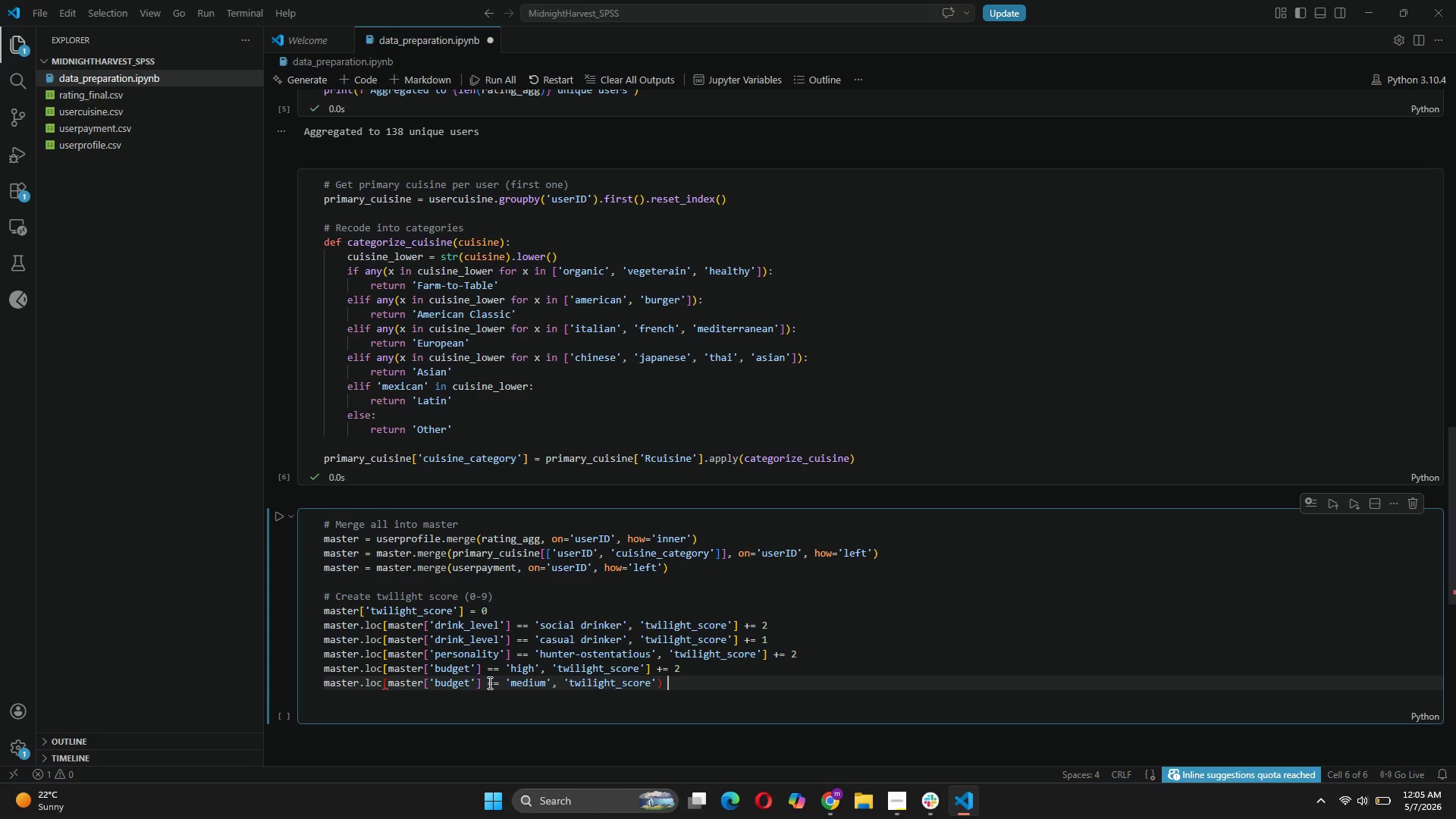 
key(Shift+Equal)
 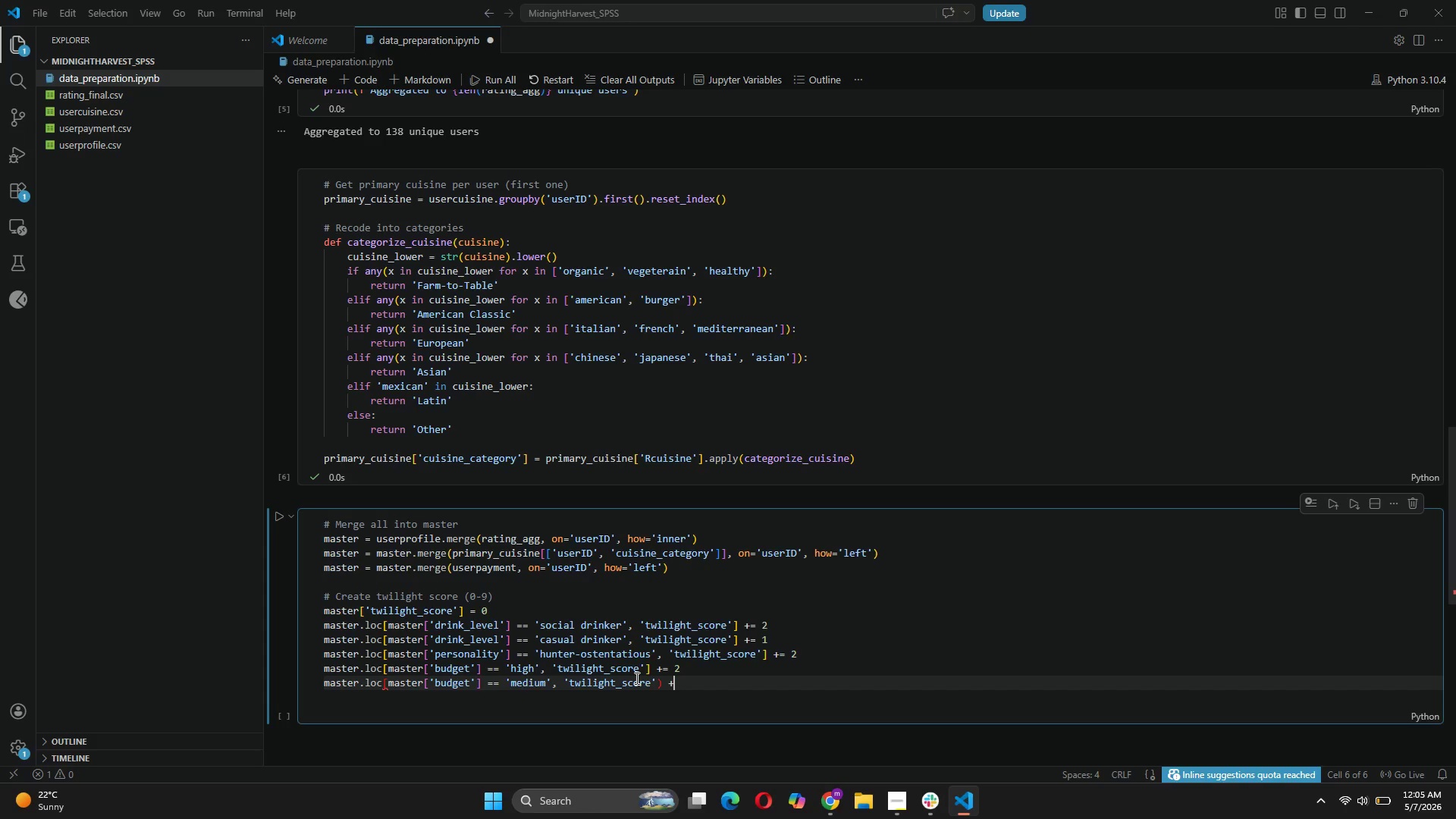 
wait(7.11)
 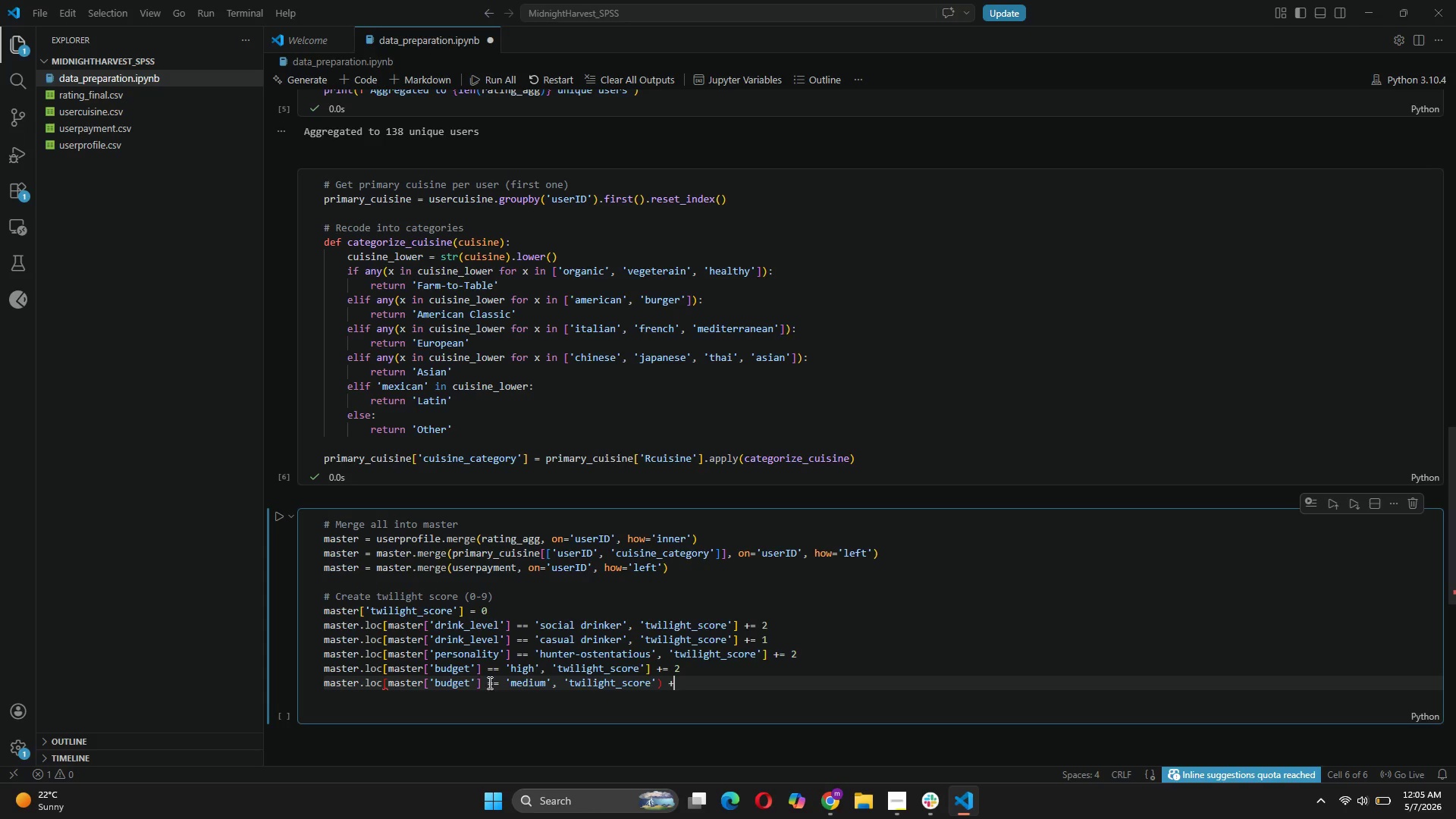 
key(Space)
 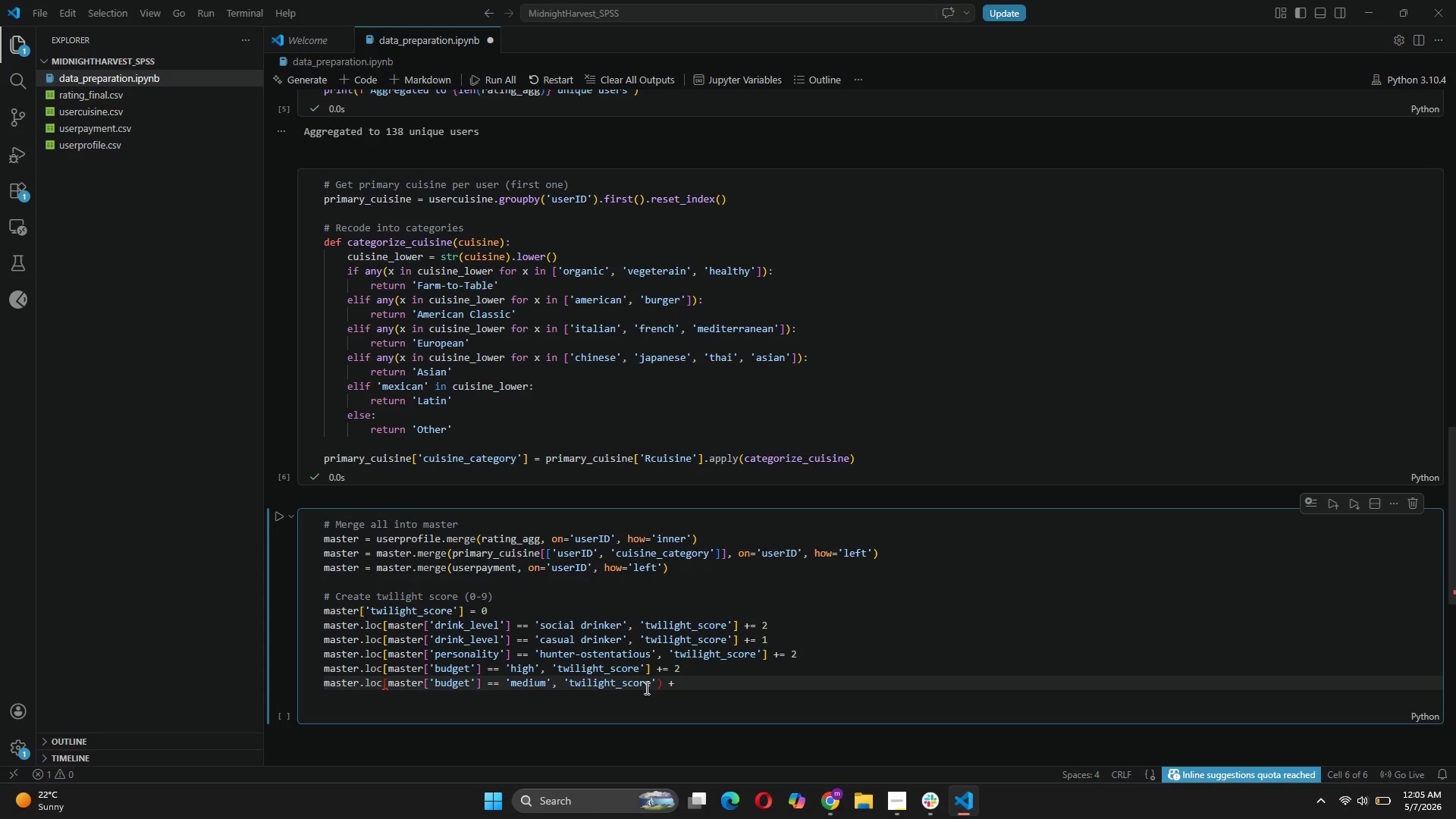 
key(Backspace)
 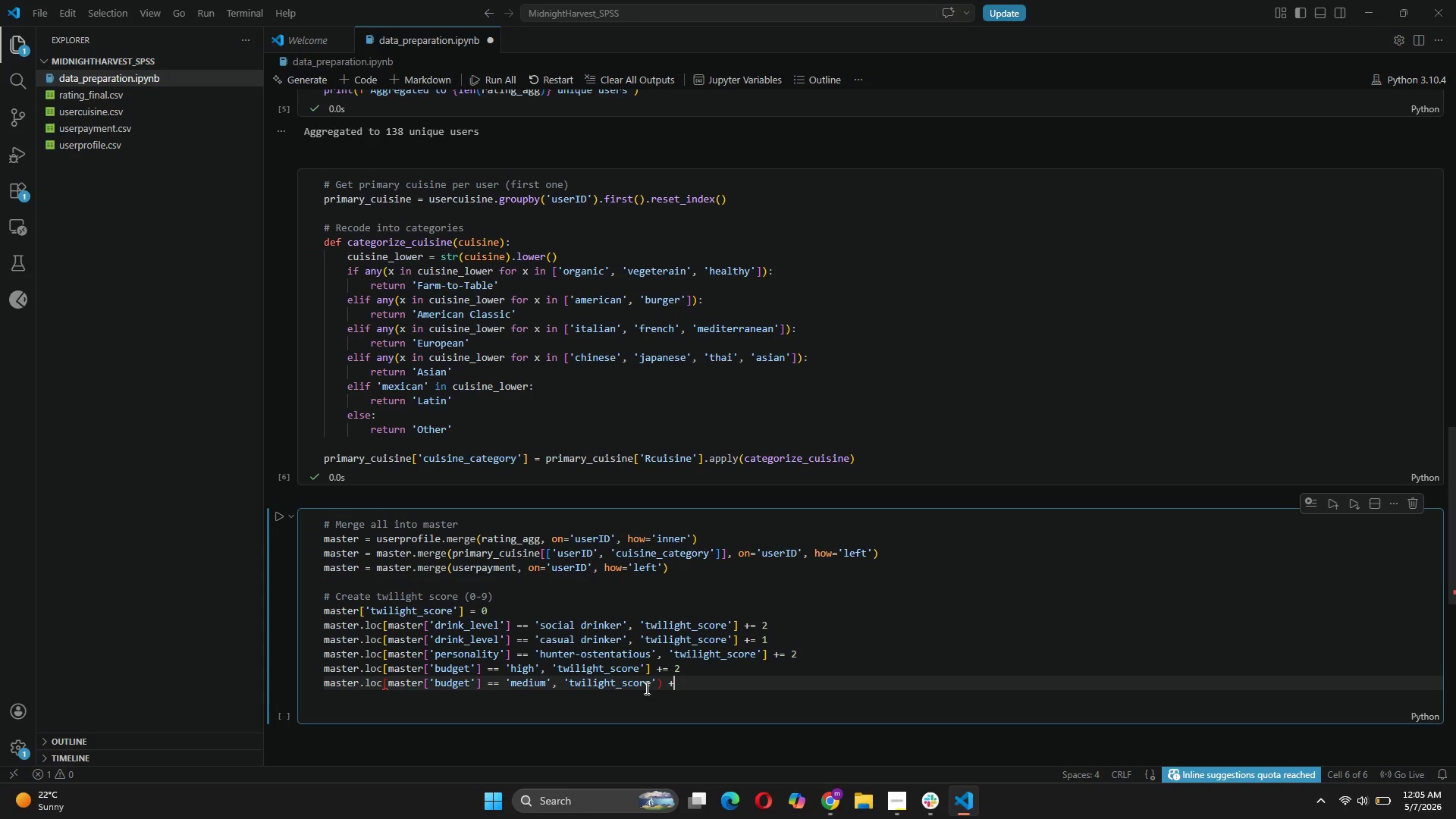 
key(Equal)
 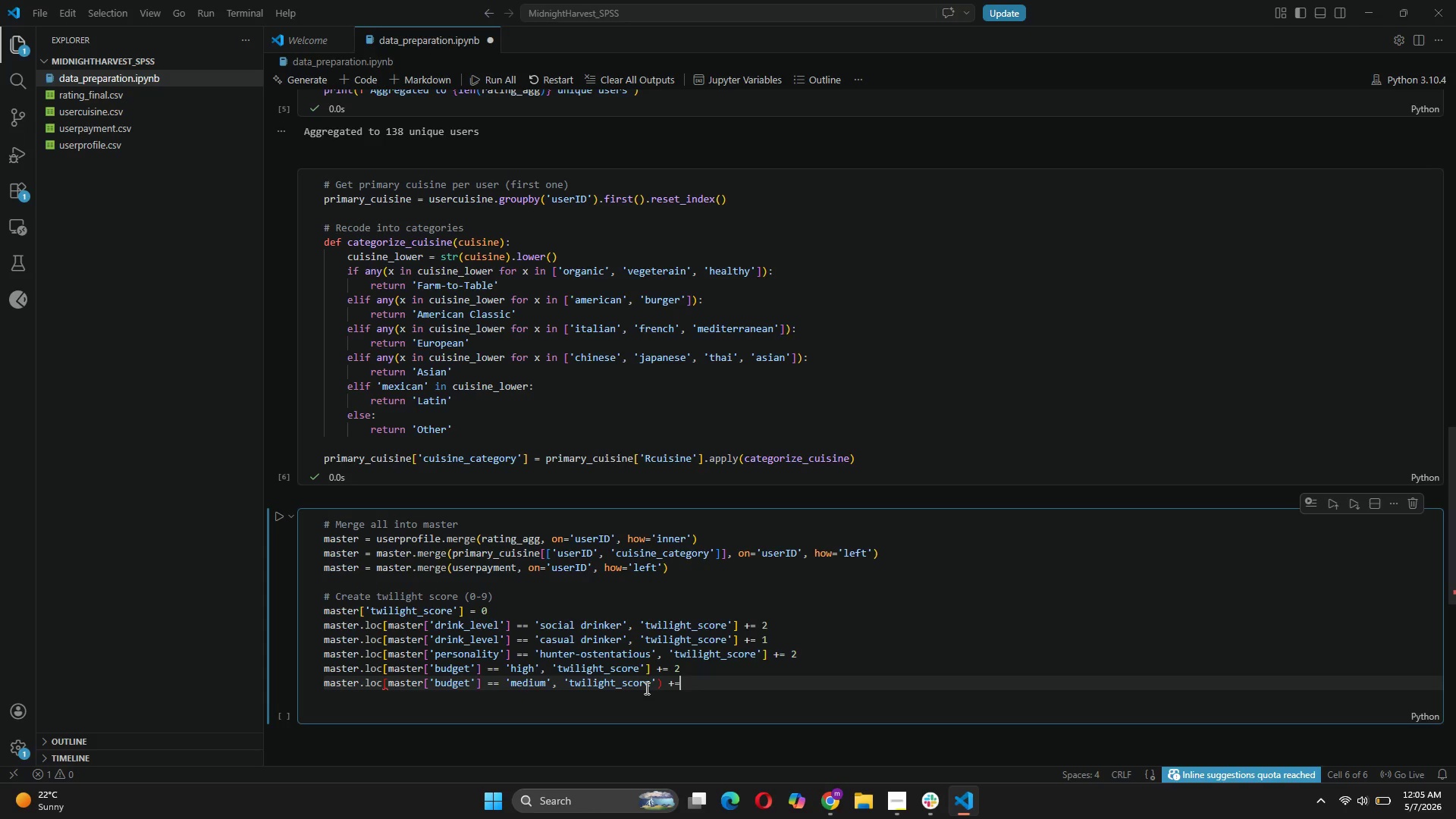 
key(Space)
 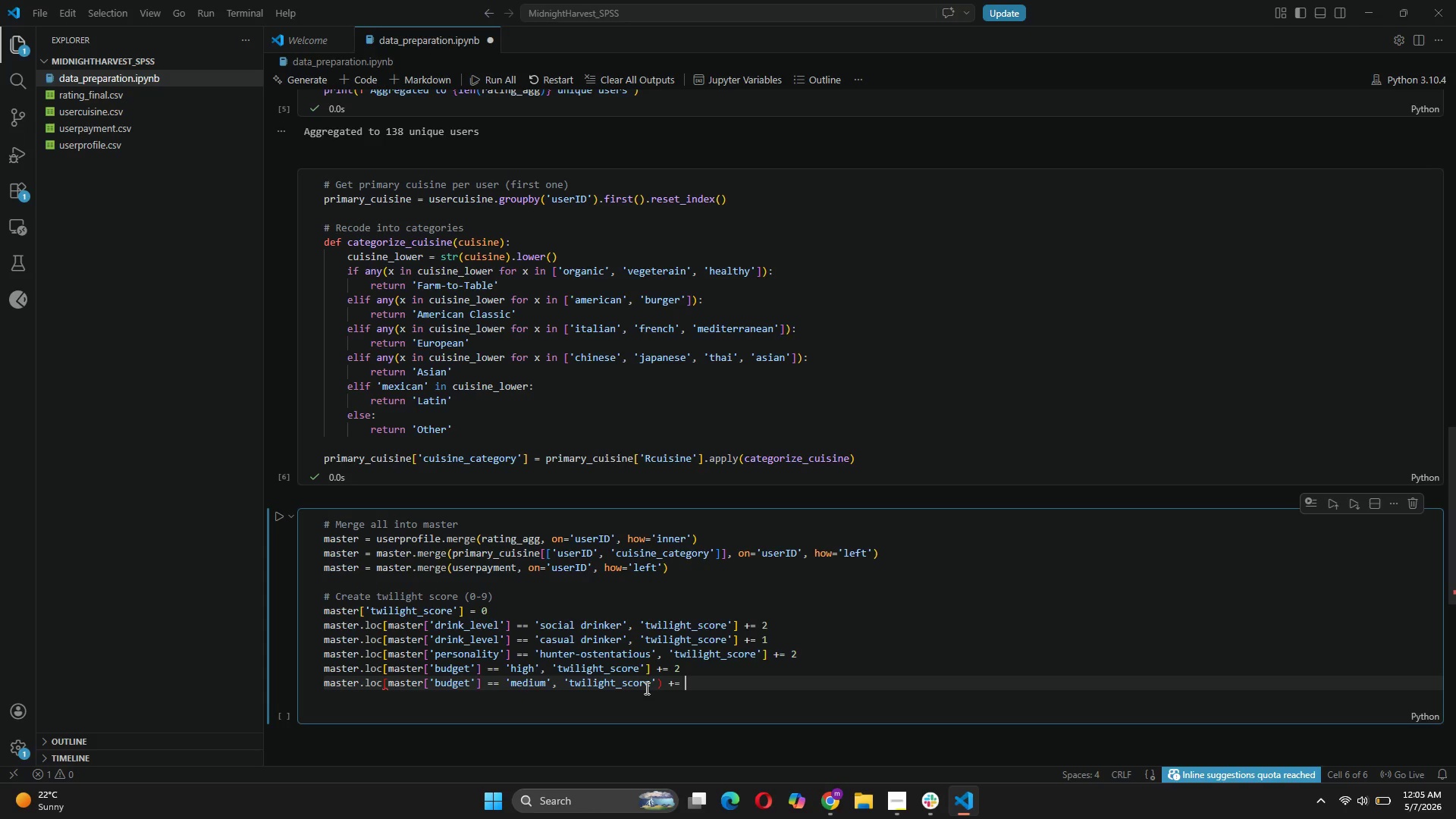 
key(1)
 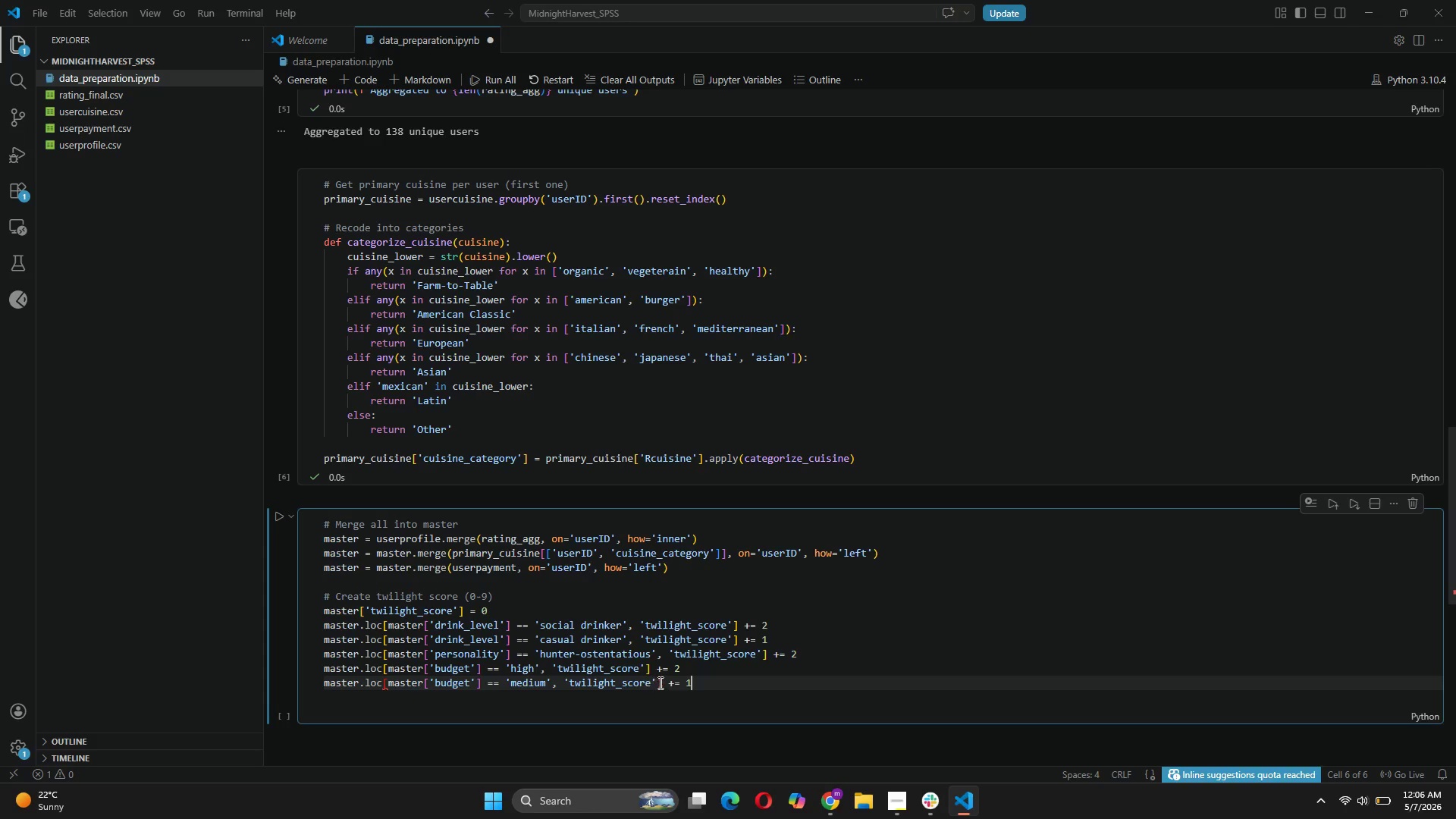 
left_click([661, 682])
 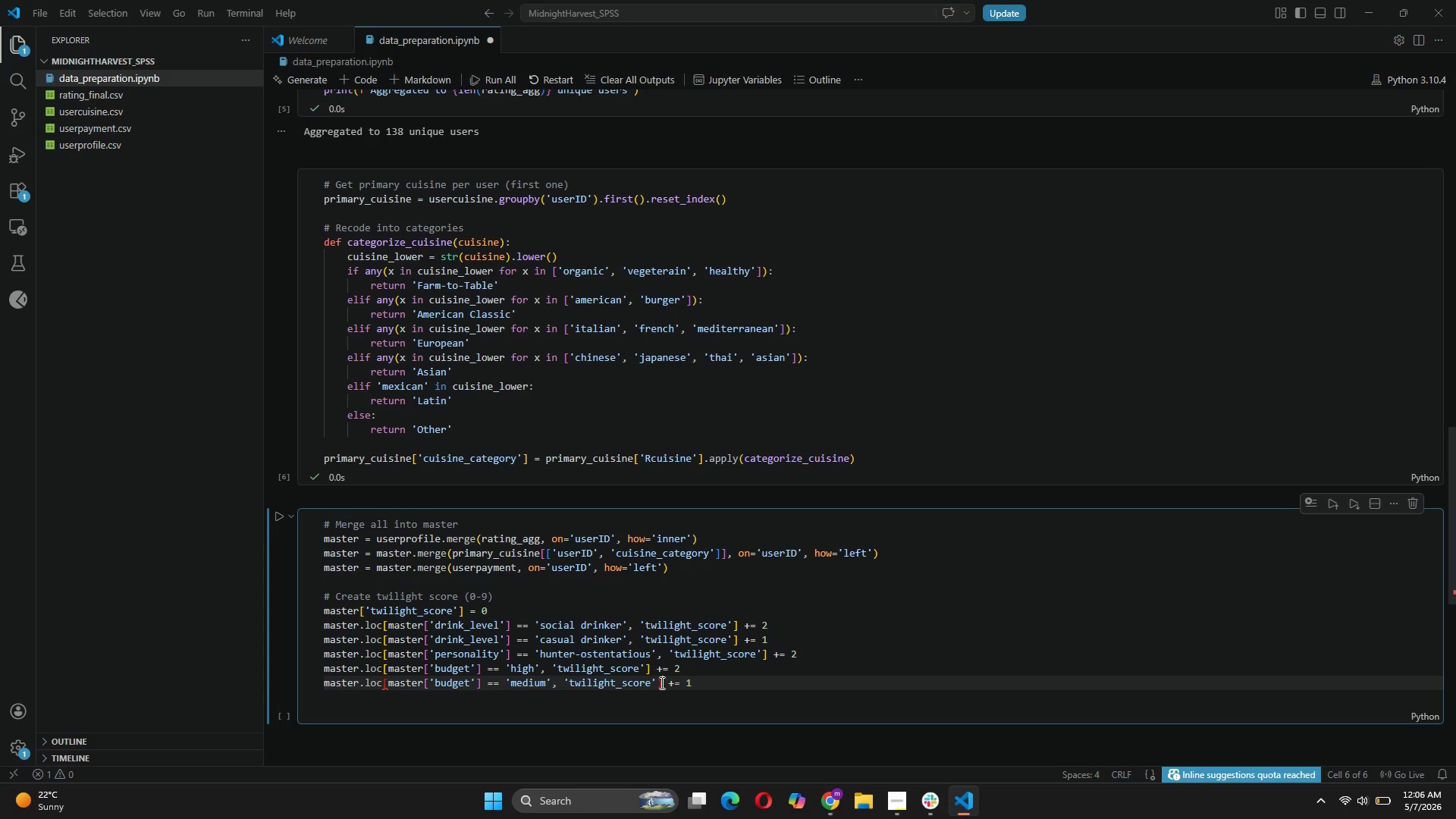 
key(Backspace)
 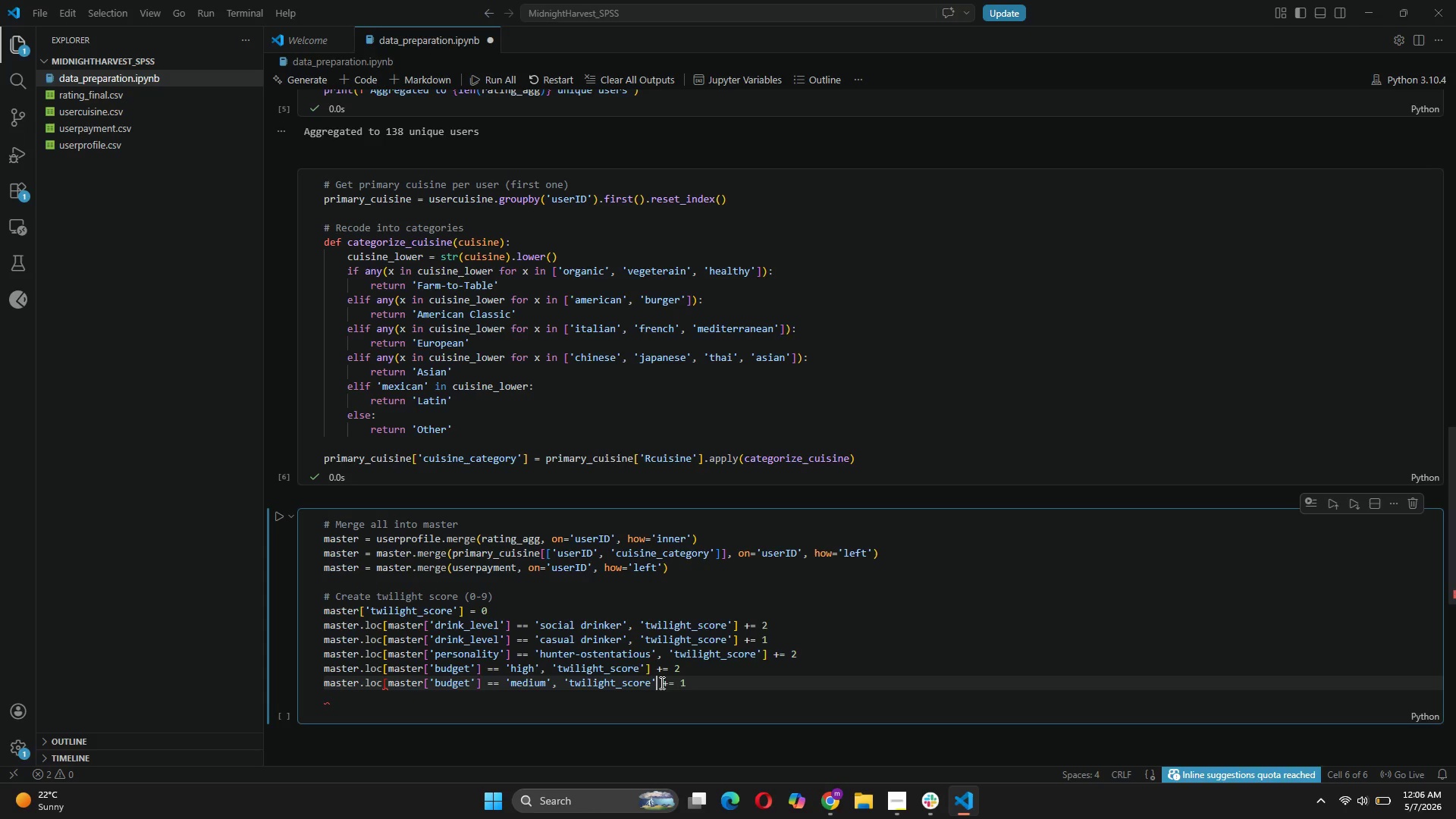 
key(BracketRight)
 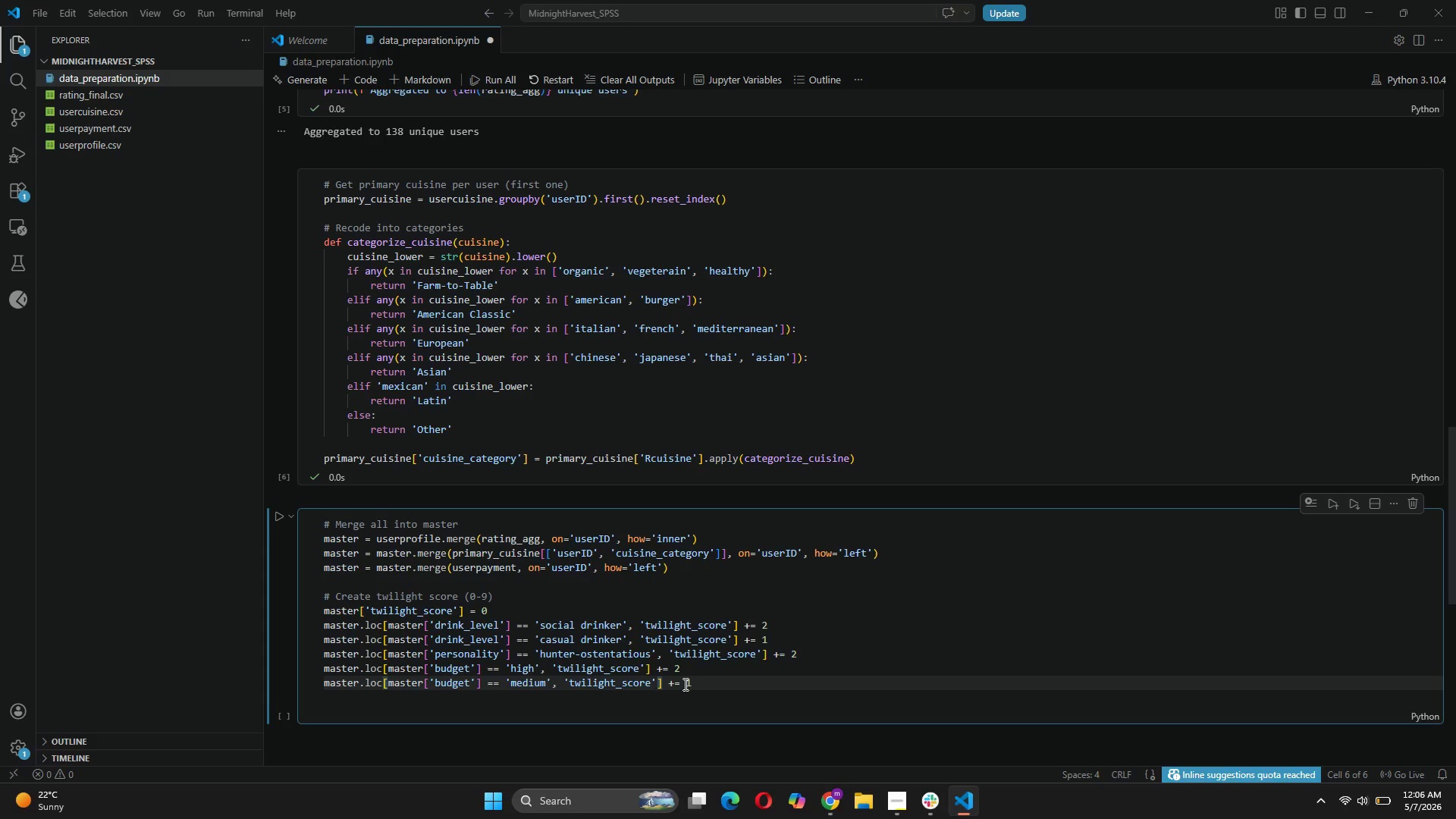 
left_click([695, 684])
 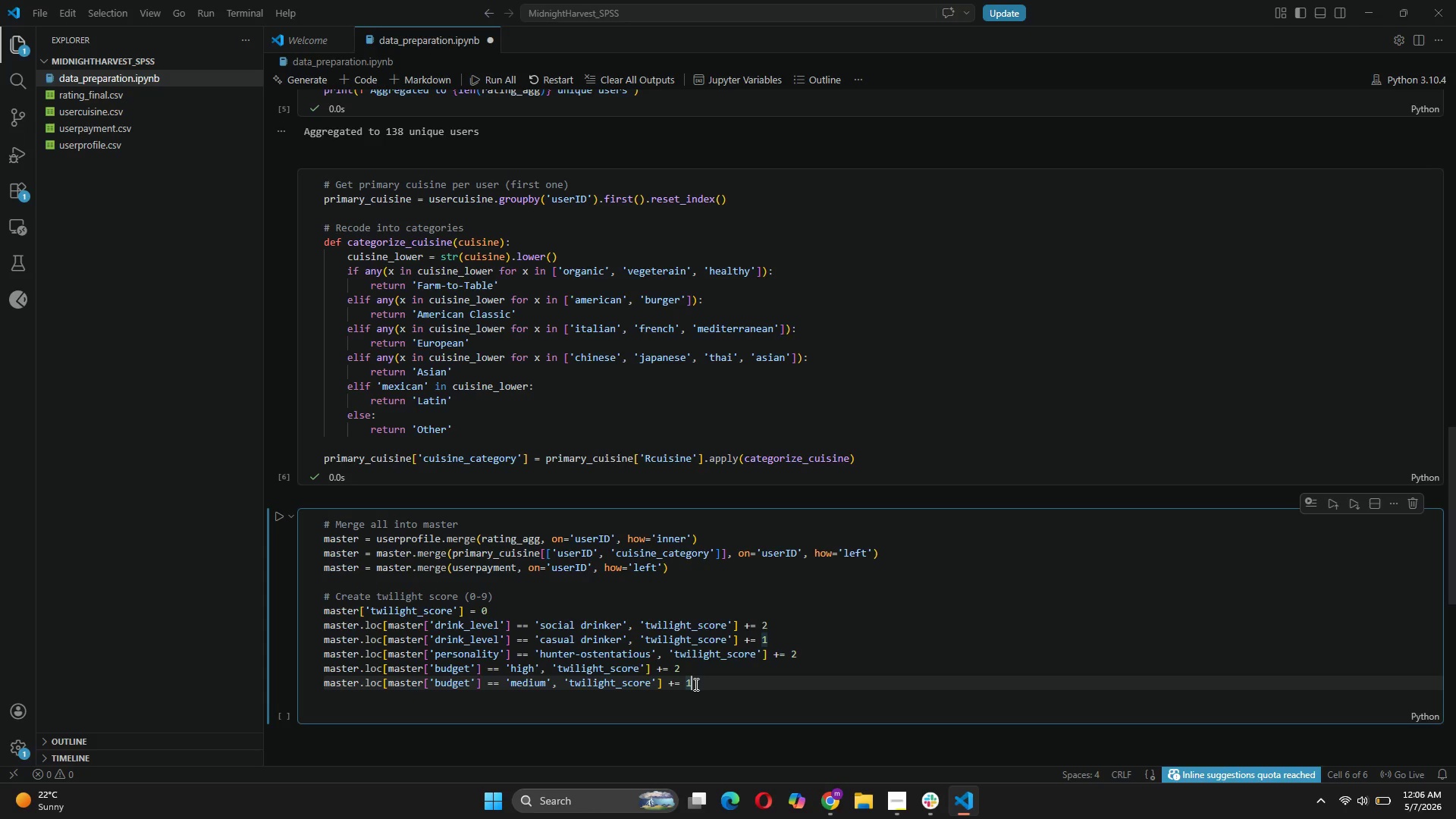 
key(Enter)
 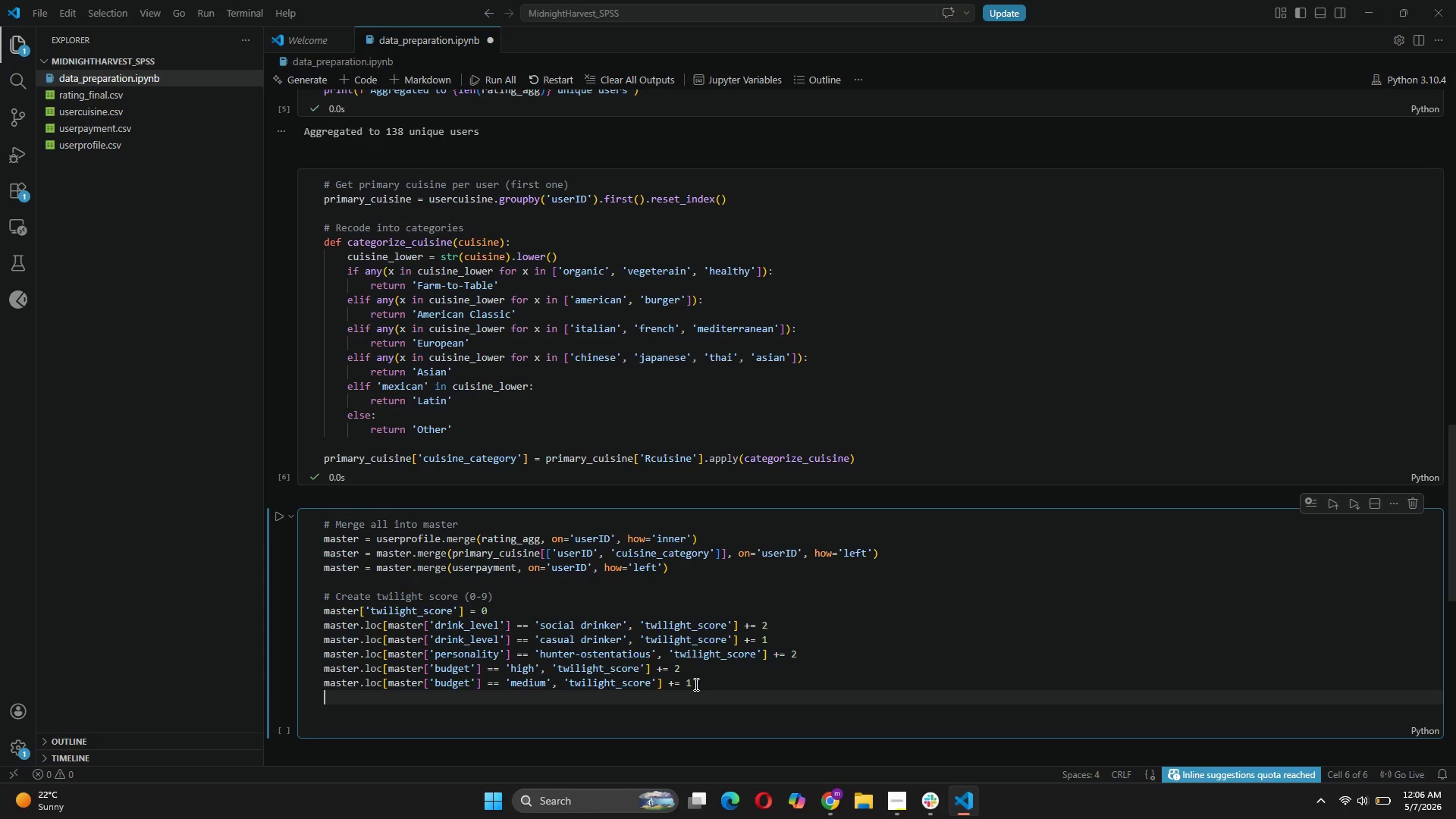 
type(master.loc[master[rat)
key(Backspace)
key(Backspace)
key(Backspace)
type('rating_std)
 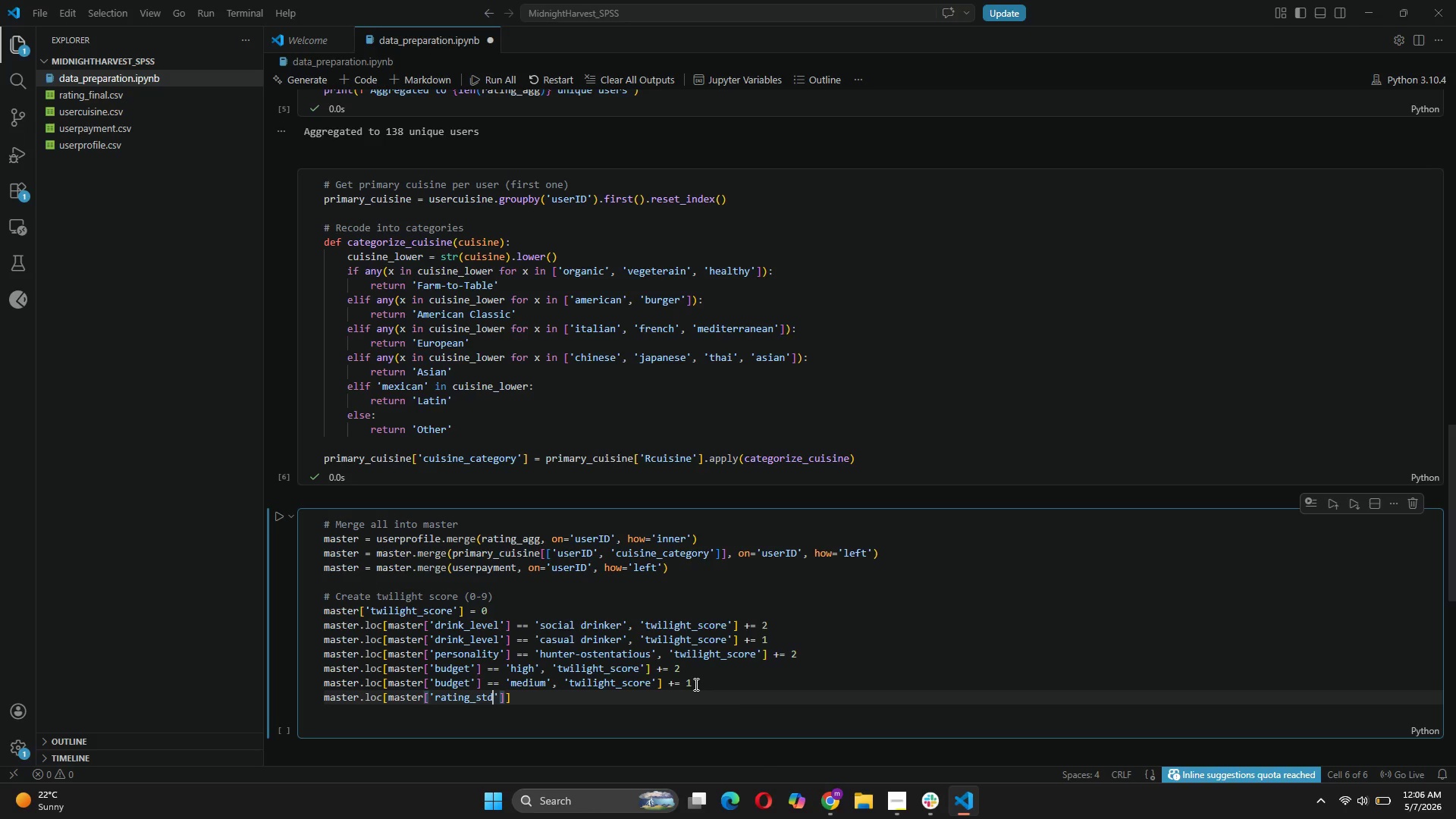 
key(ArrowRight)
 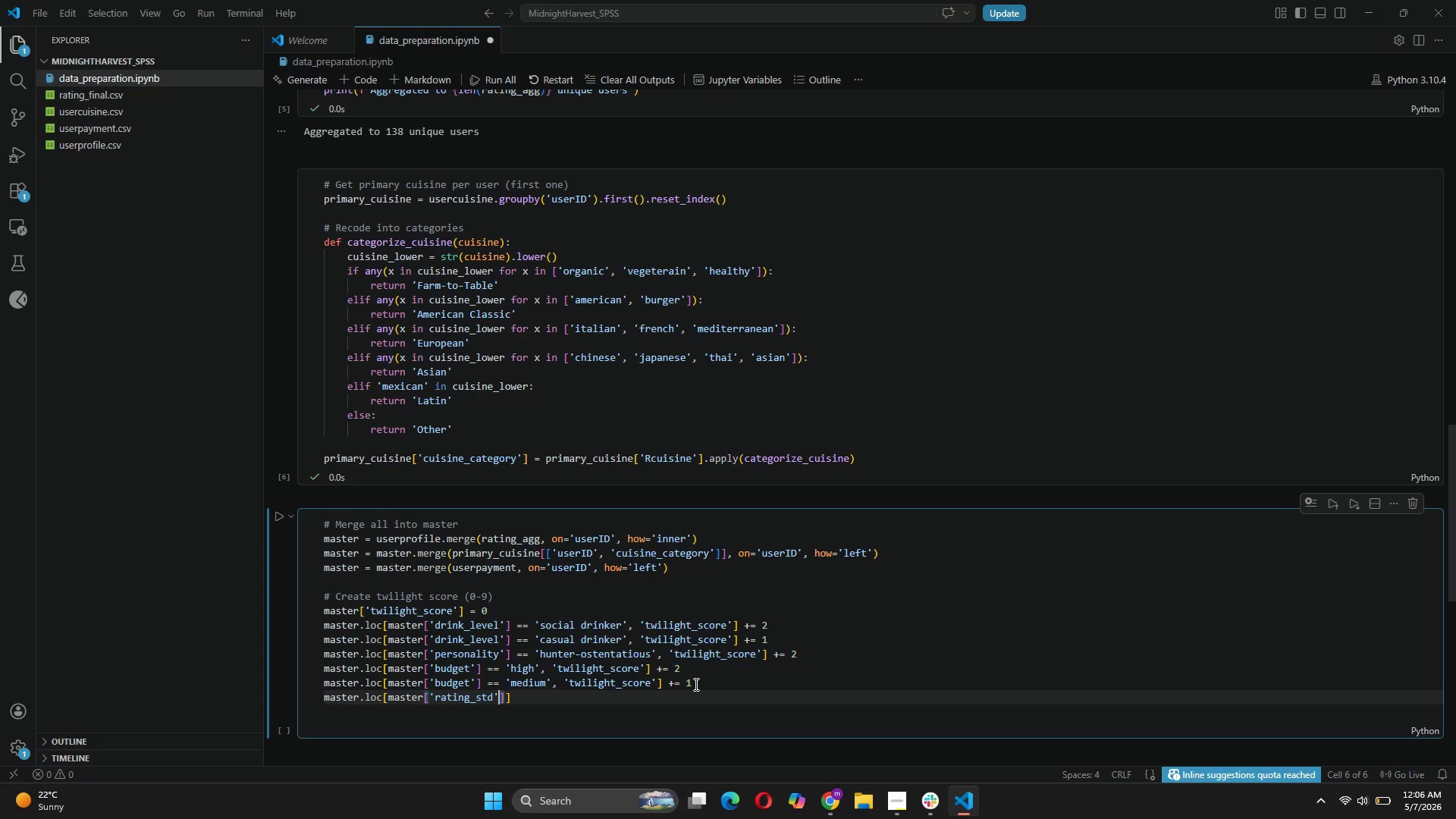 
key(ArrowRight)
 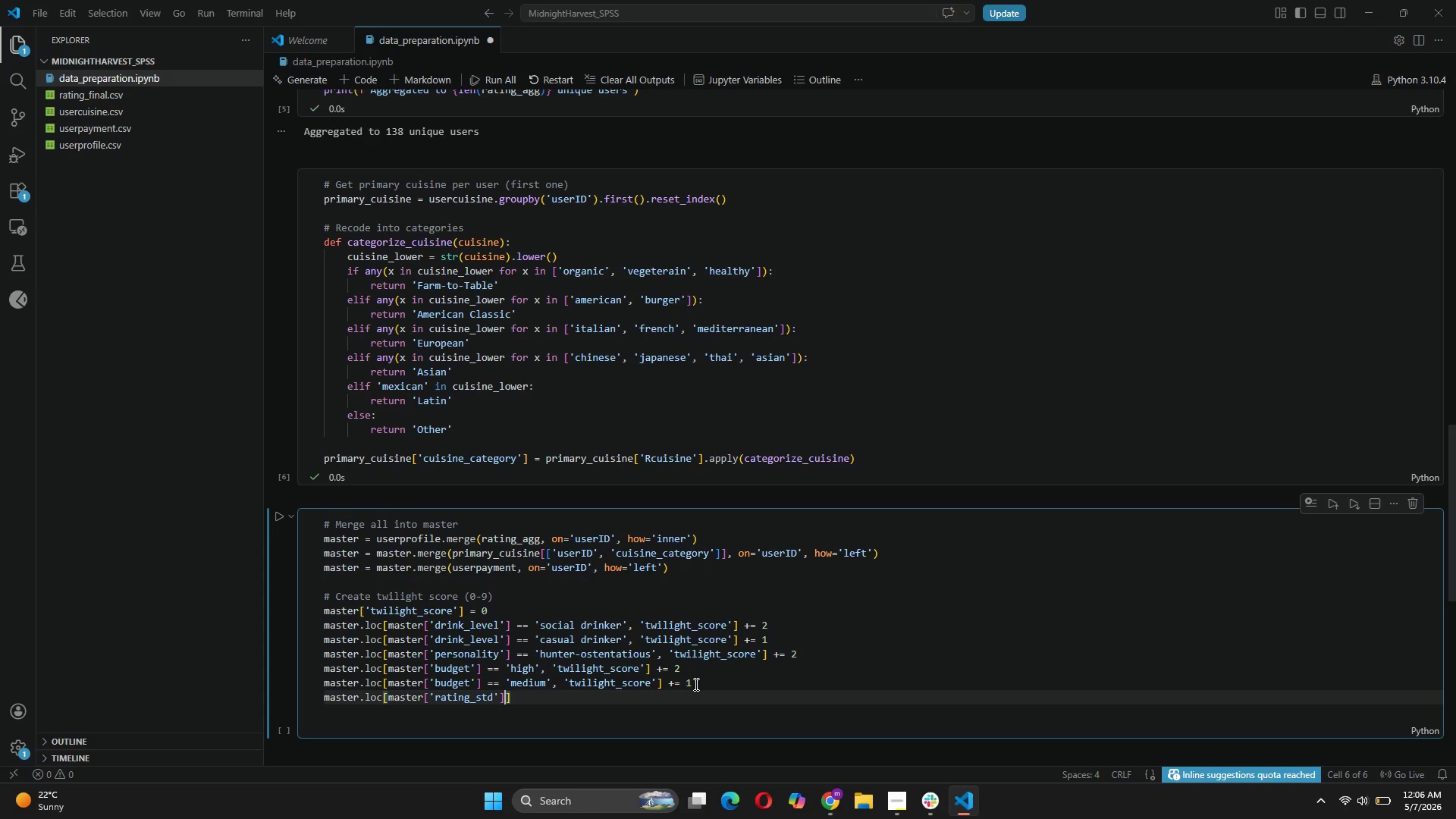 
type( < 0.5, 'twilight_score)
 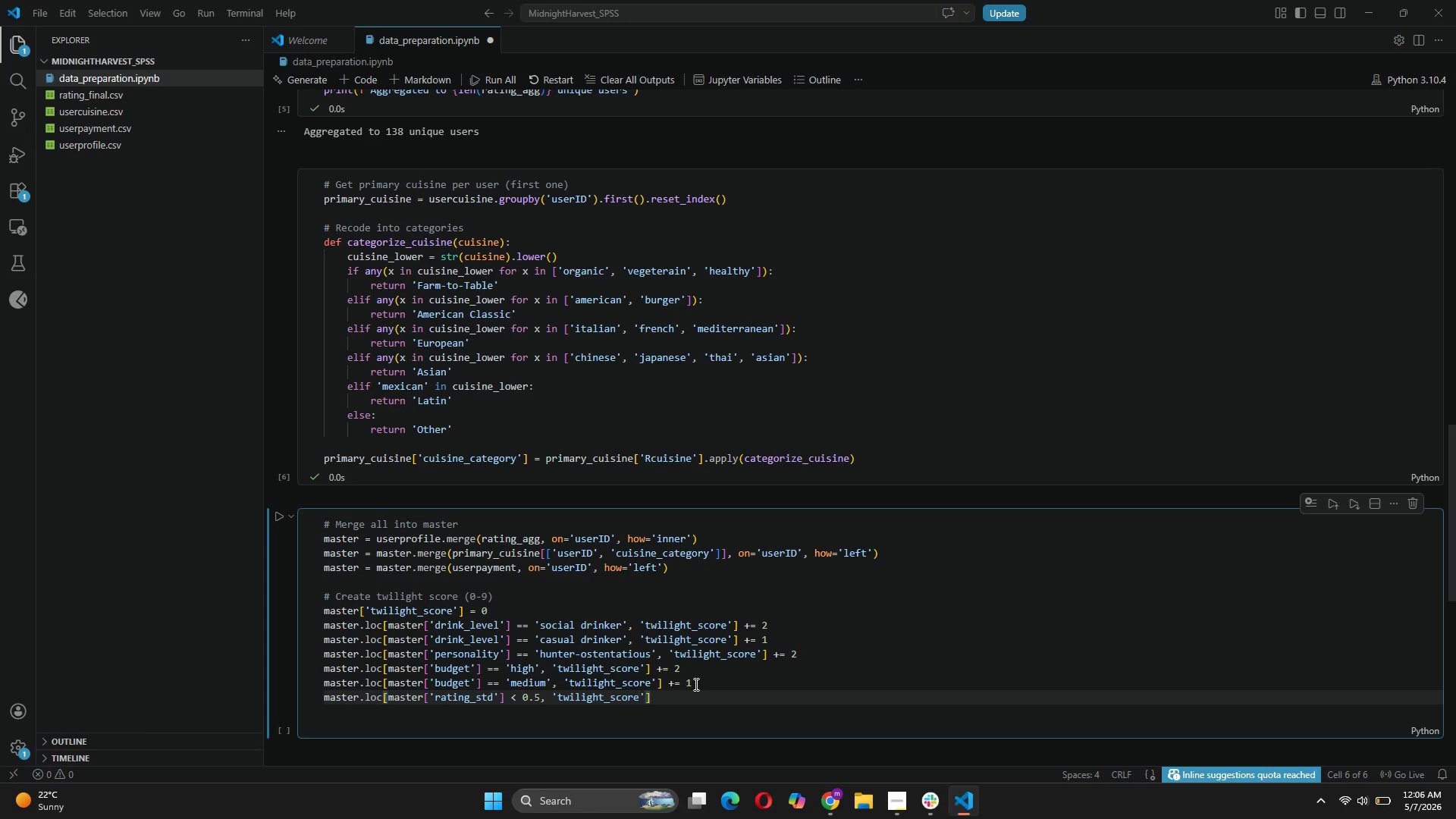 
key(ArrowRight)
 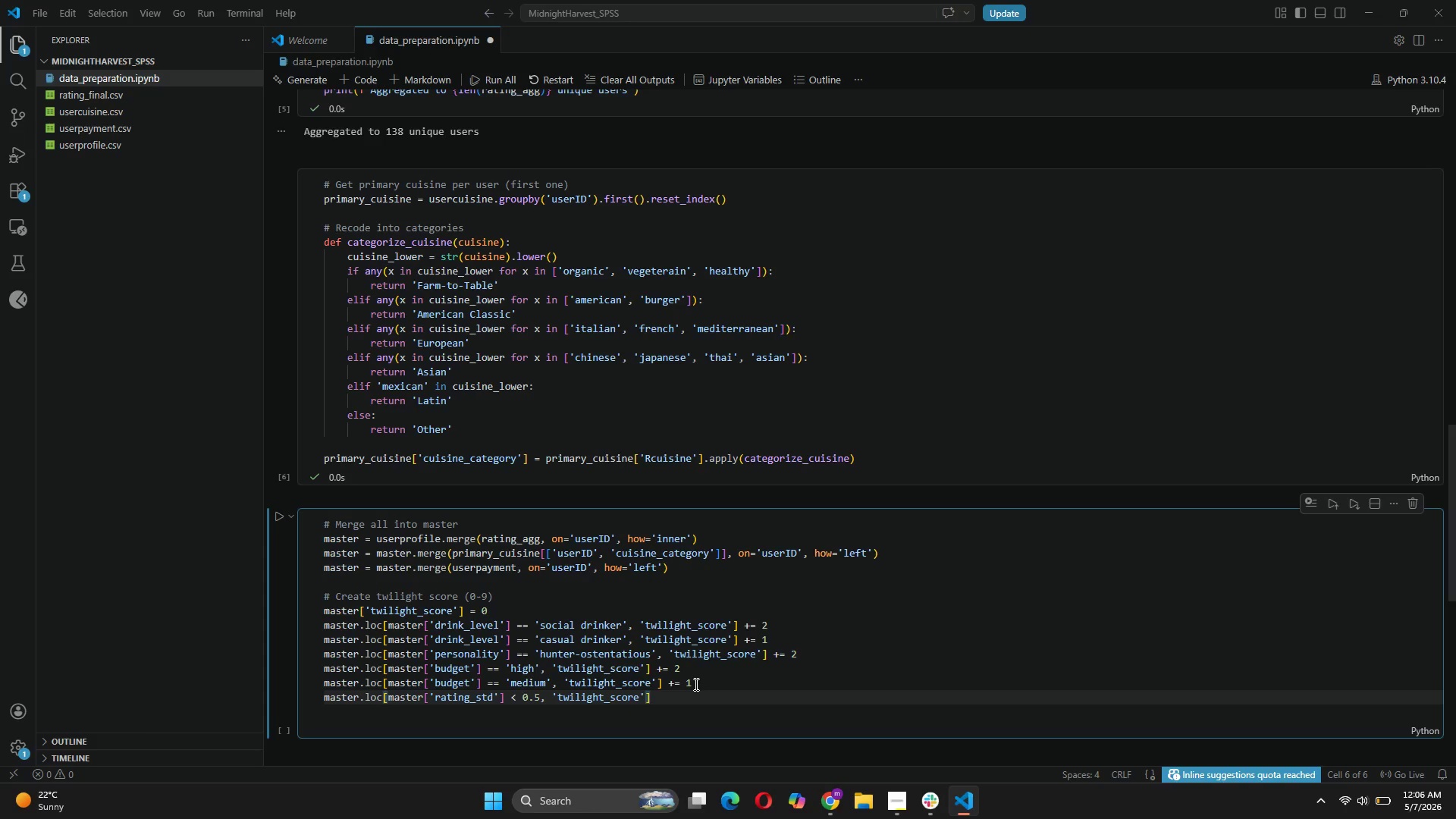 
key(ArrowRight)
 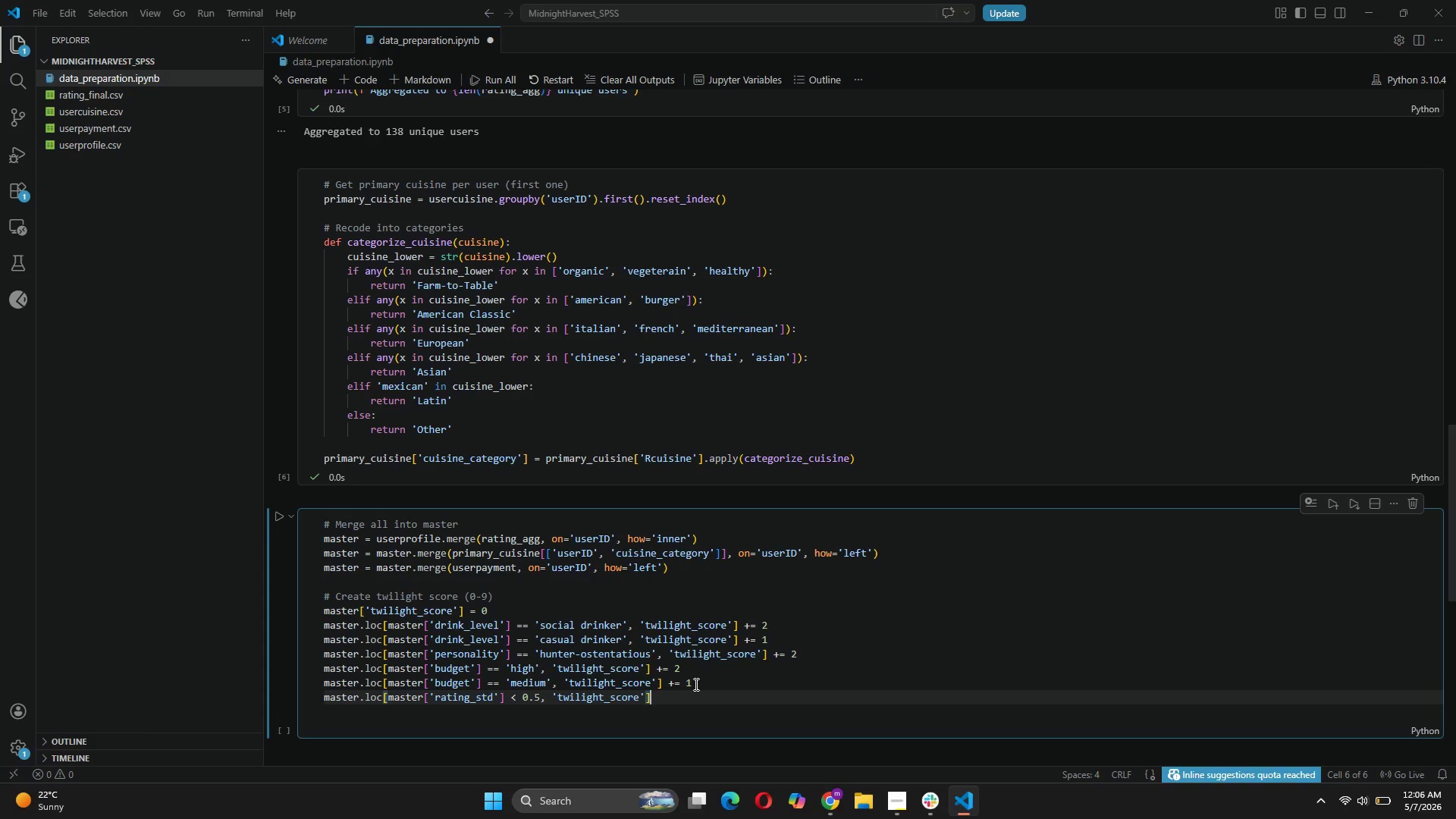 
key(Space)
 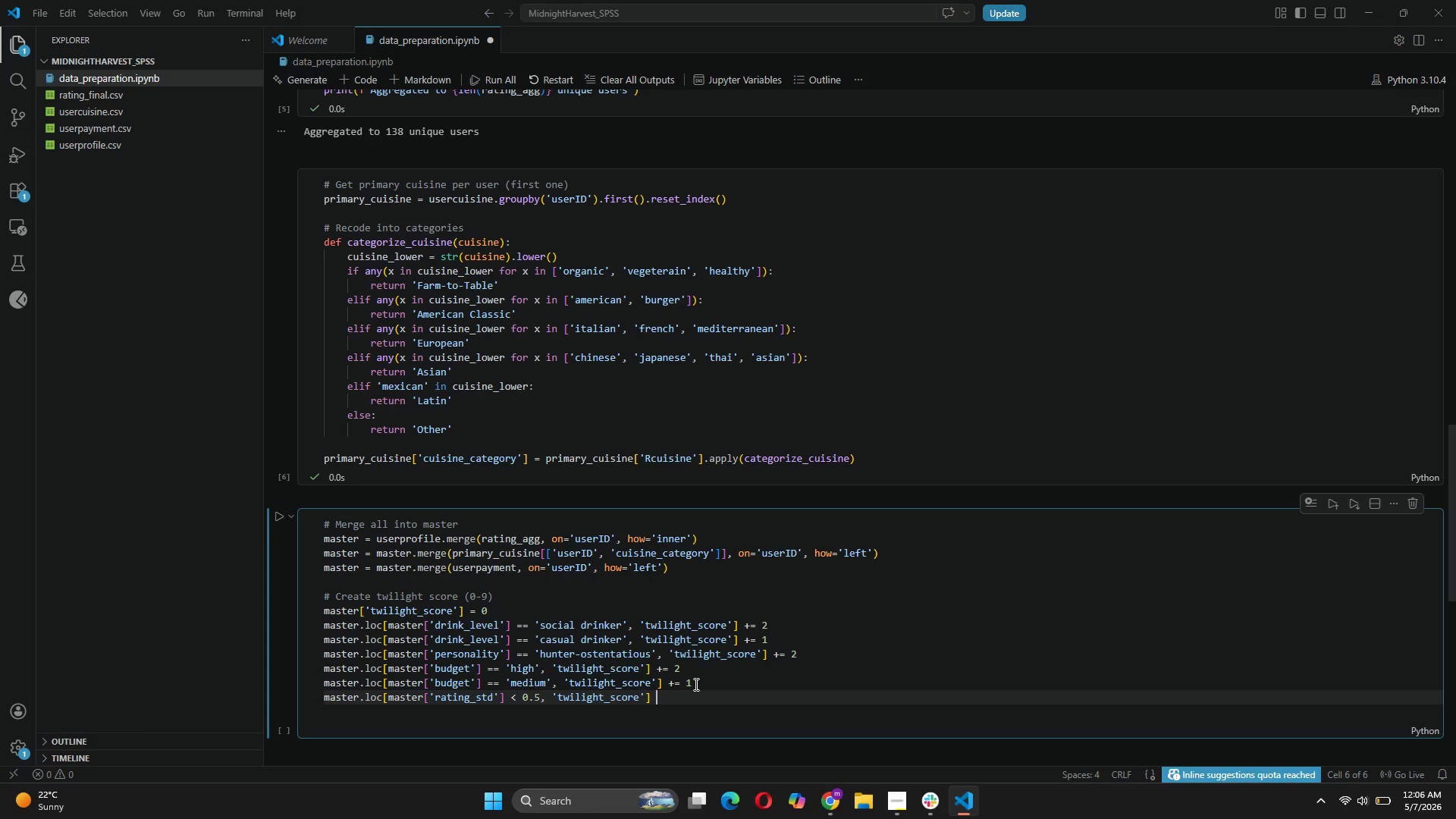 
key(Shift+ShiftLeft)
 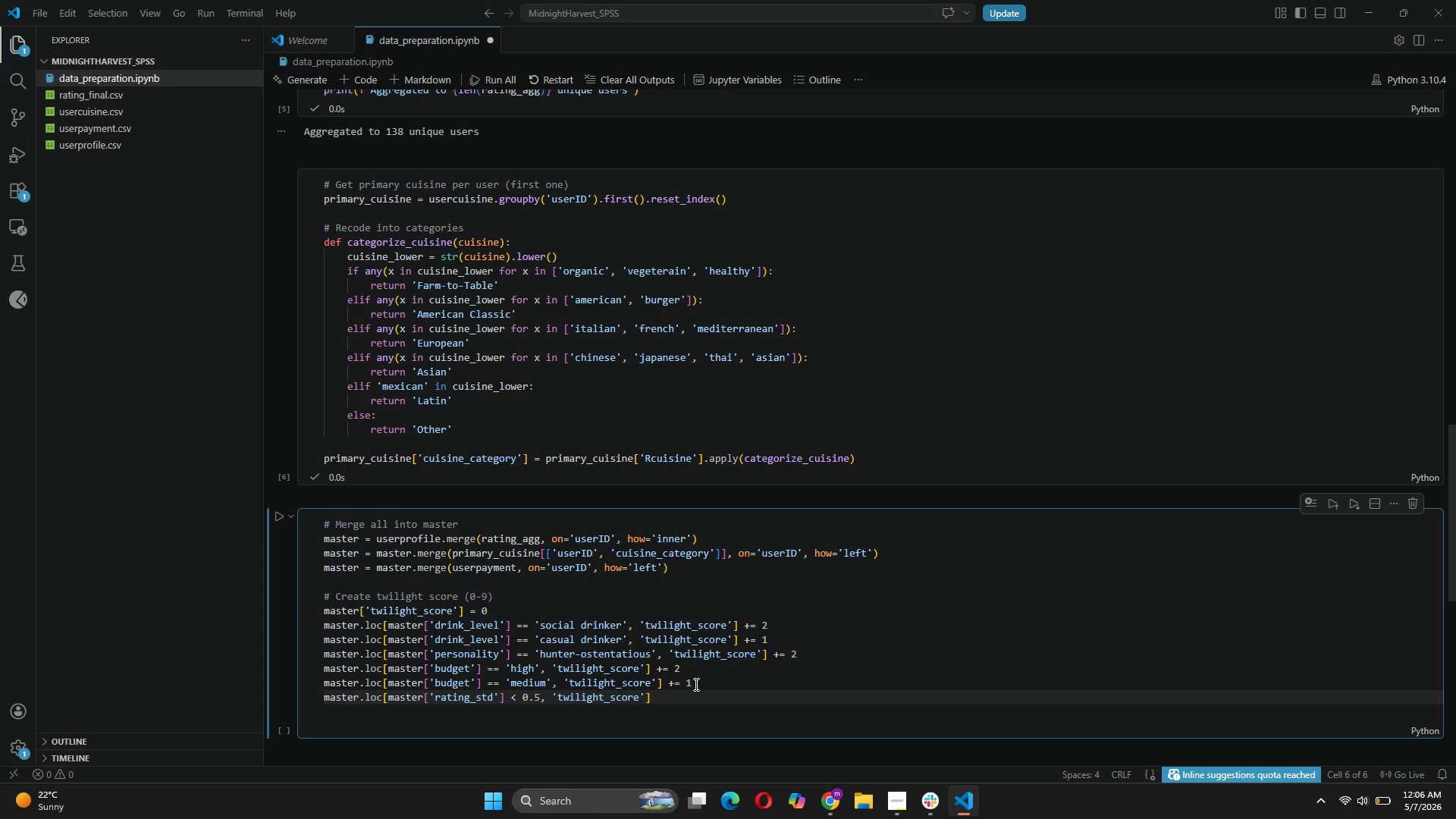 
key(Shift+Equal)
 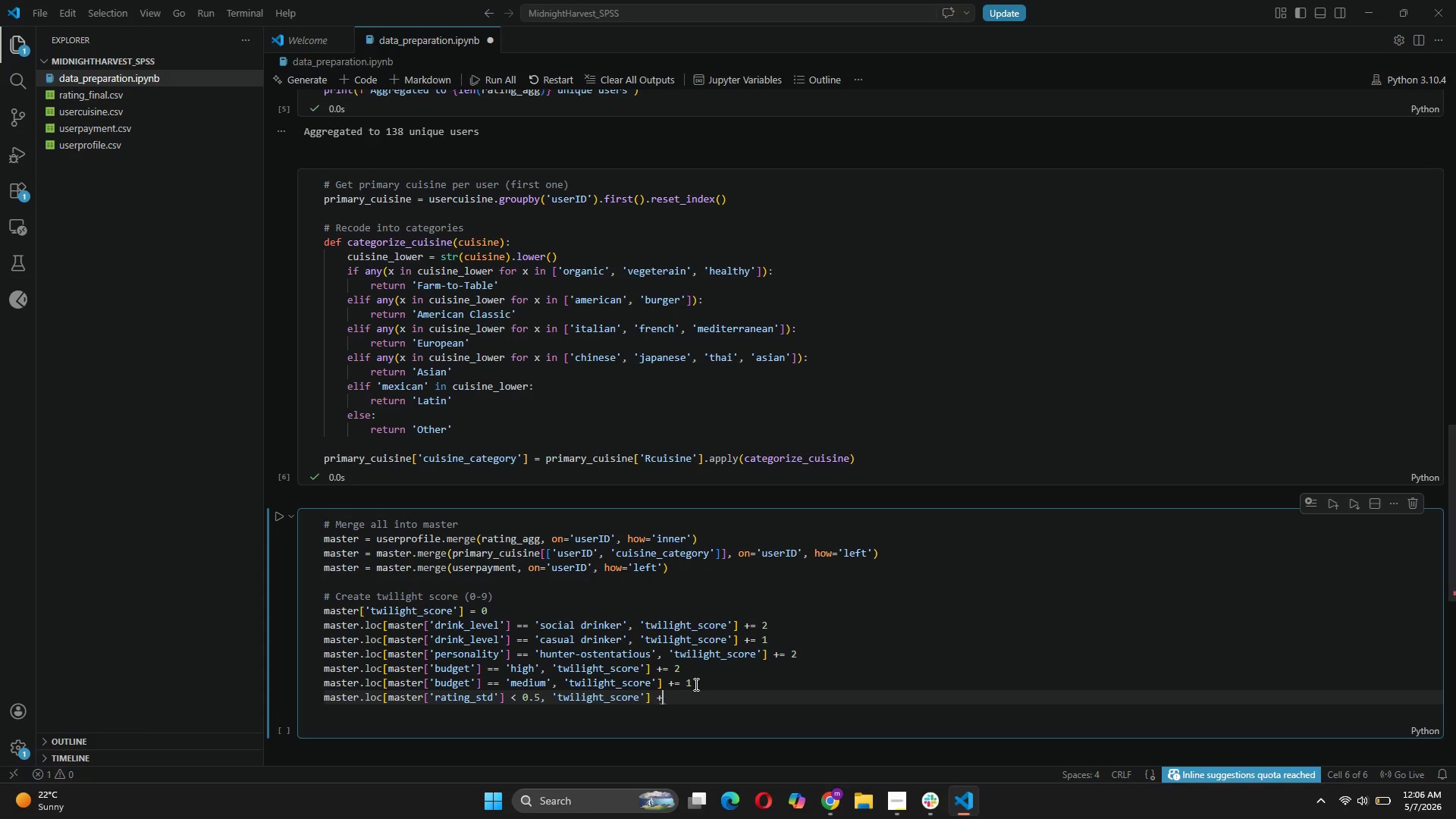 
key(Equal)
 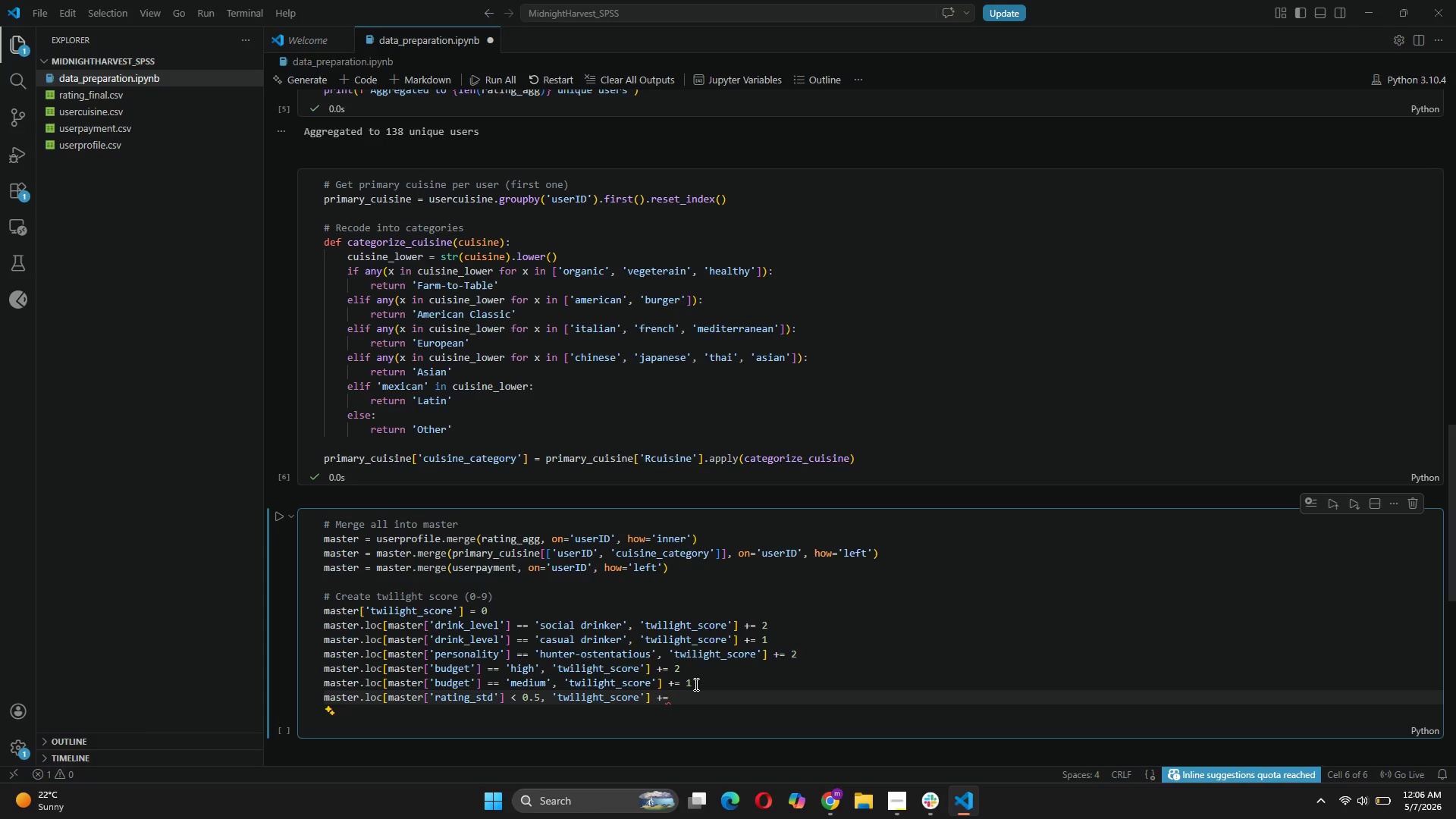 
key(Space)
 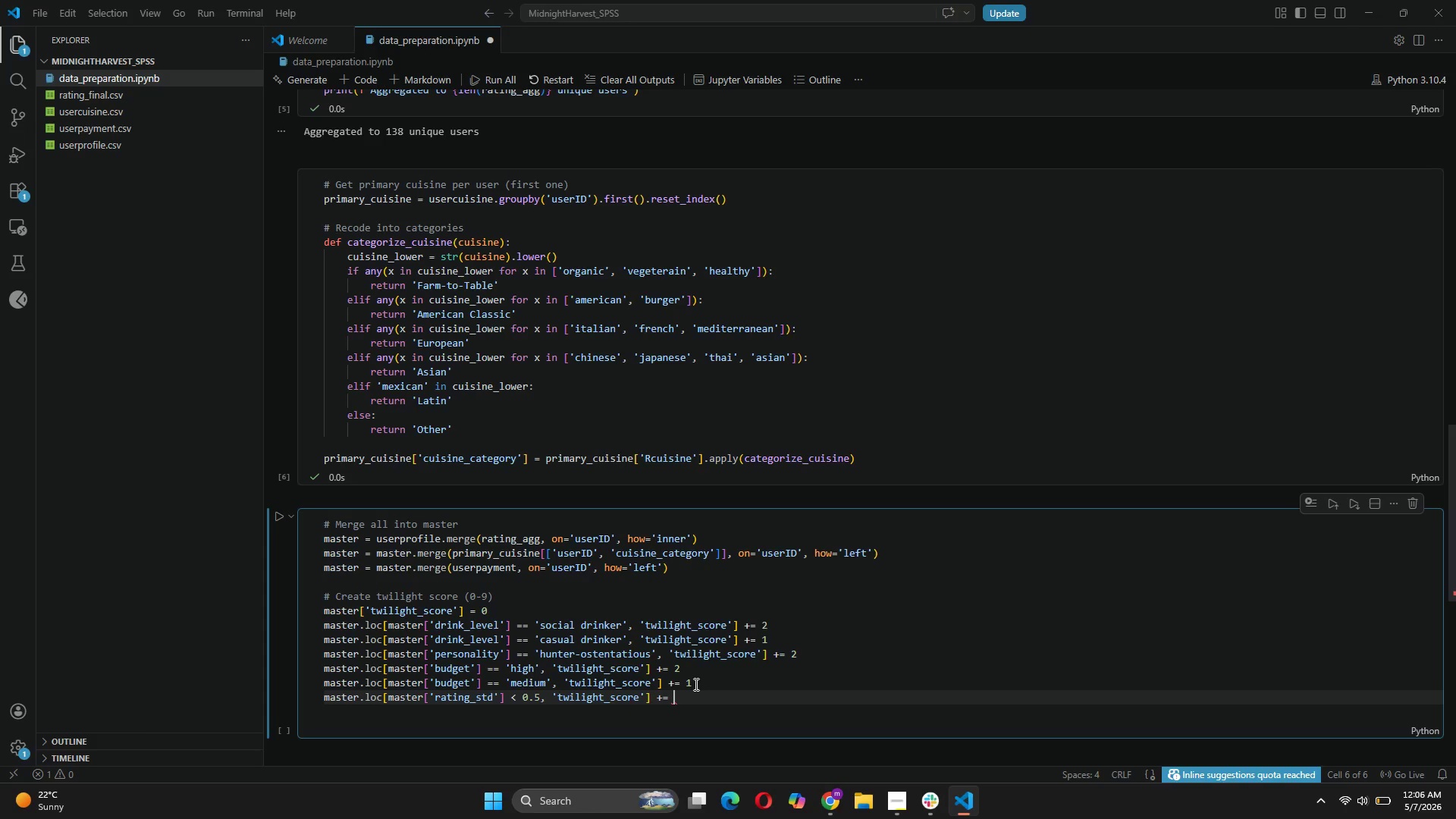 
key(2)
 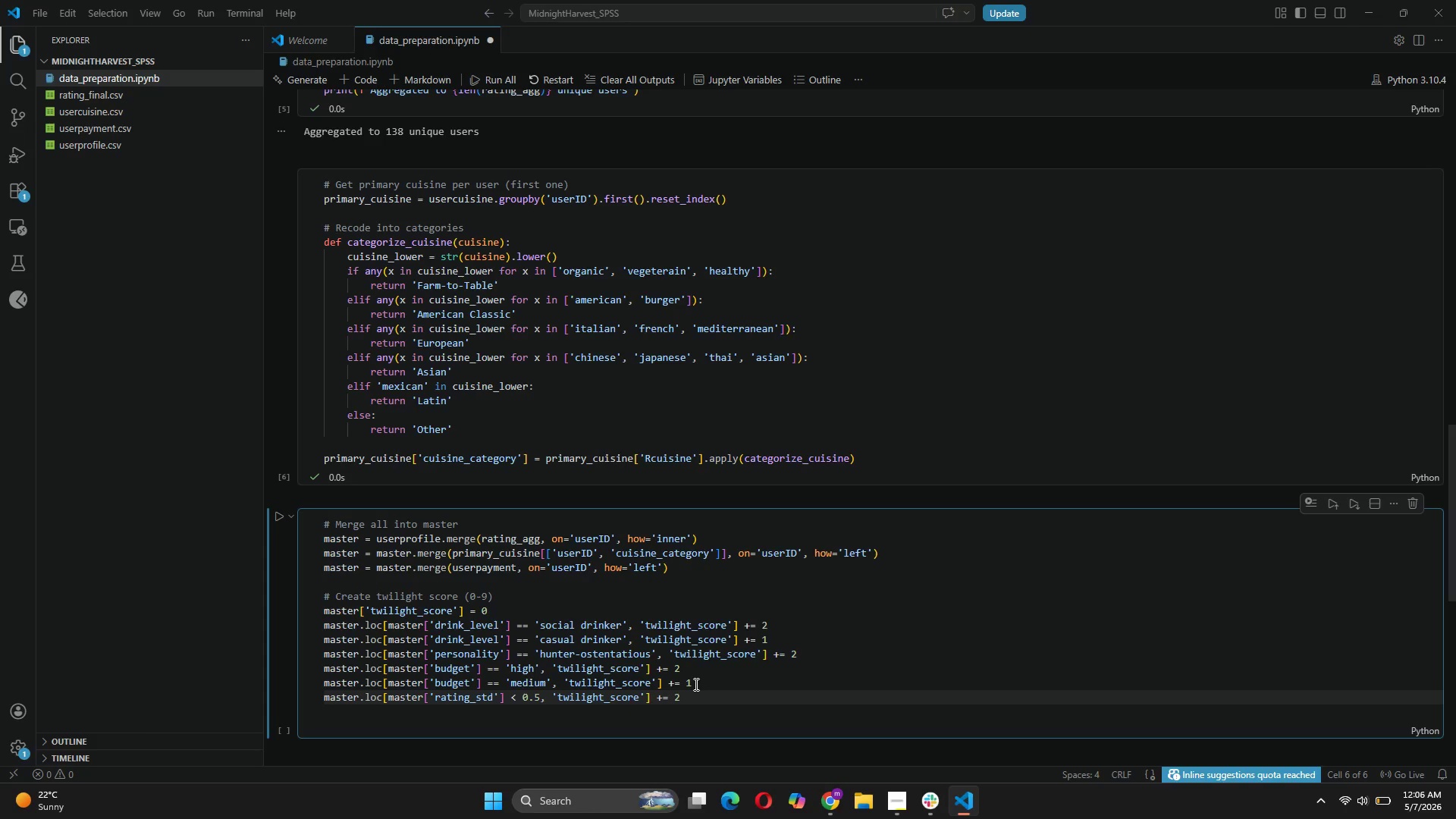 
key(Enter)
 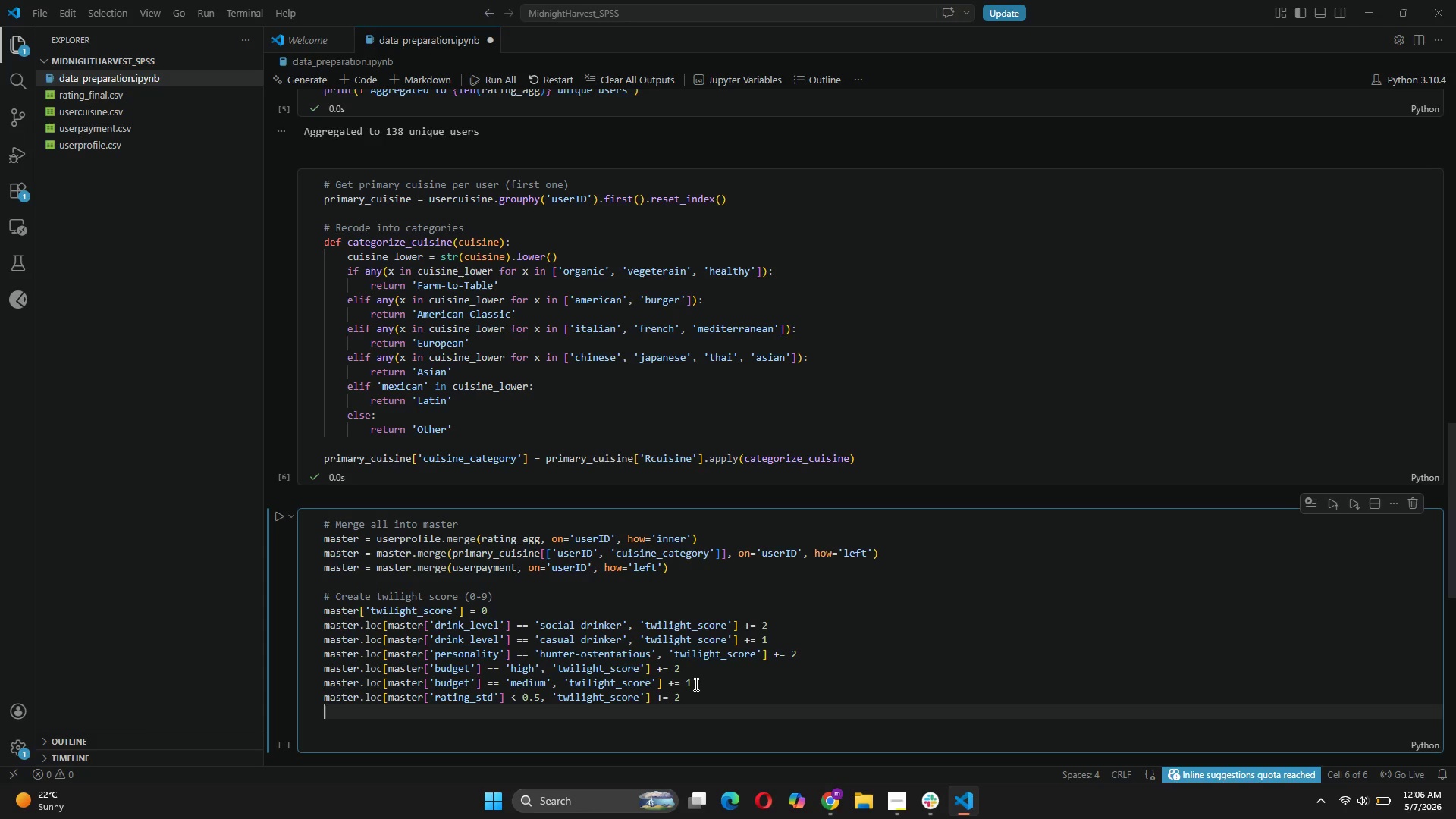 
type(master.loc[master['age)
 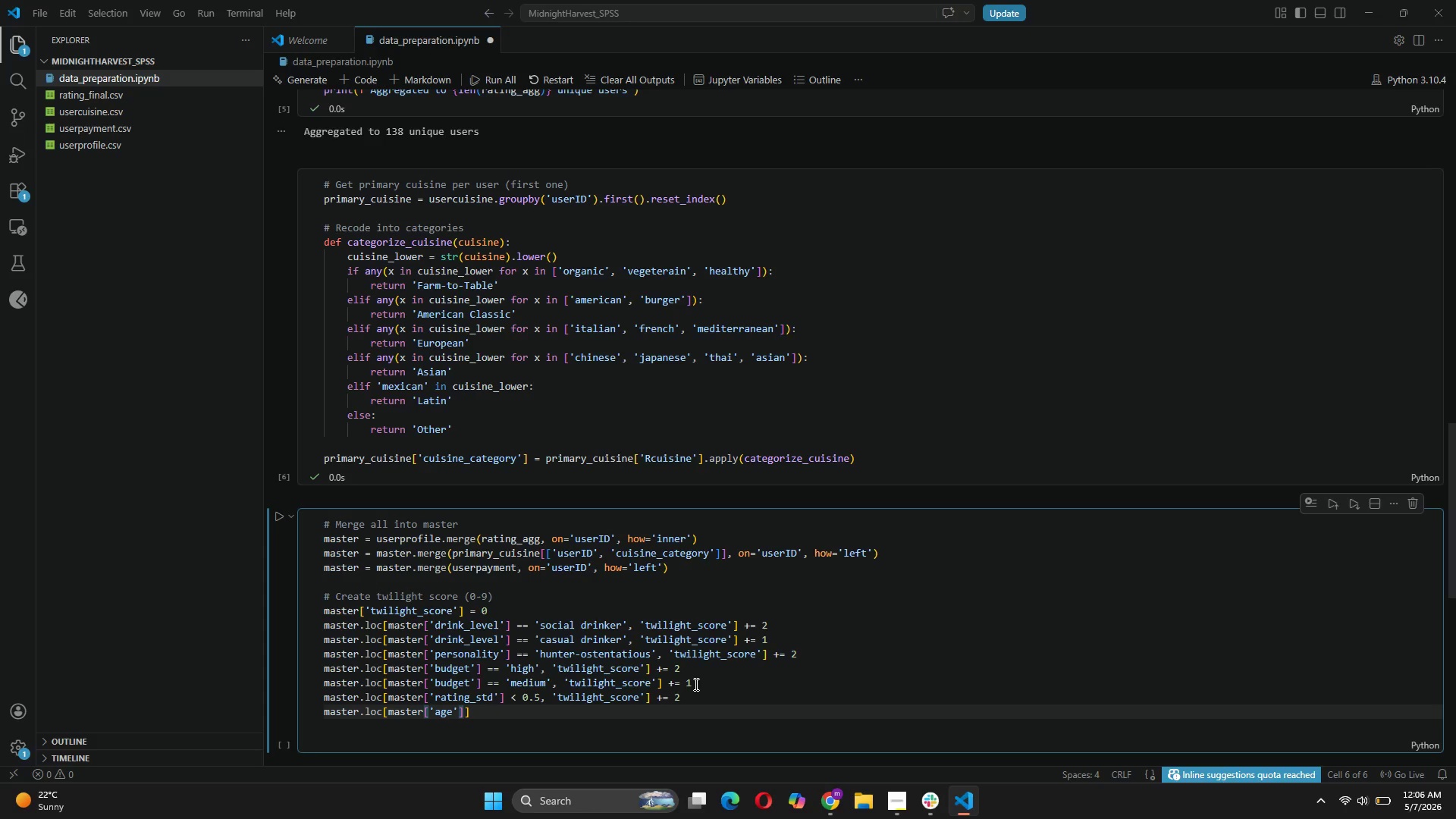 
key(ArrowRight)
 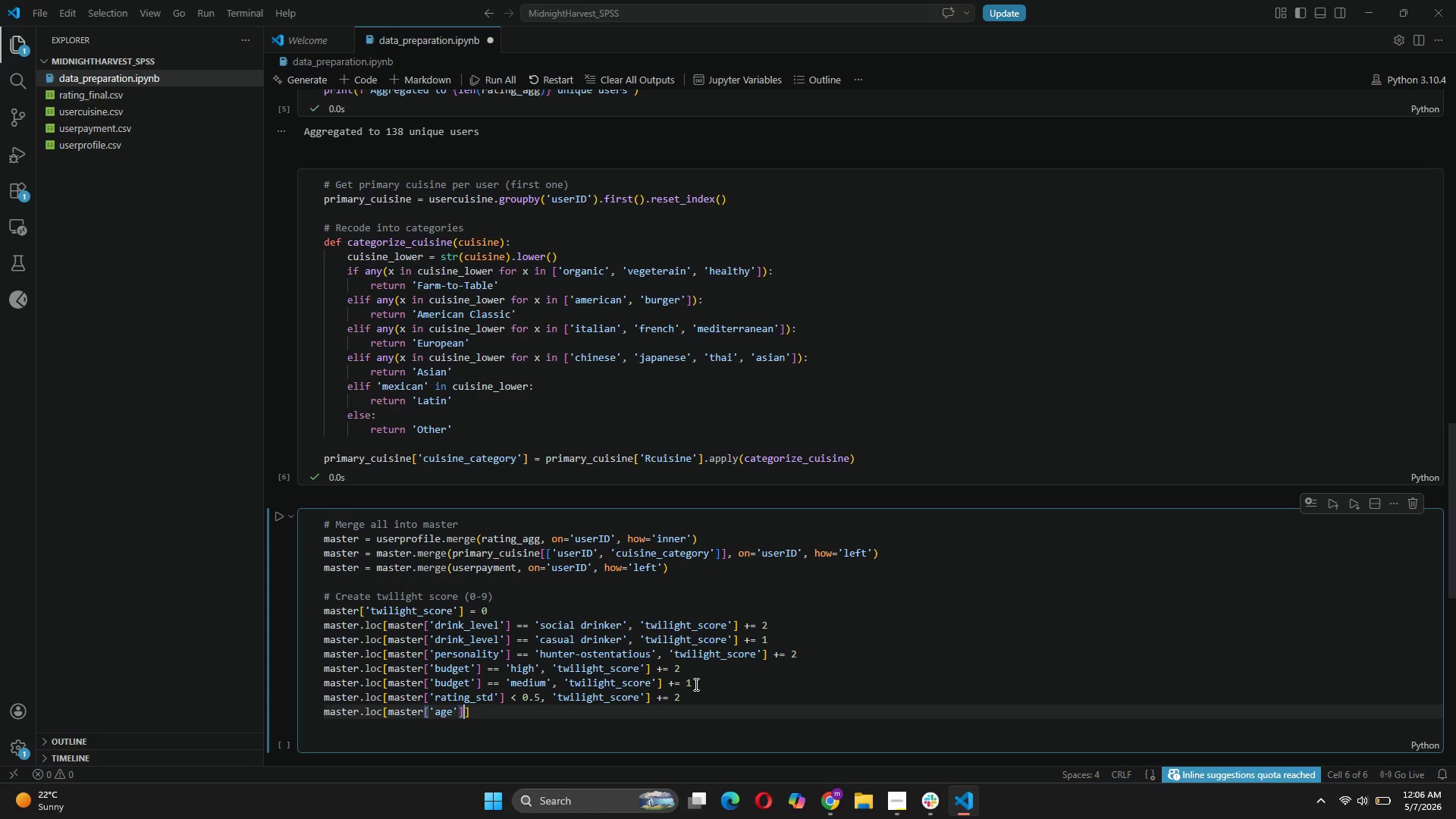 
key(ArrowRight)
 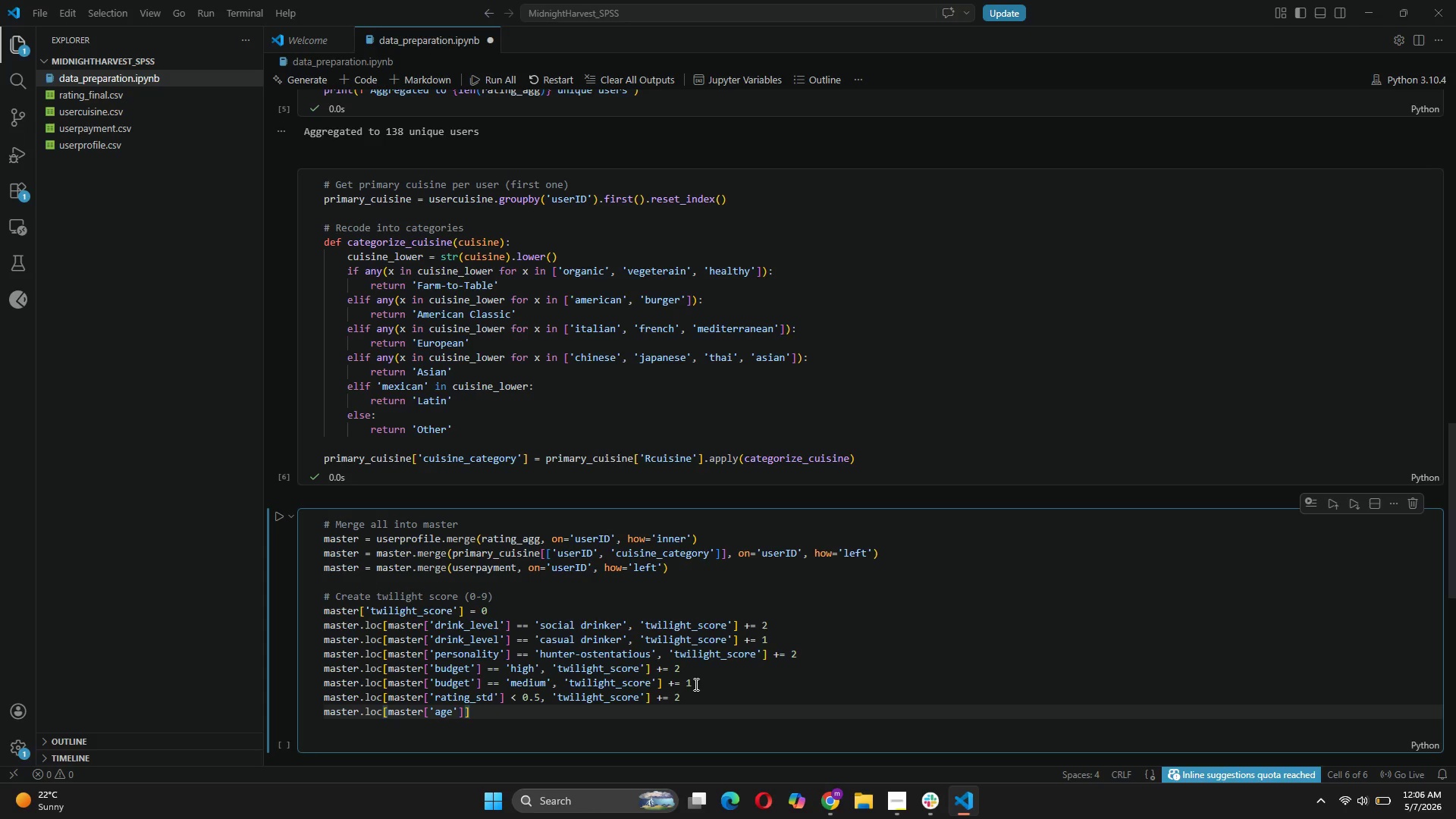 
type( < 35, 'twilight_score)
 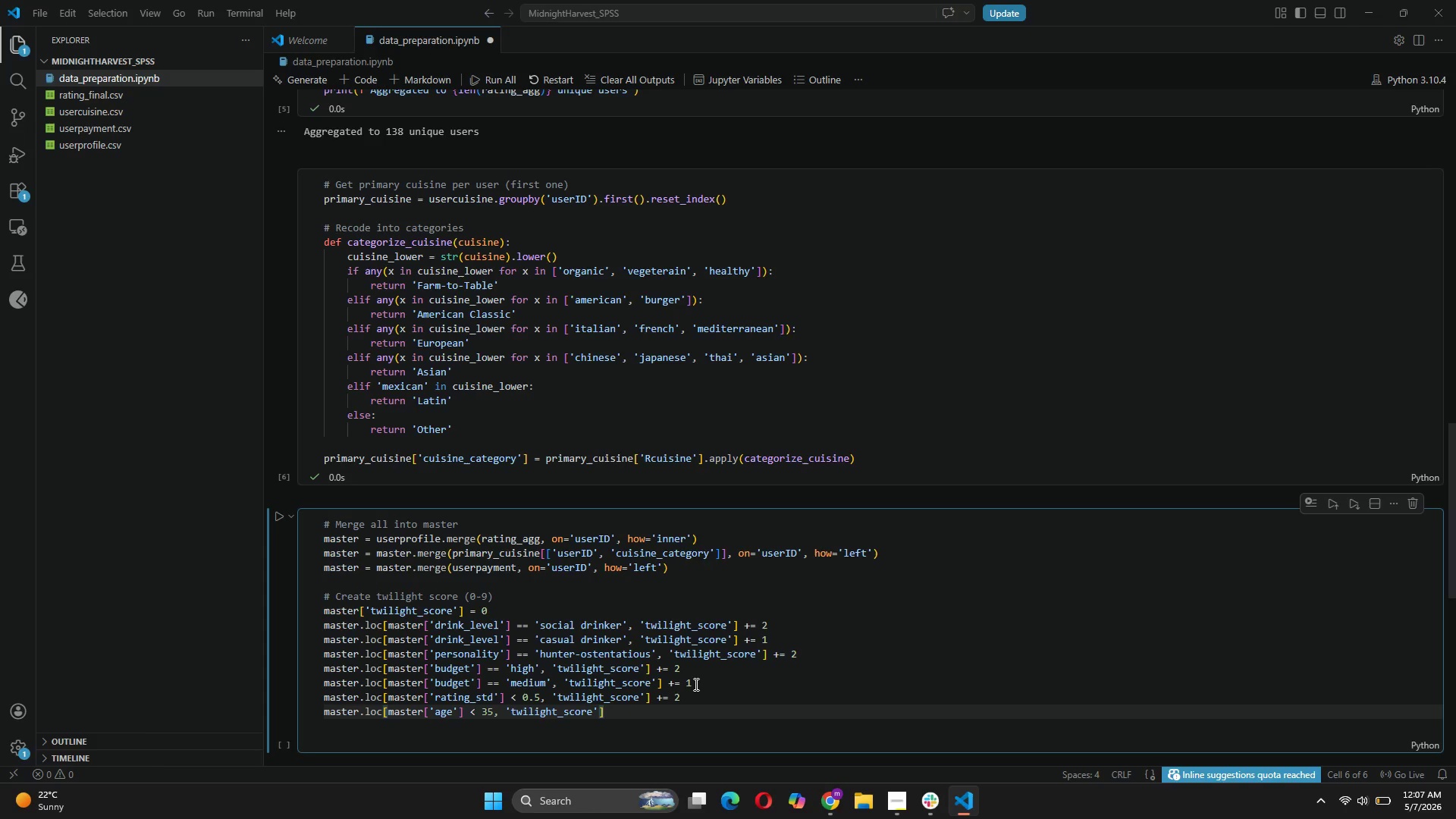 
key(ArrowRight)
 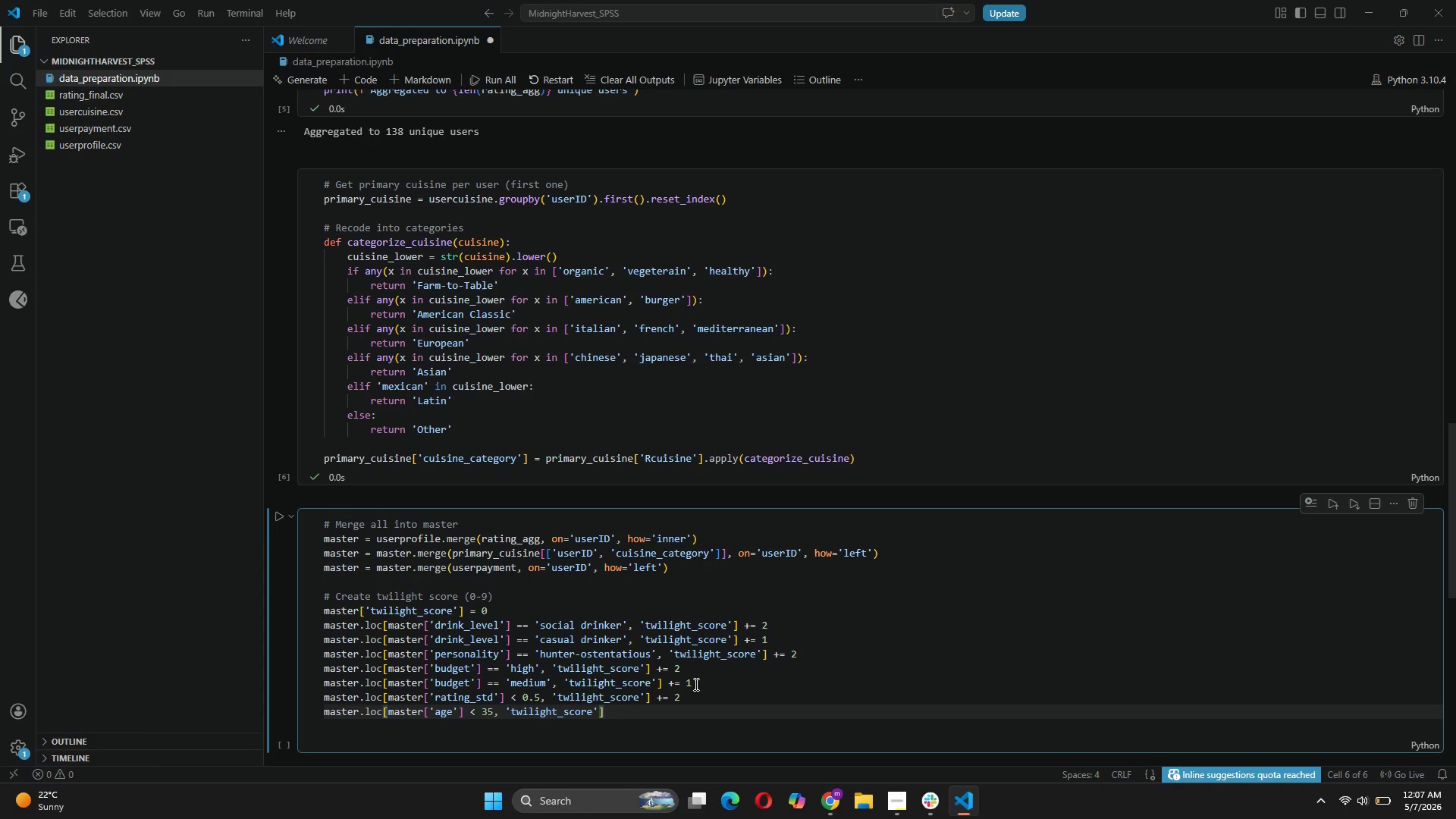 
key(ArrowRight)
 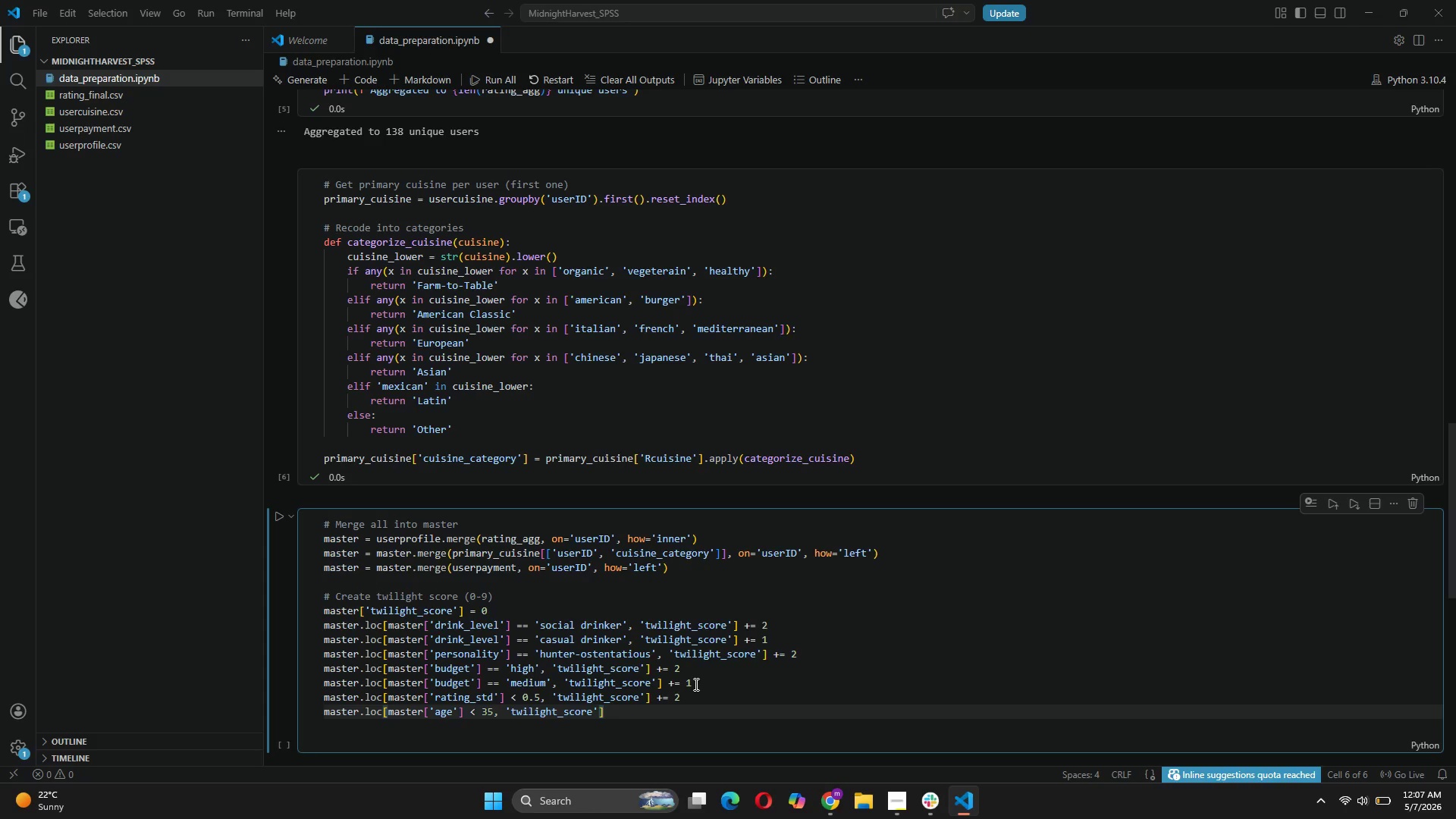 
key(Space)
 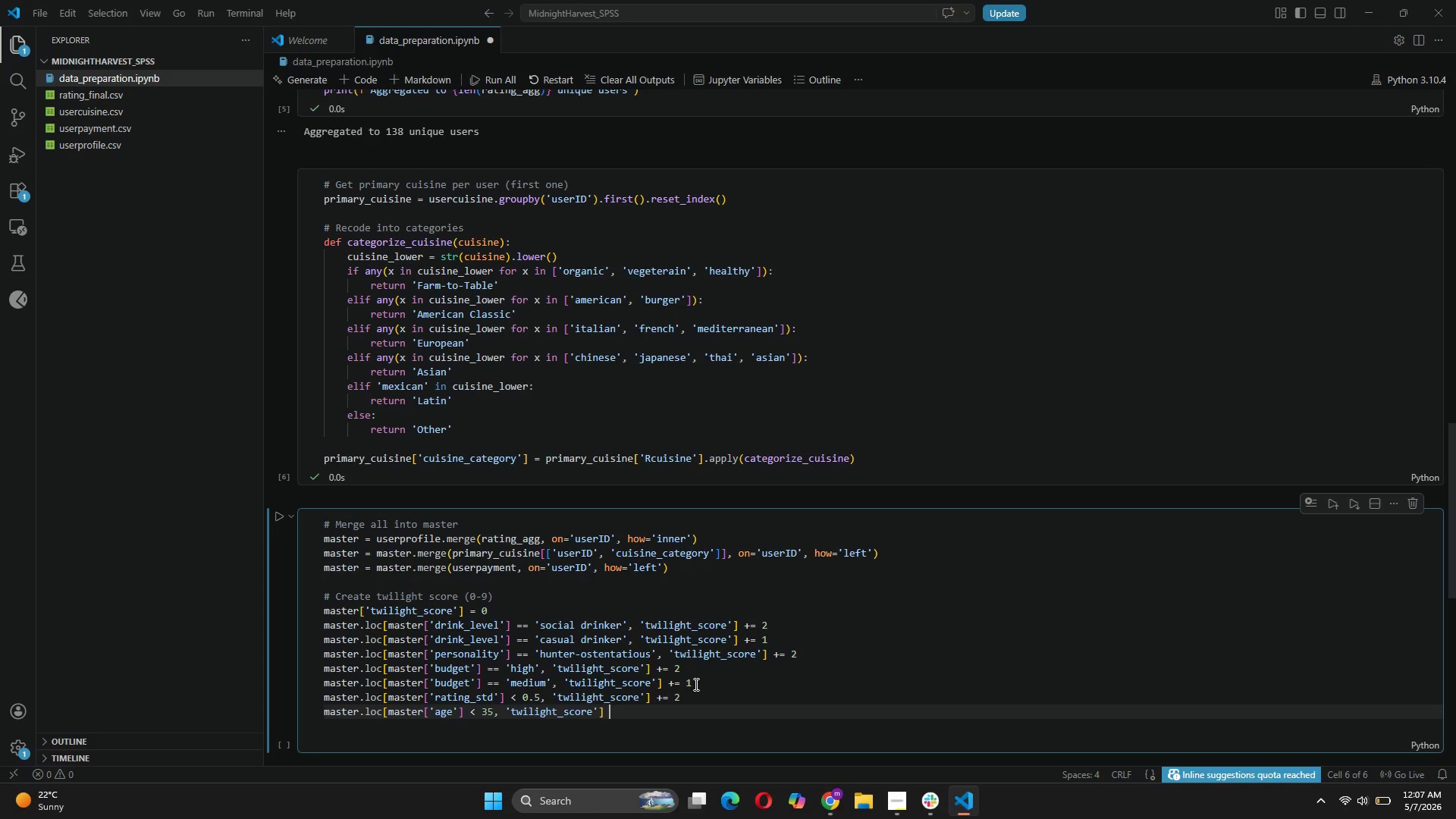 
key(Shift+Equal)
 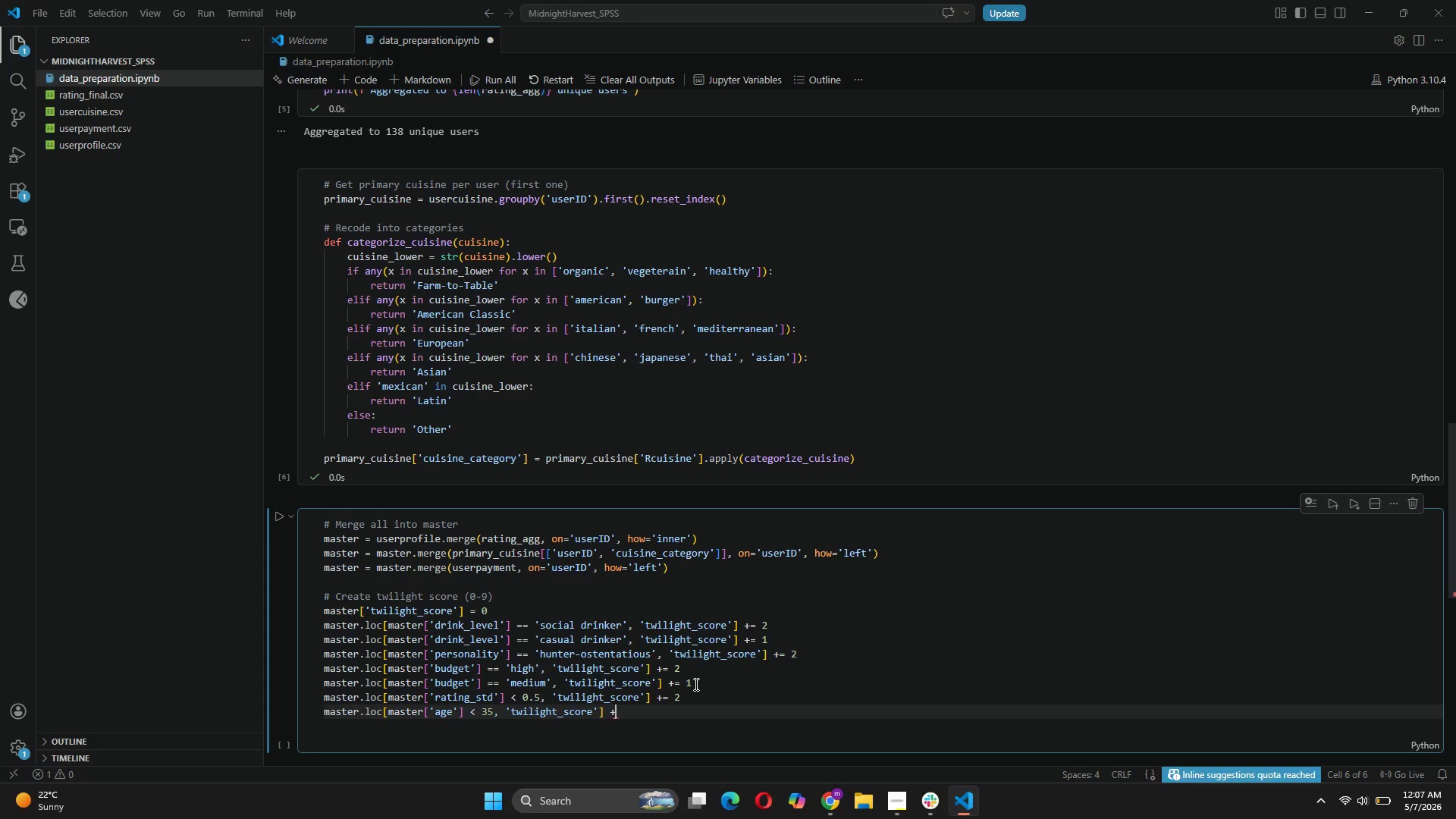 
key(Equal)
 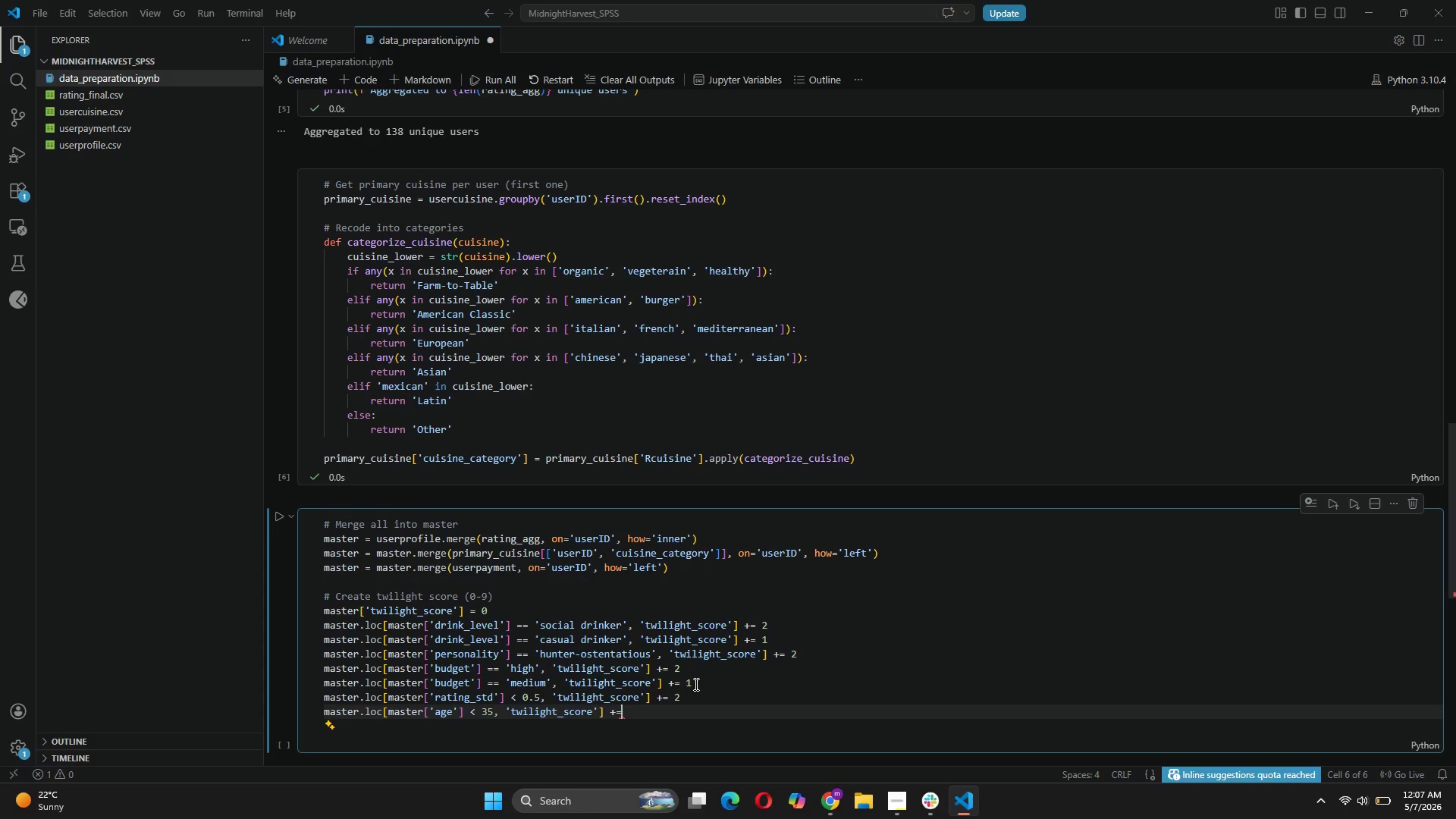 
key(Space)
 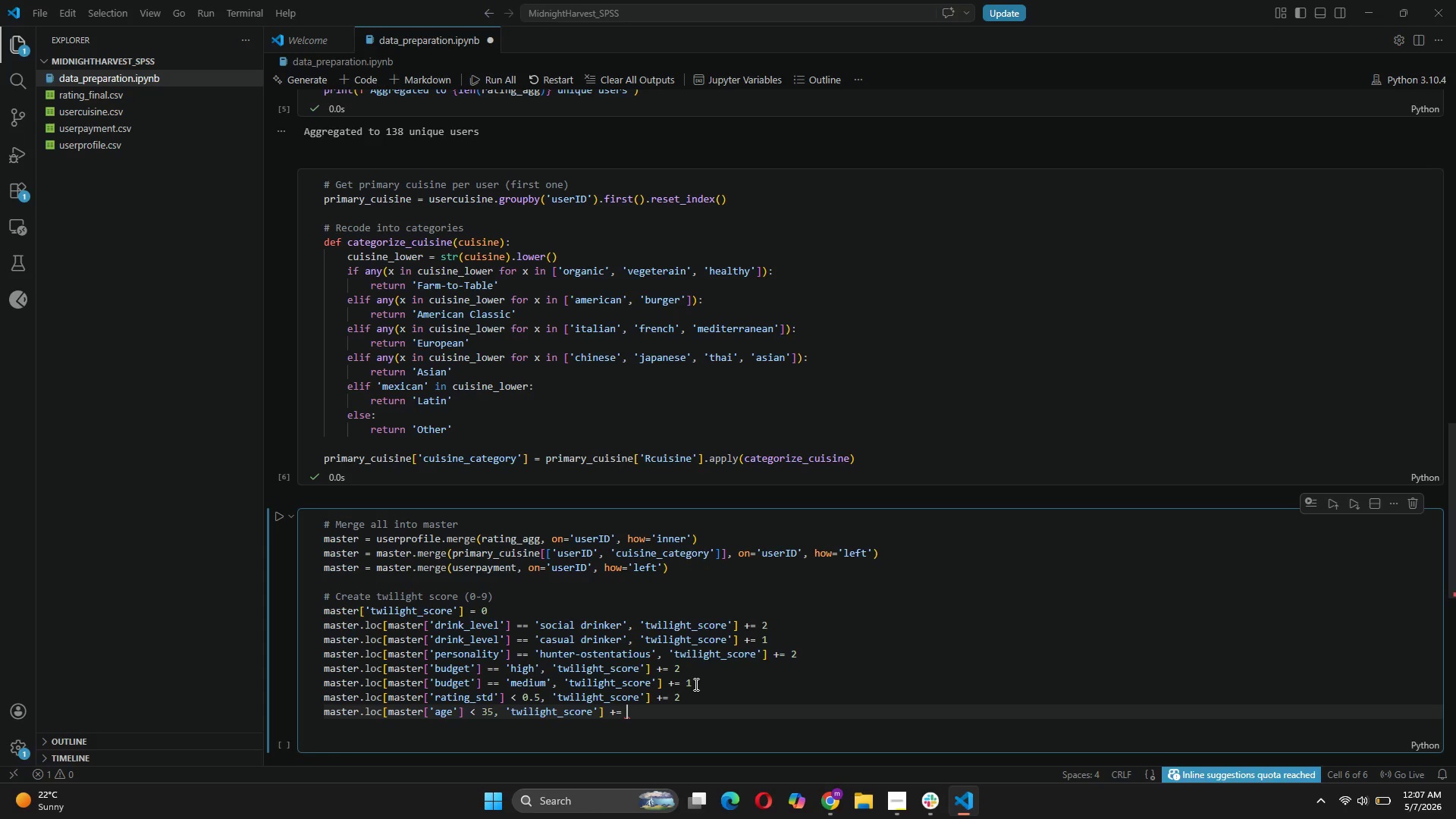 
key(1)
 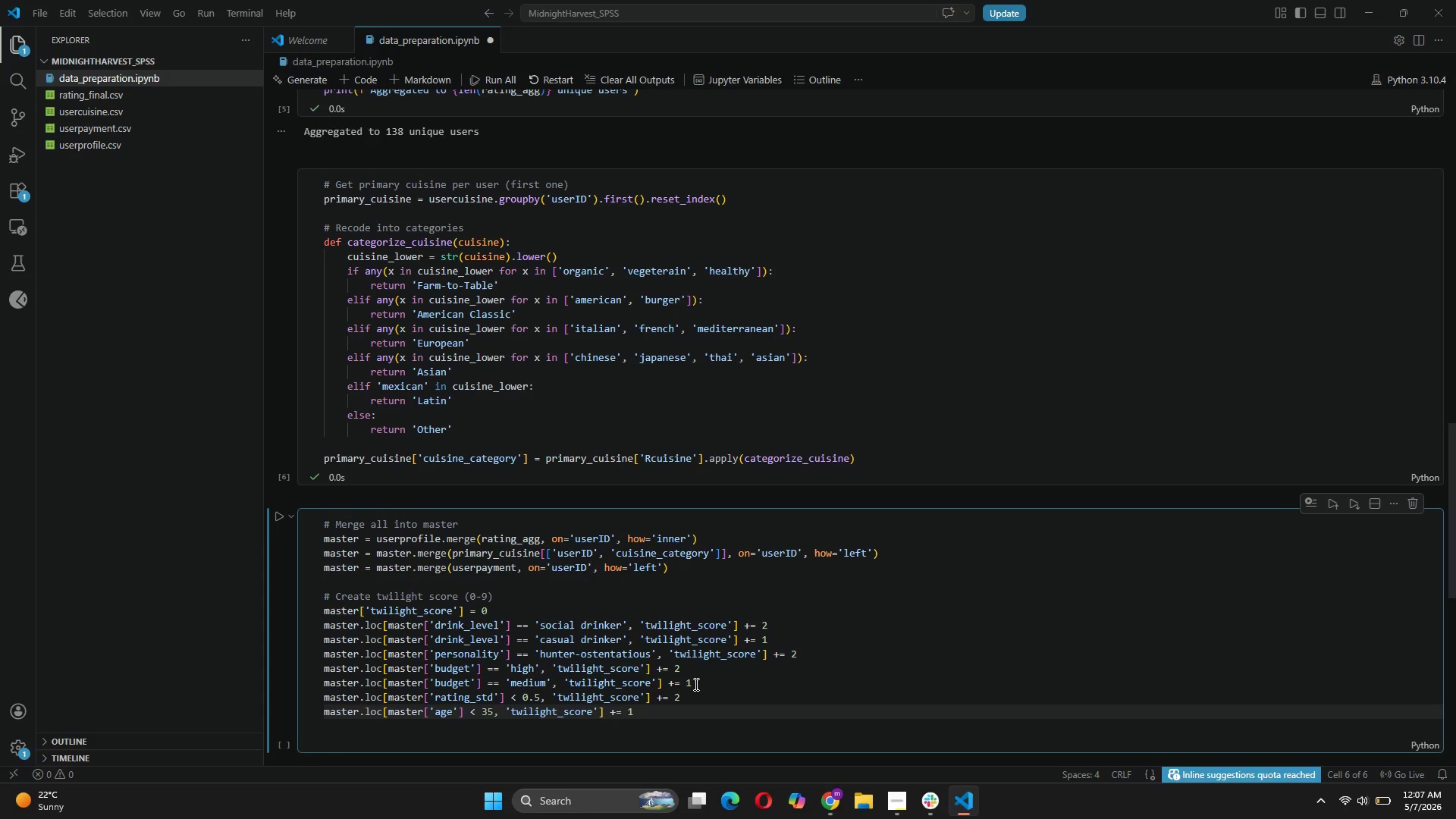 
key(Enter)
 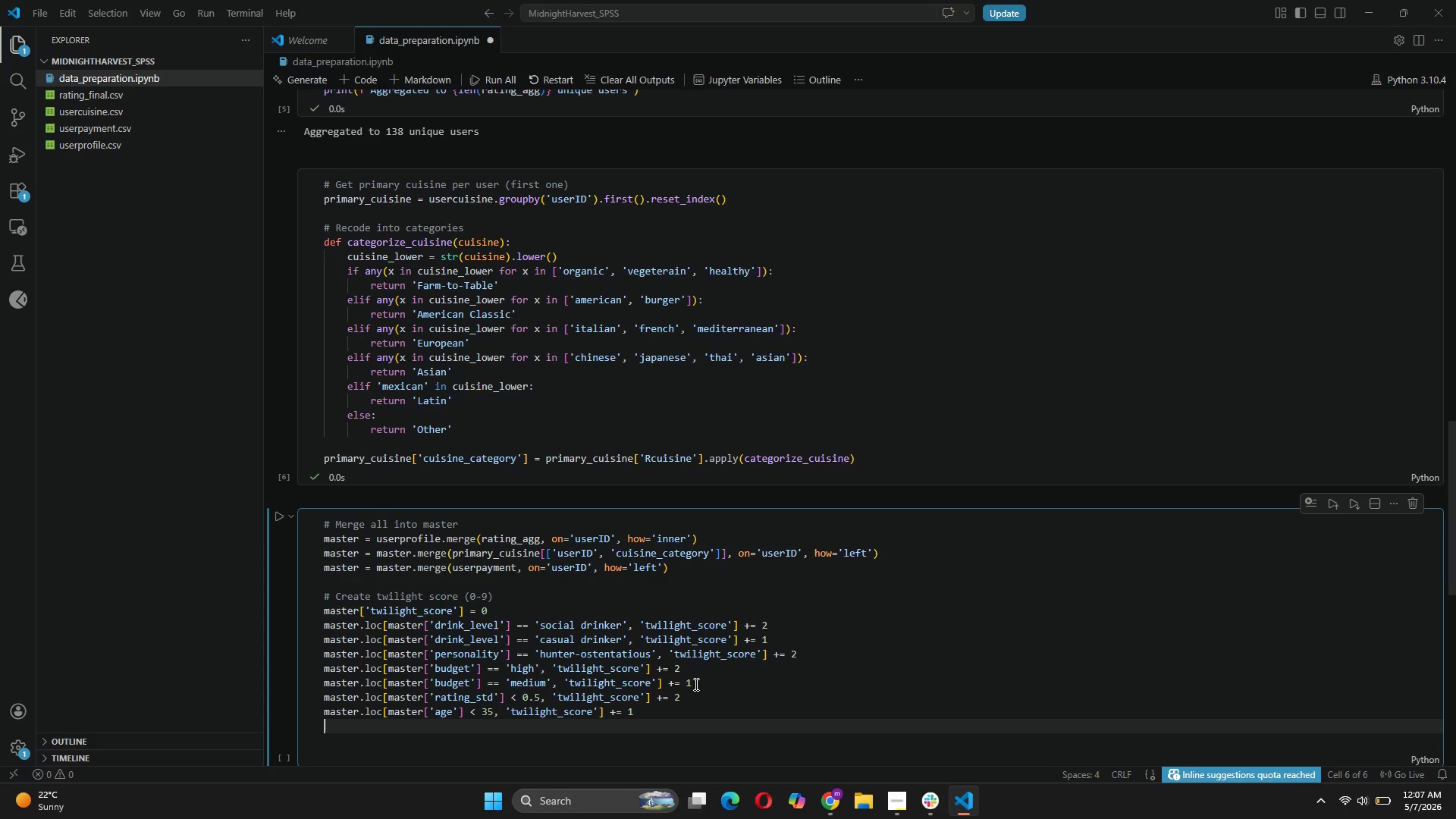 
key(Enter)
 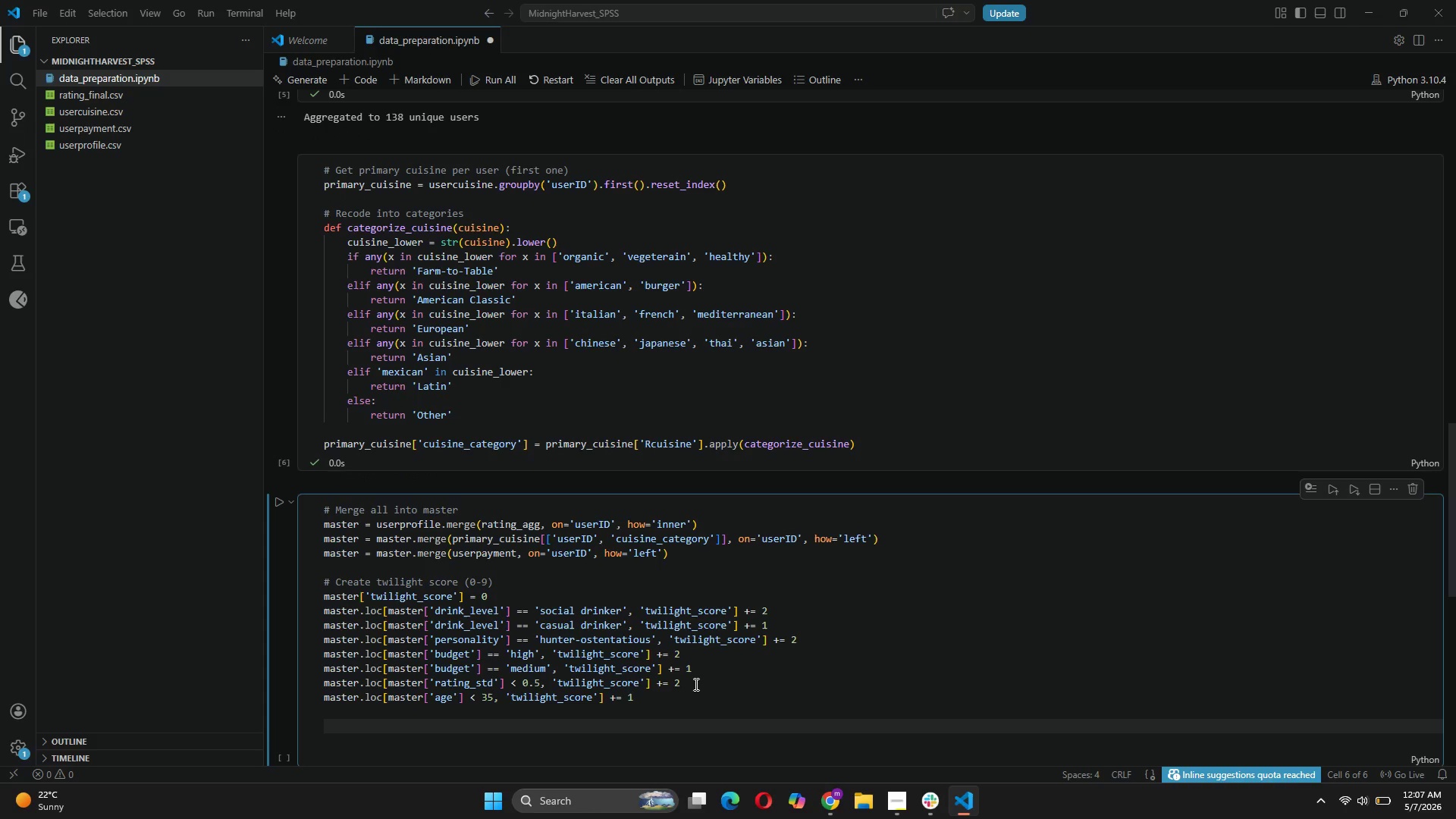 
type(# Create segment)
 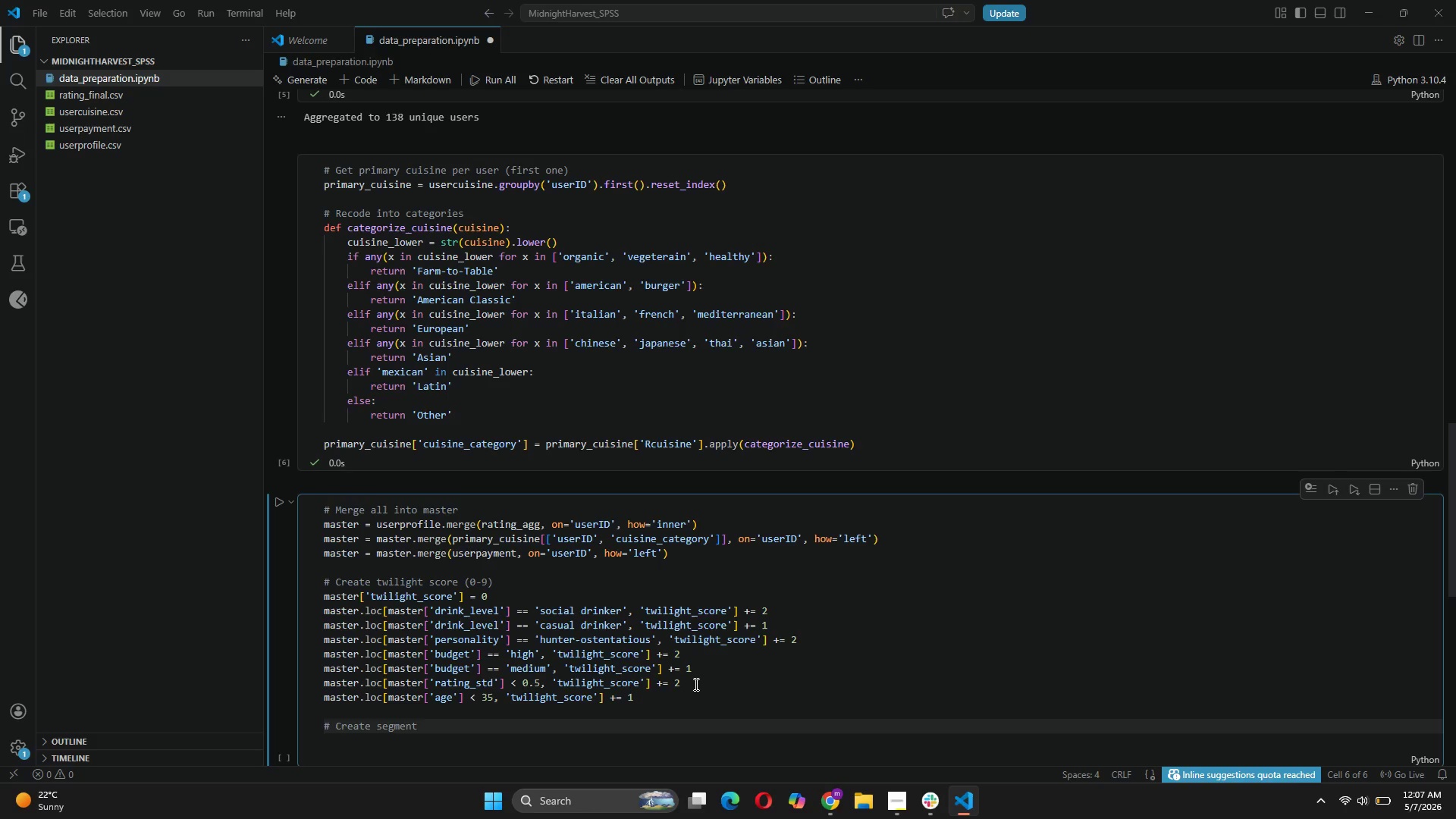 
key(Enter)
 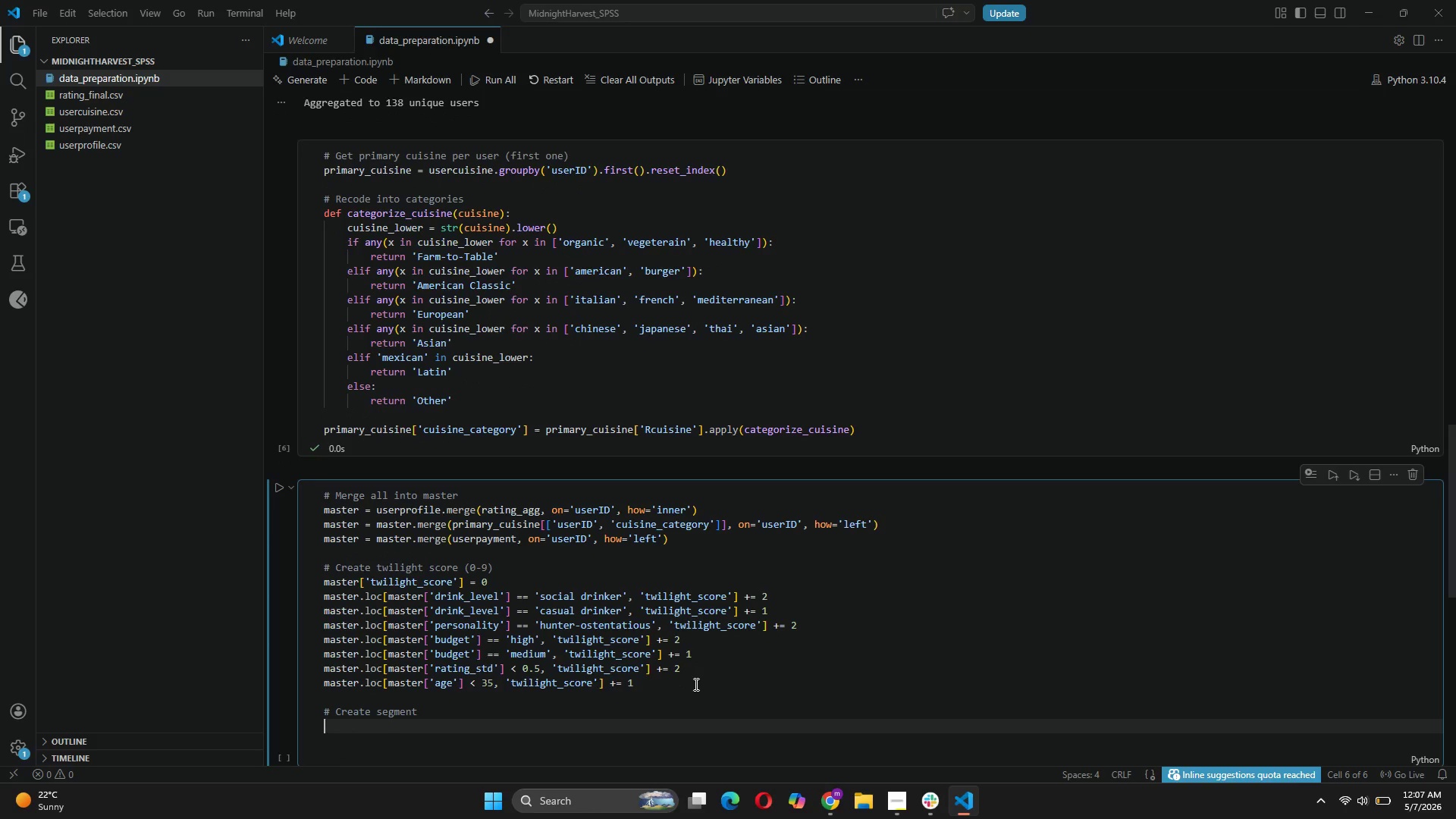 
type(master['dining_segment)
 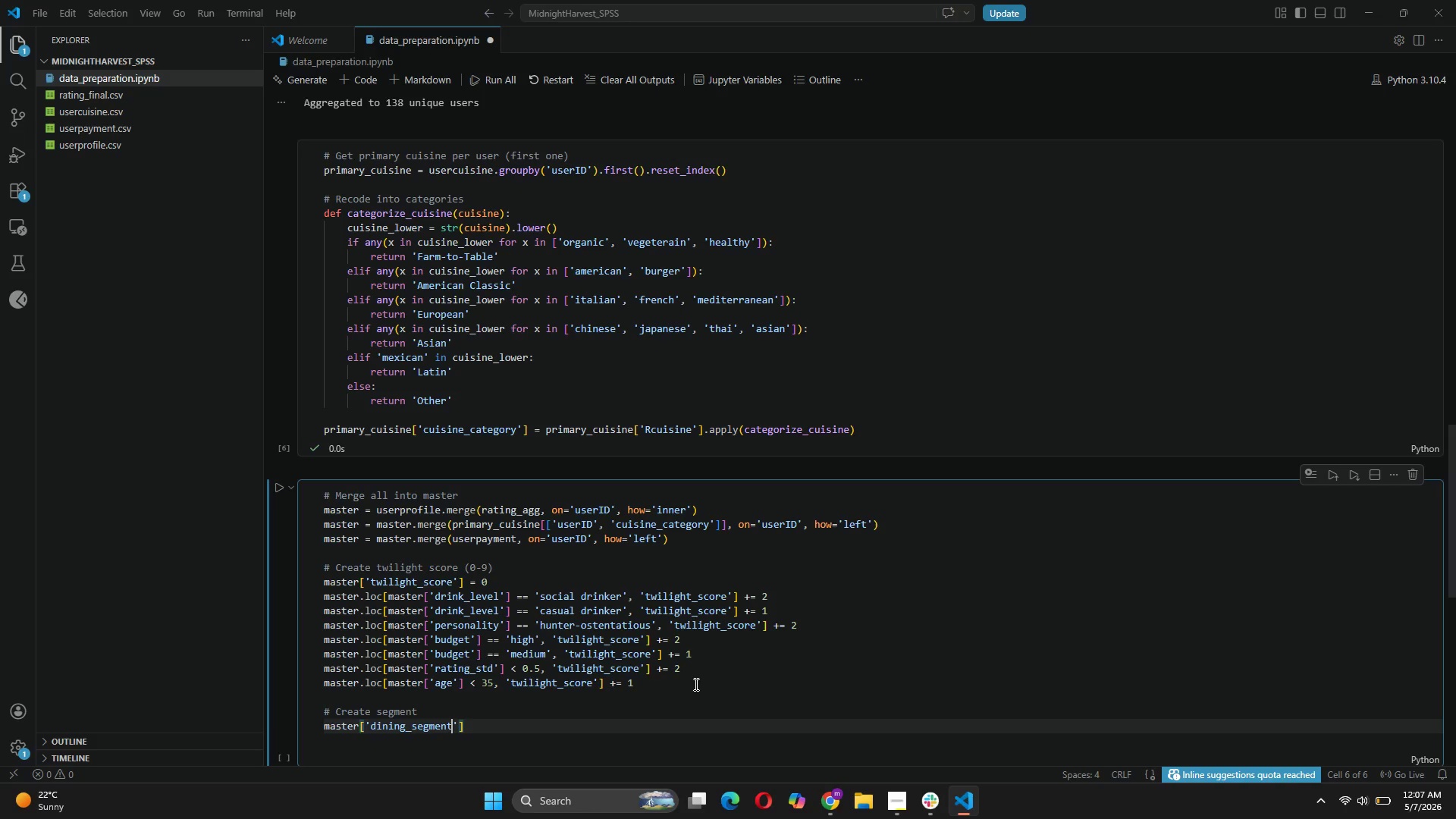 
key(ArrowRight)
 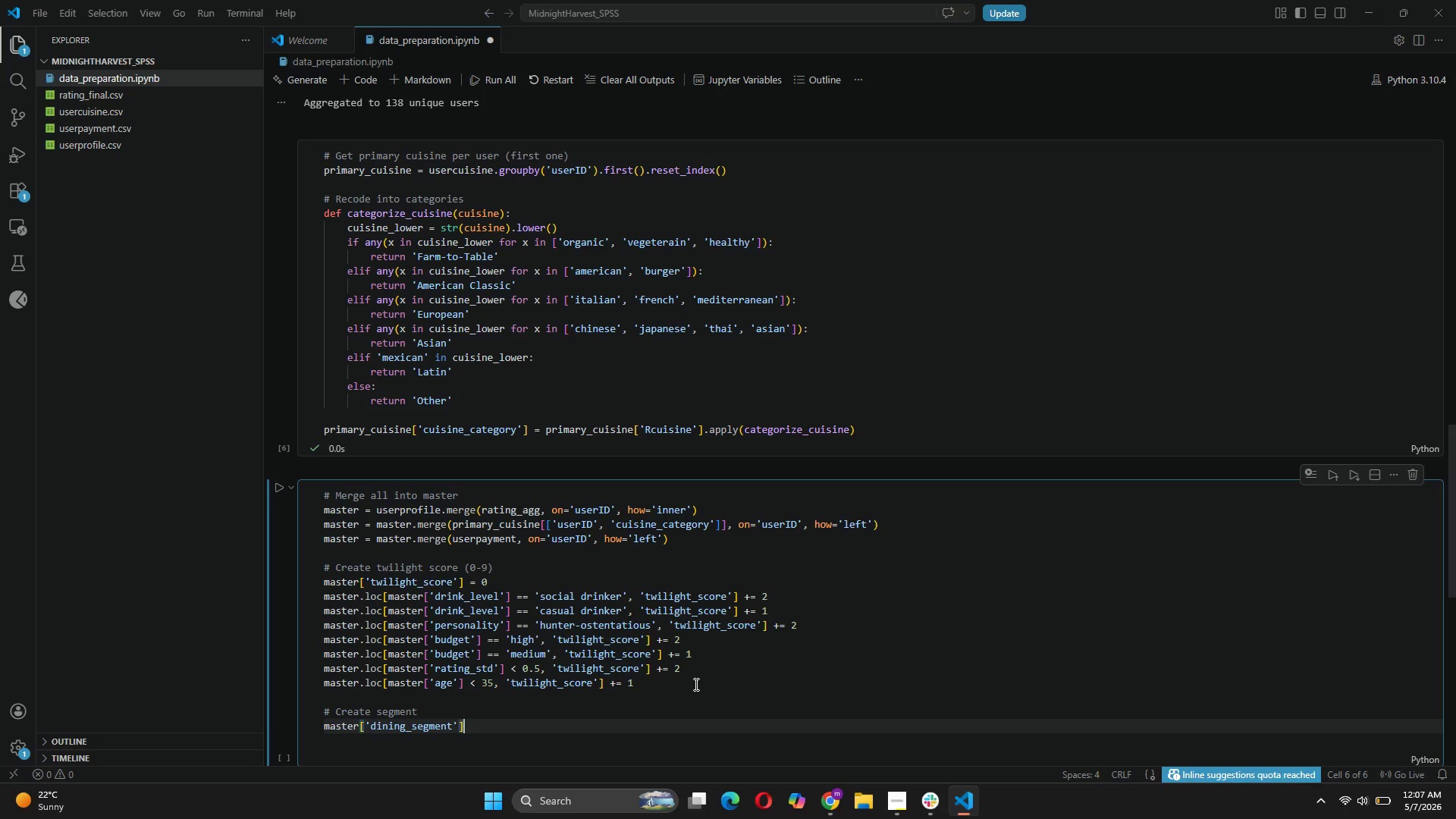 
key(ArrowRight)
 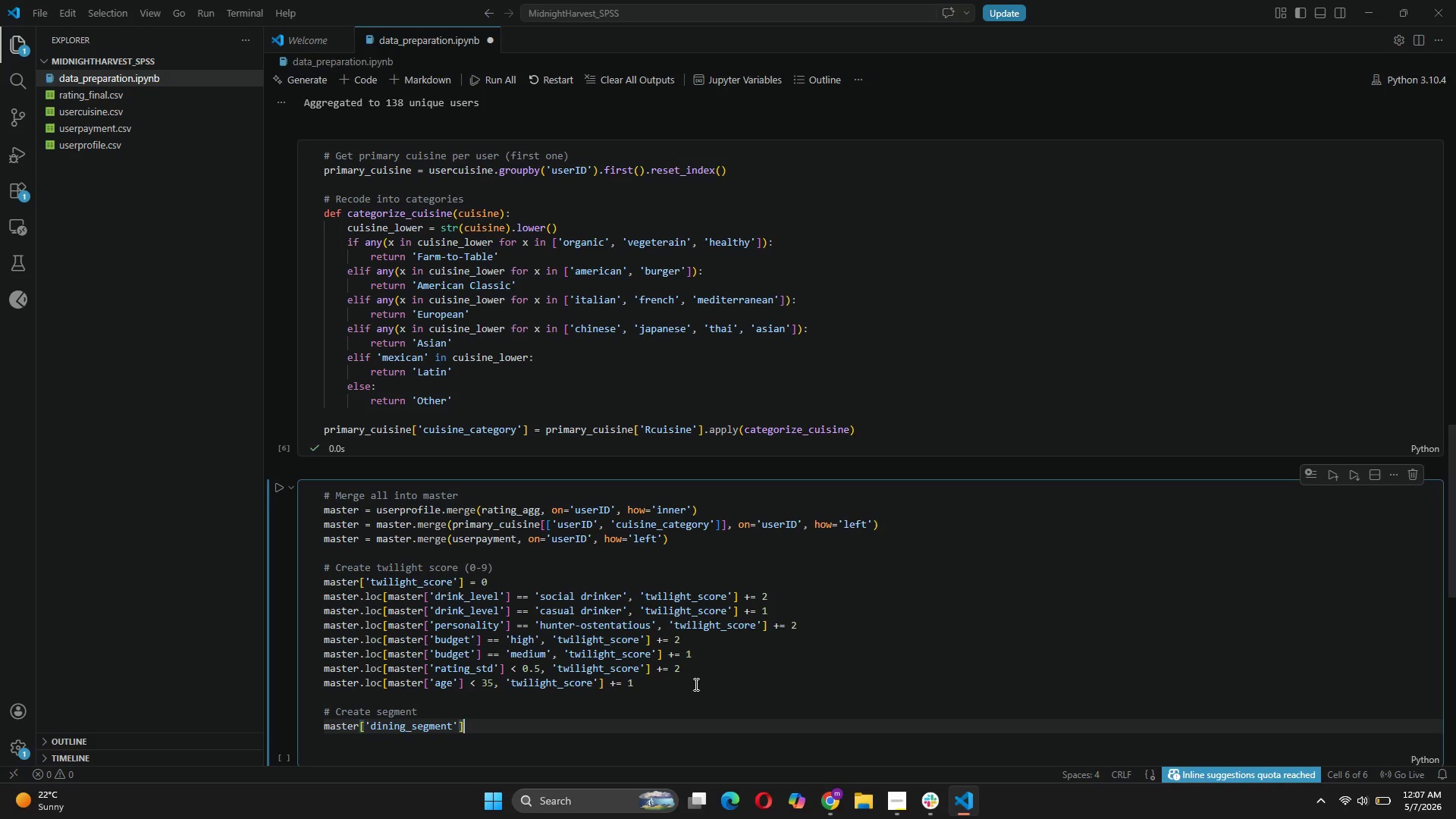 
type( = pd.cut(master['twilight_score)
 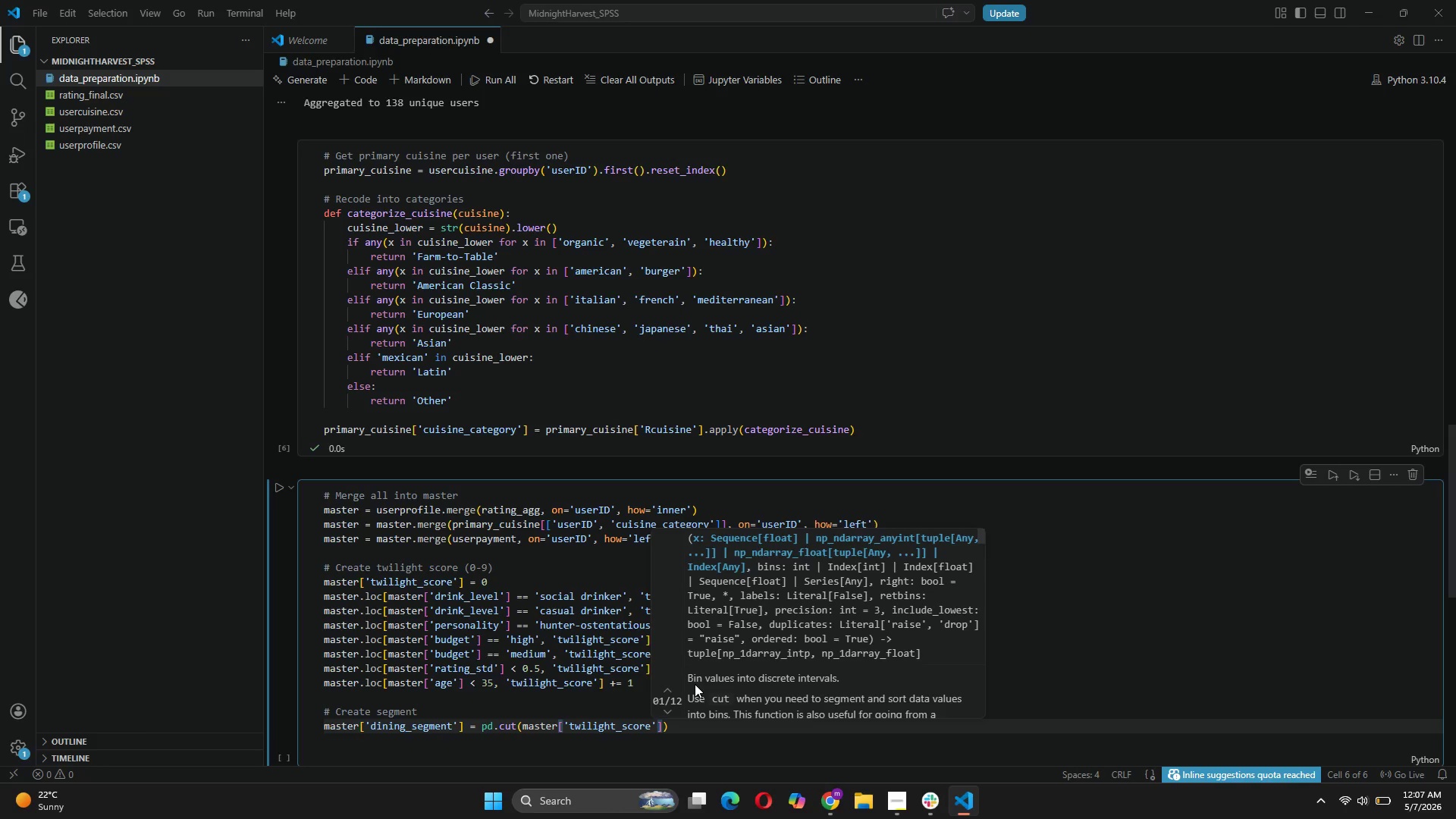 
key(ArrowRight)
 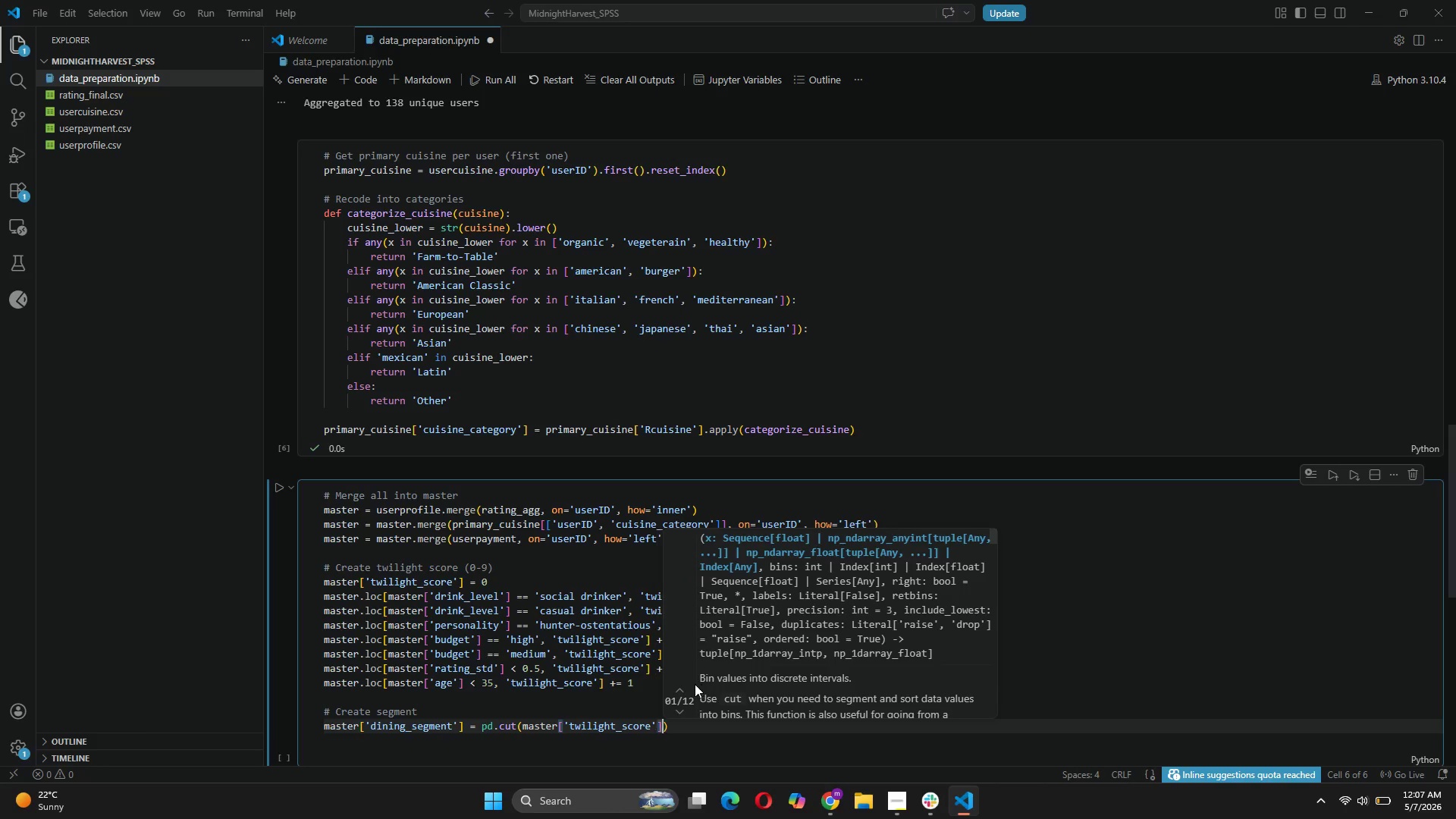 
key(ArrowRight)
 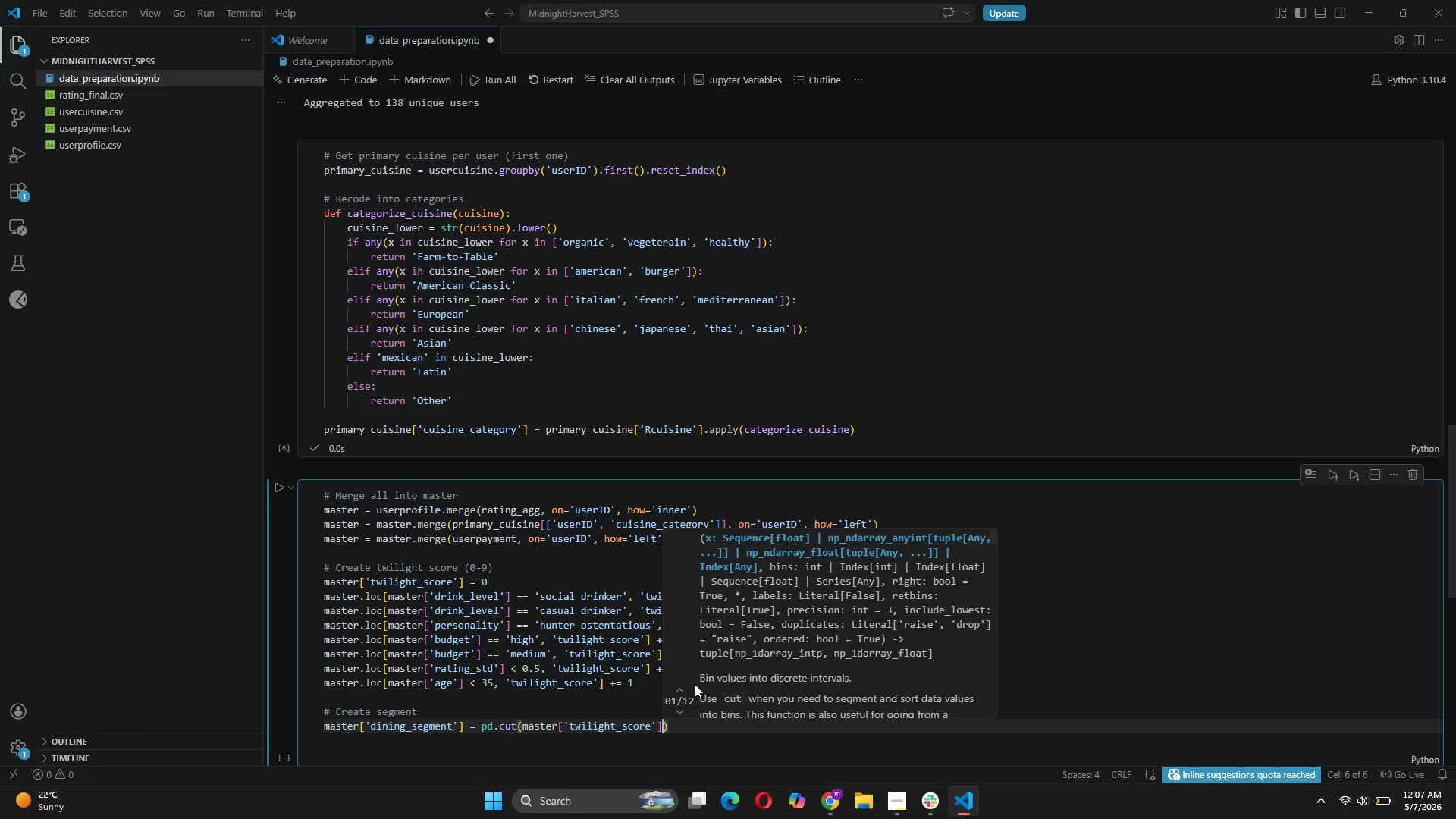 
key(Comma)
 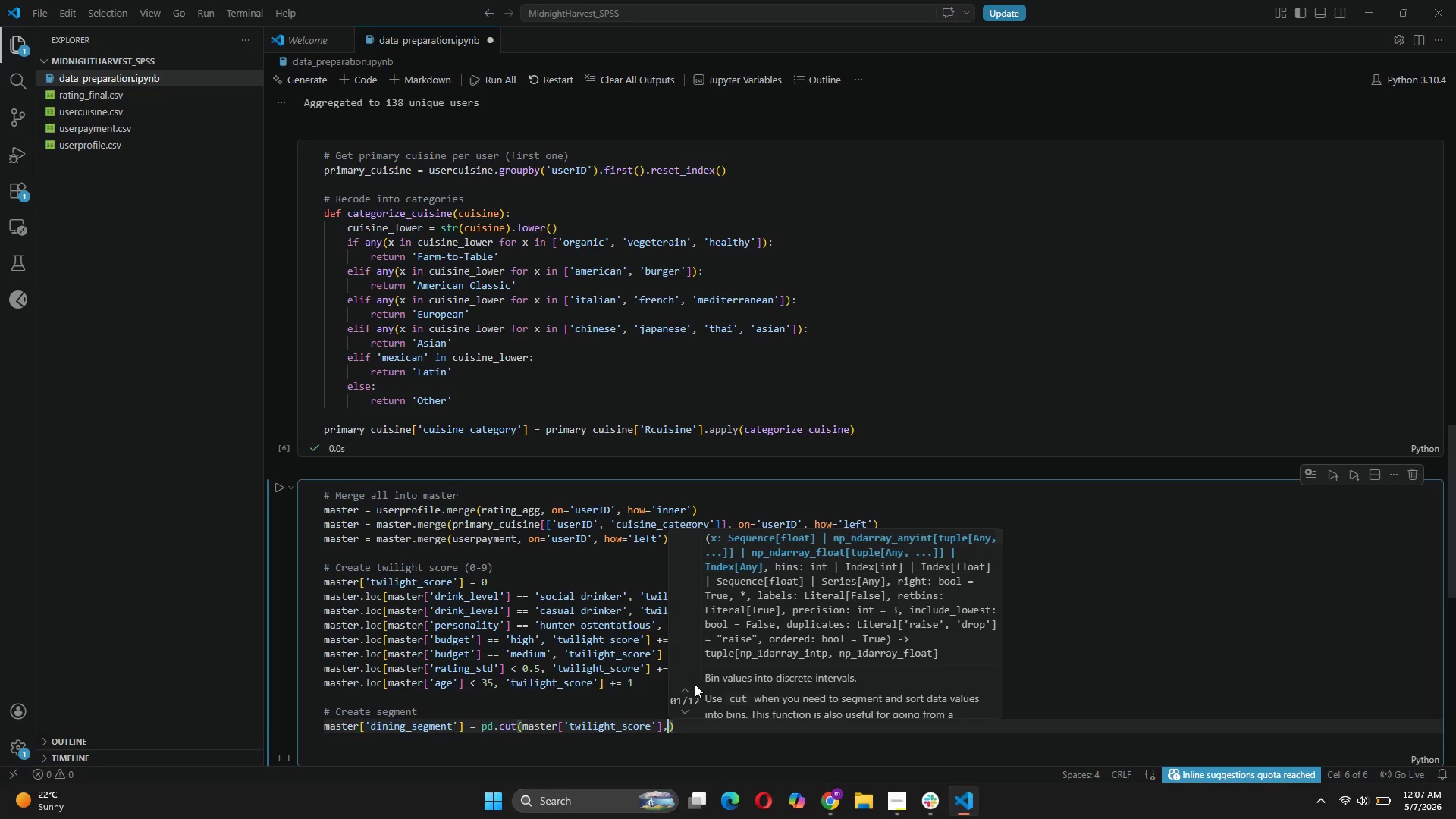 
key(Space)
 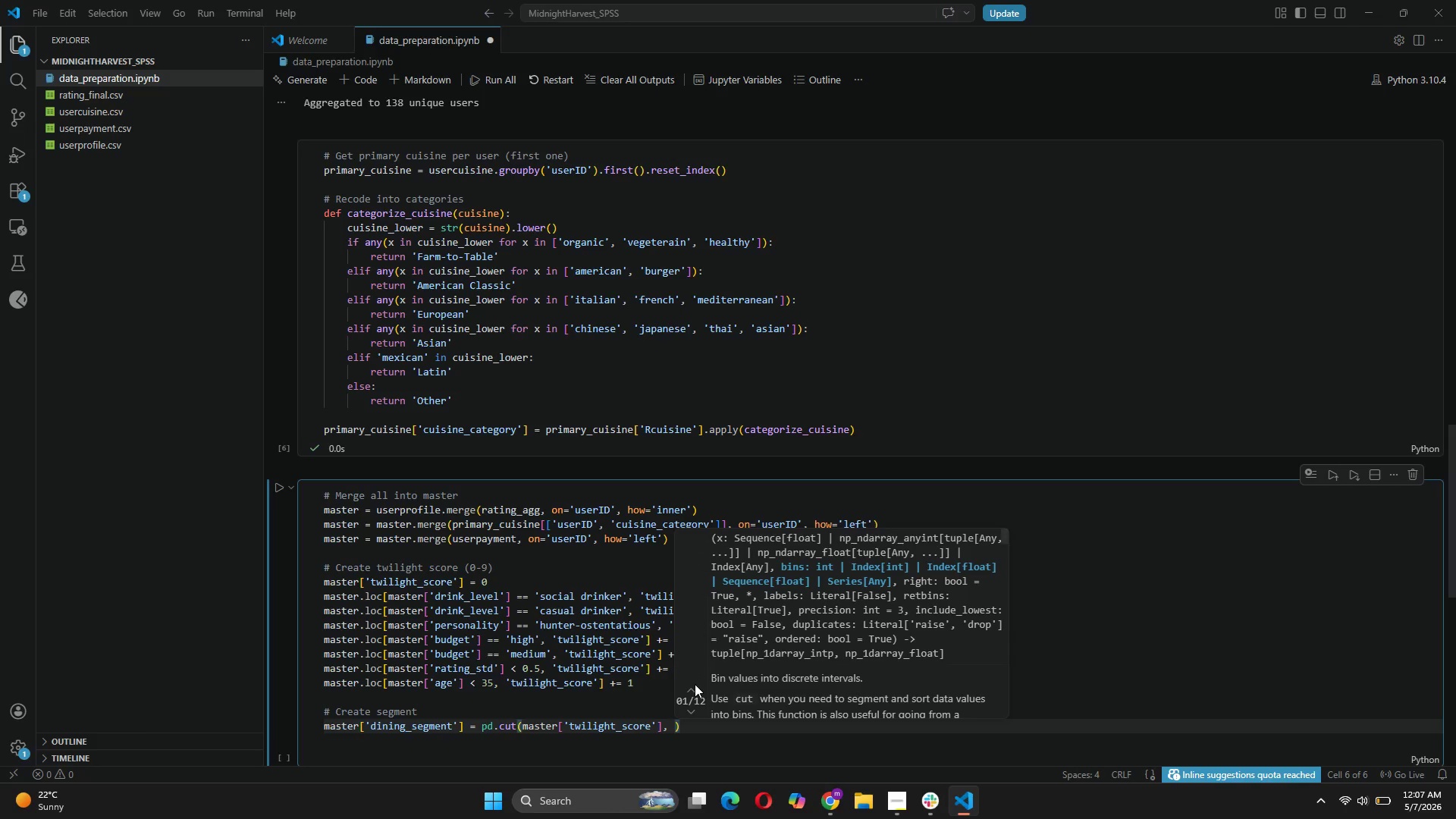 
key(Backspace)
 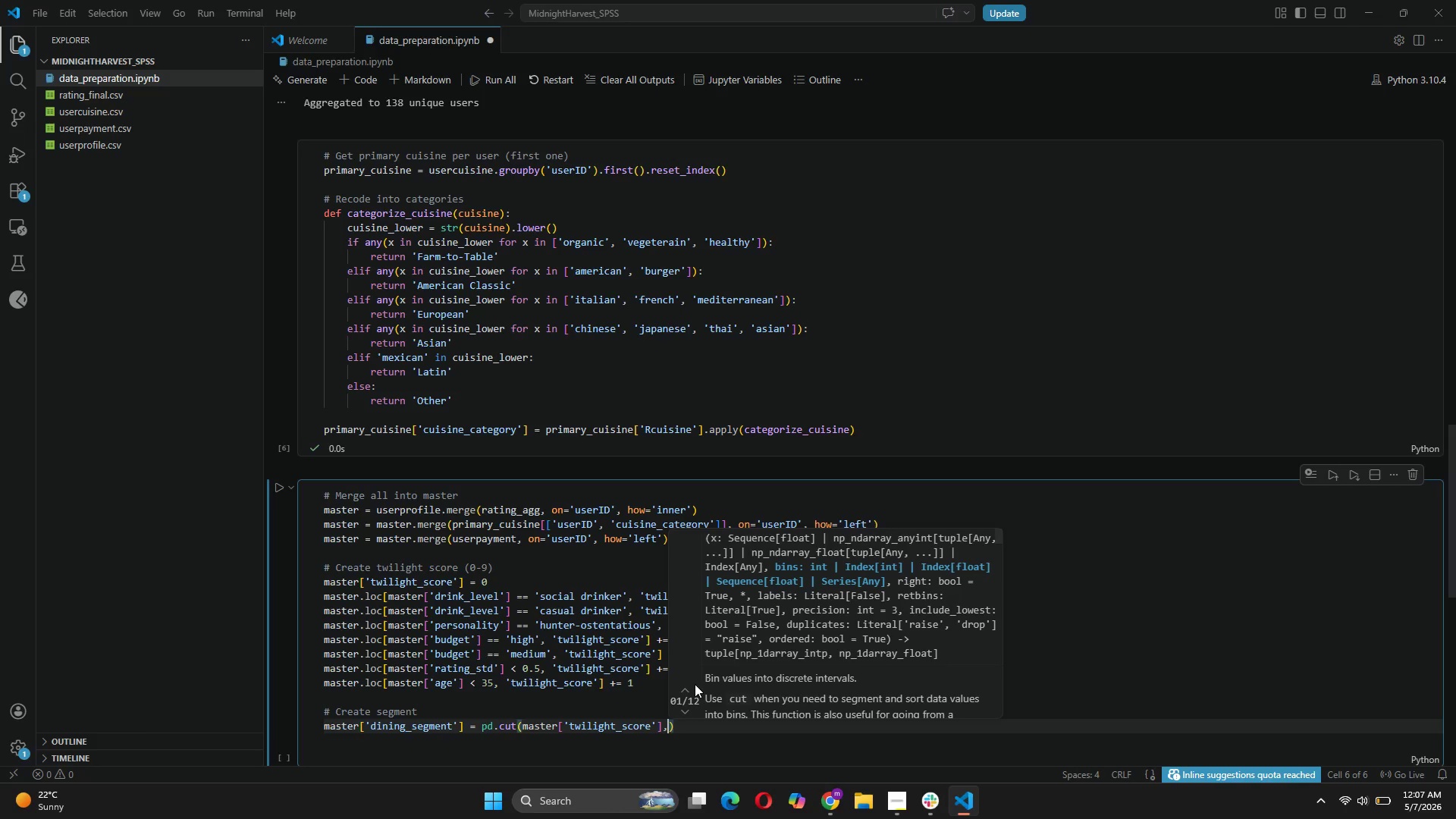 
key(Enter)
 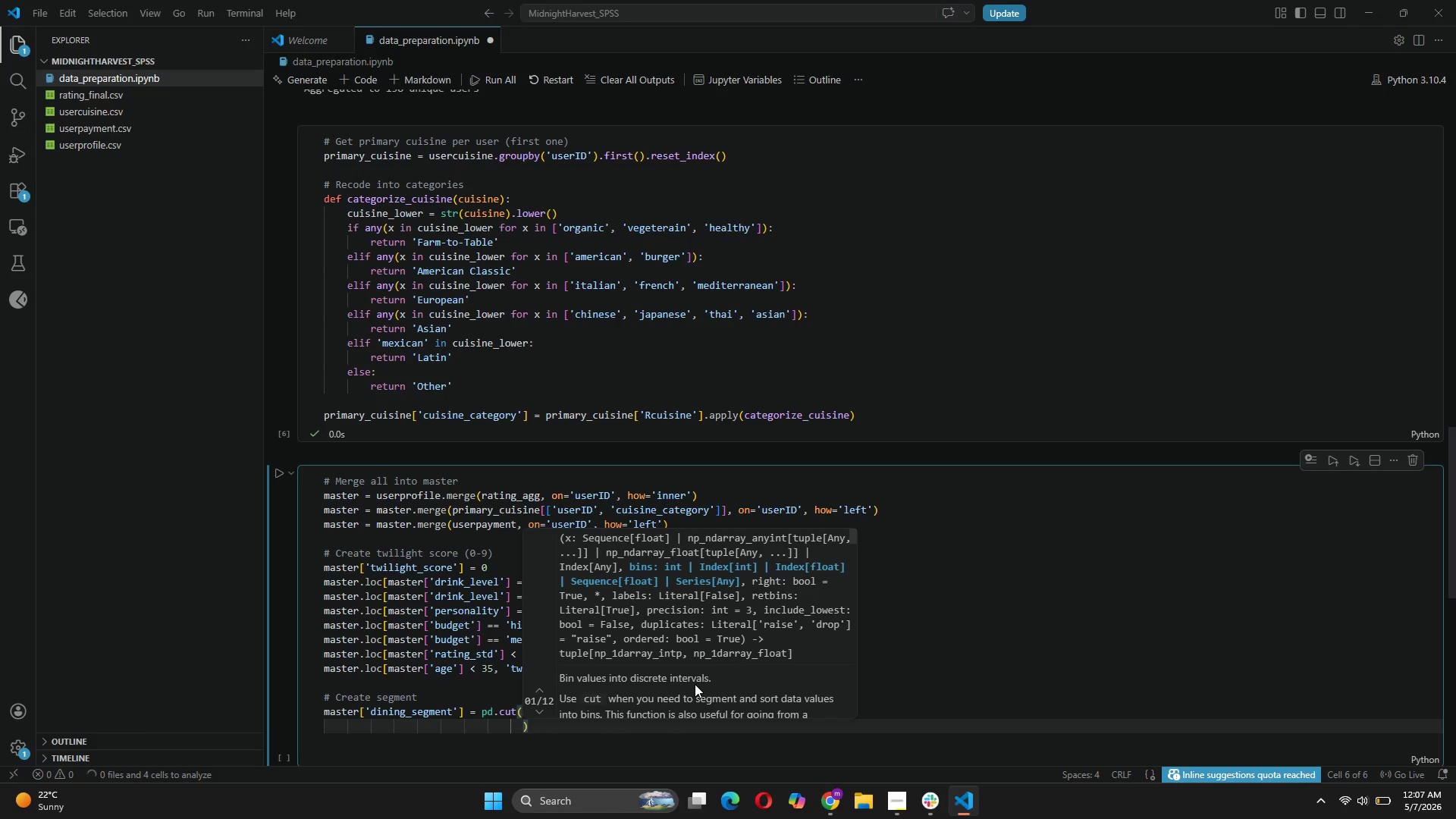 
type(bins=[-1,2,5,9)
 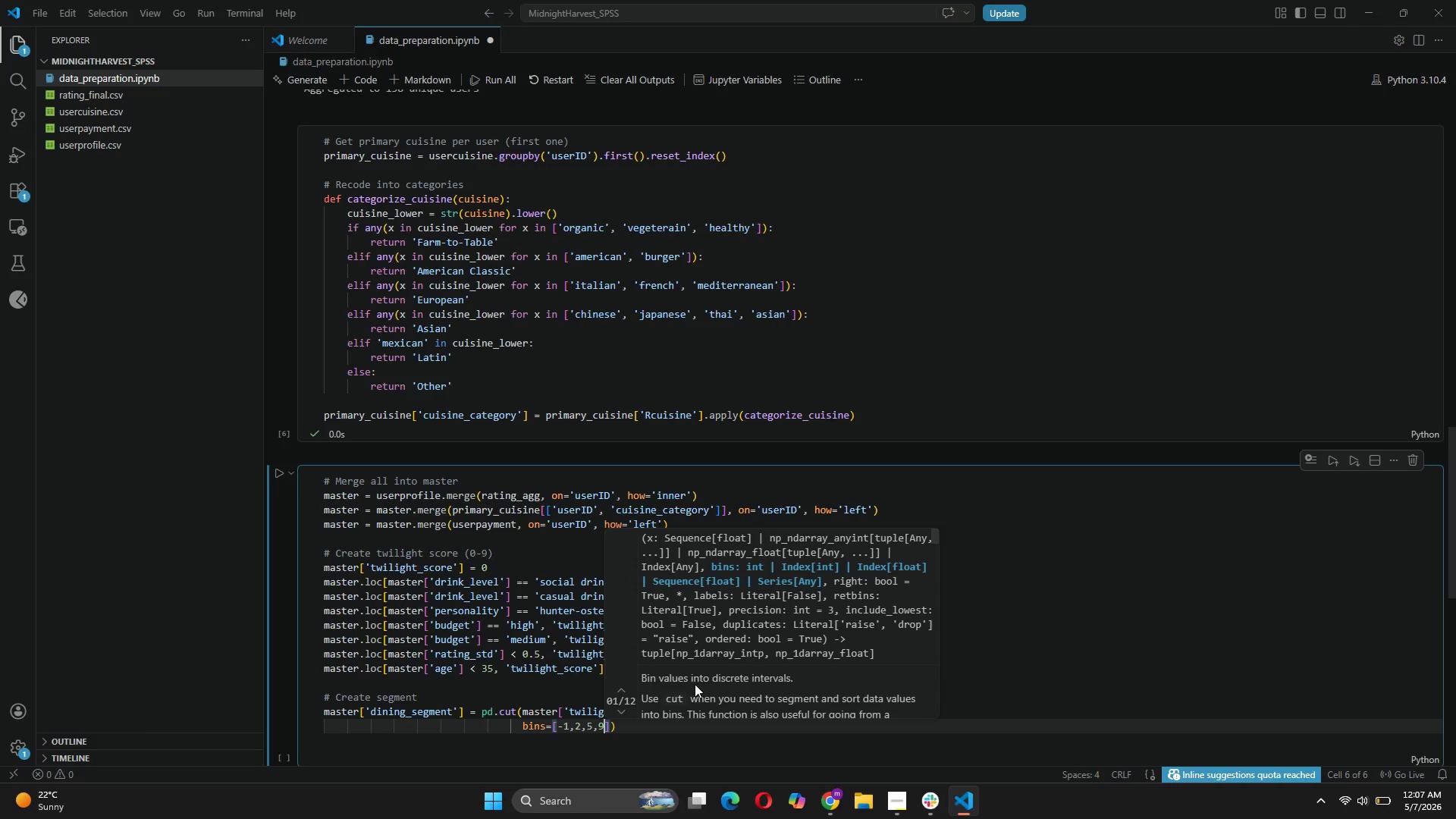 
key(ArrowRight)
 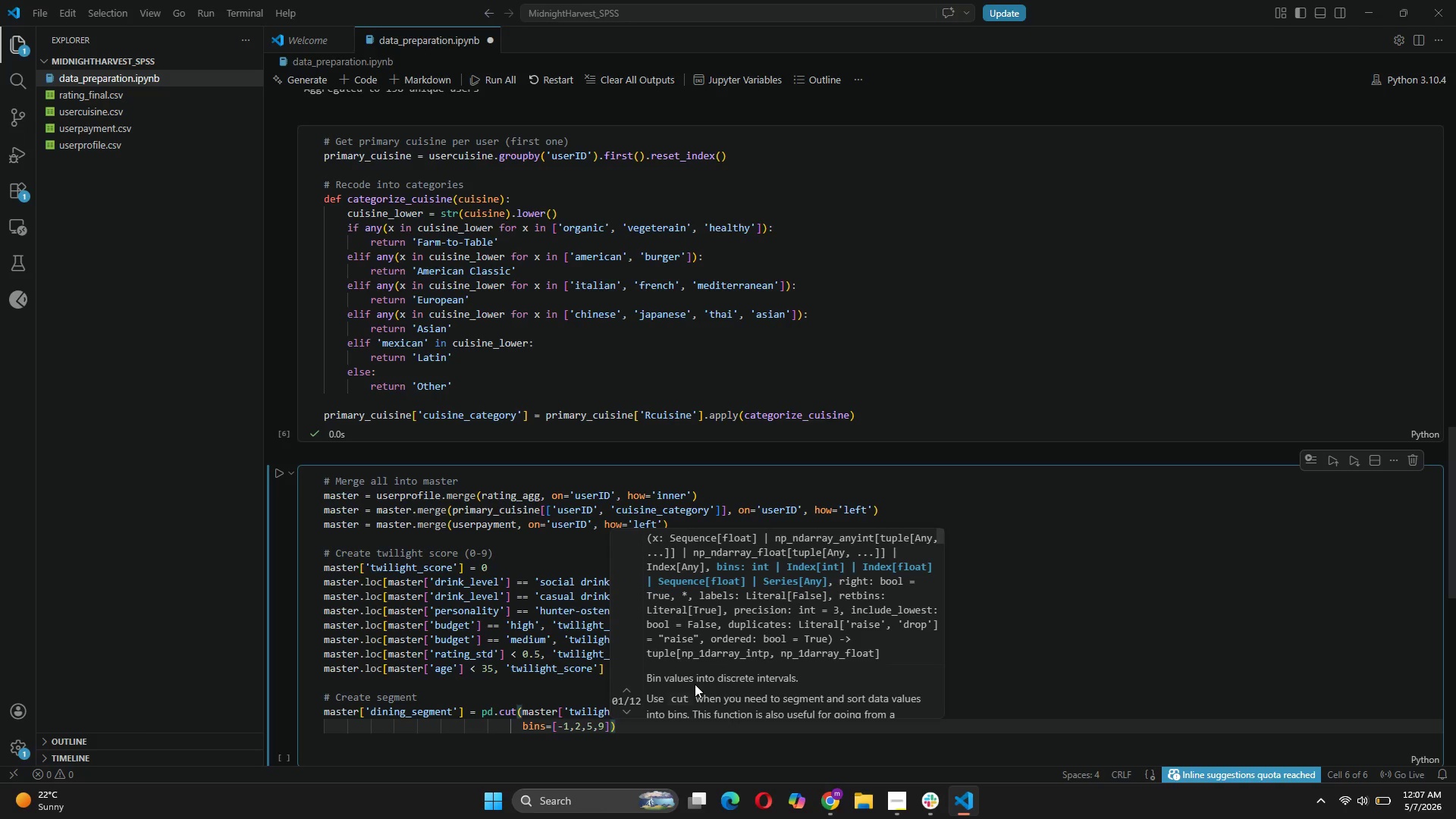 
key(Comma)
 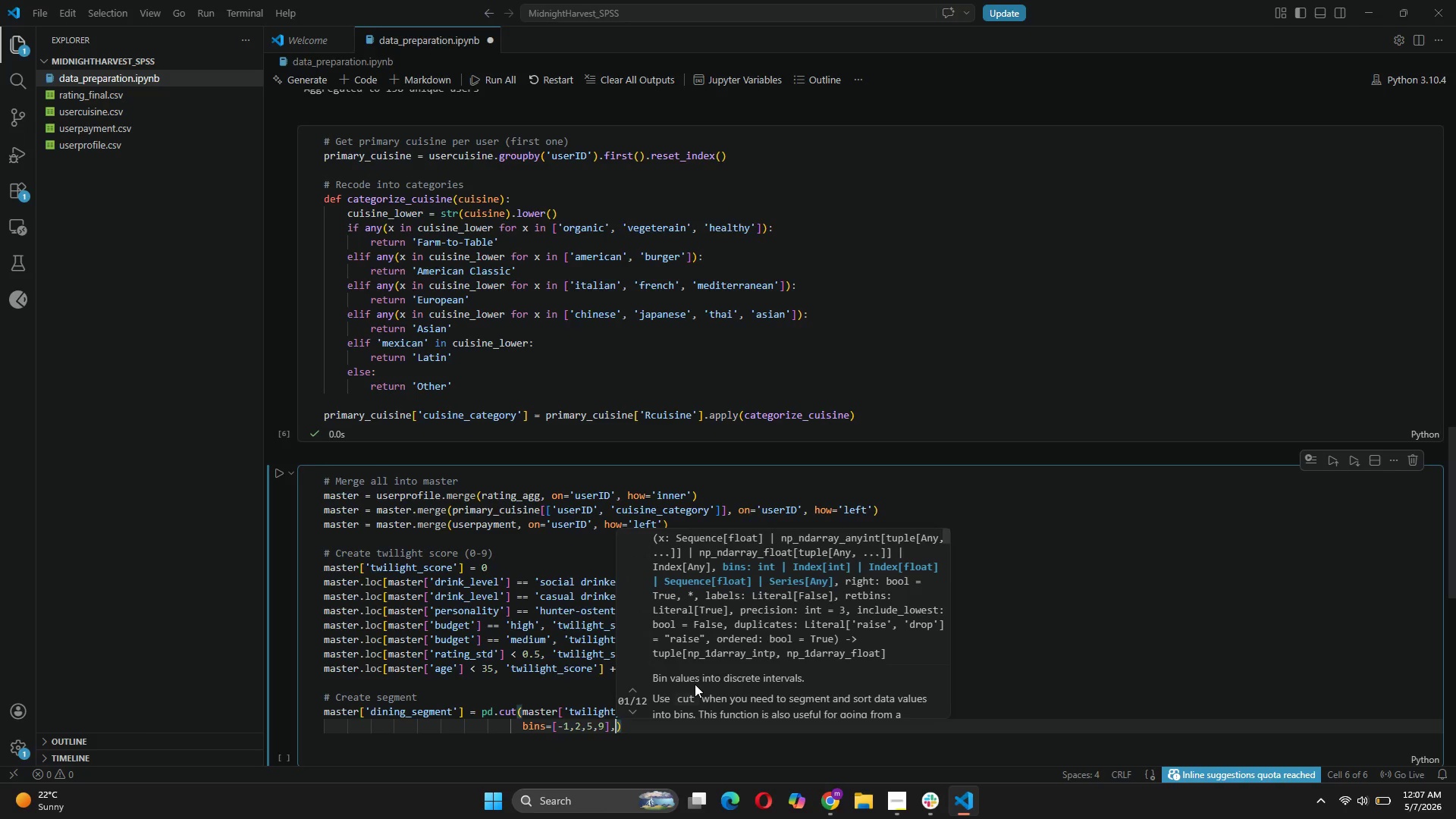 
key(Enter)
 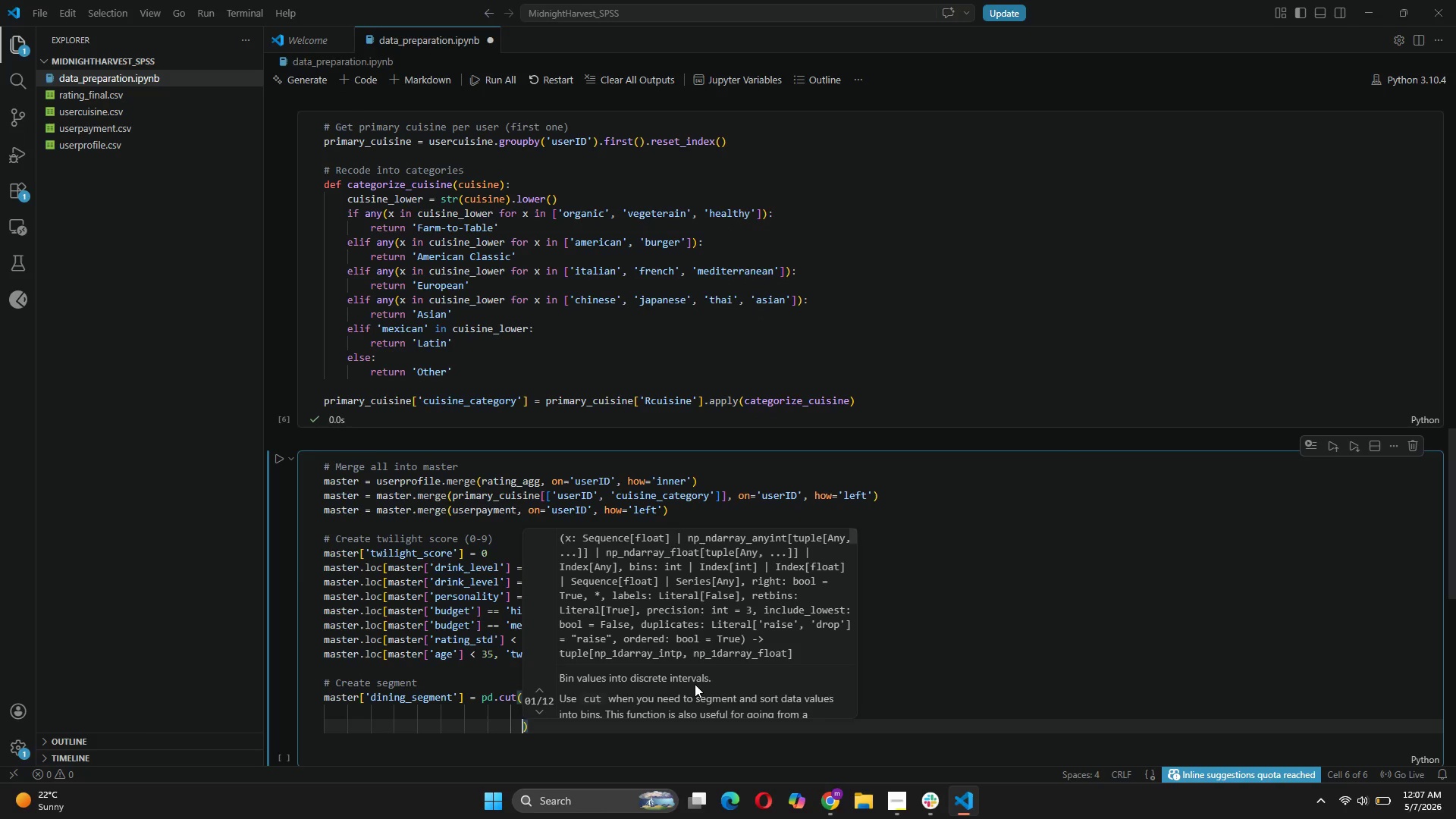 
type(labels=['Traditiona Diner)
 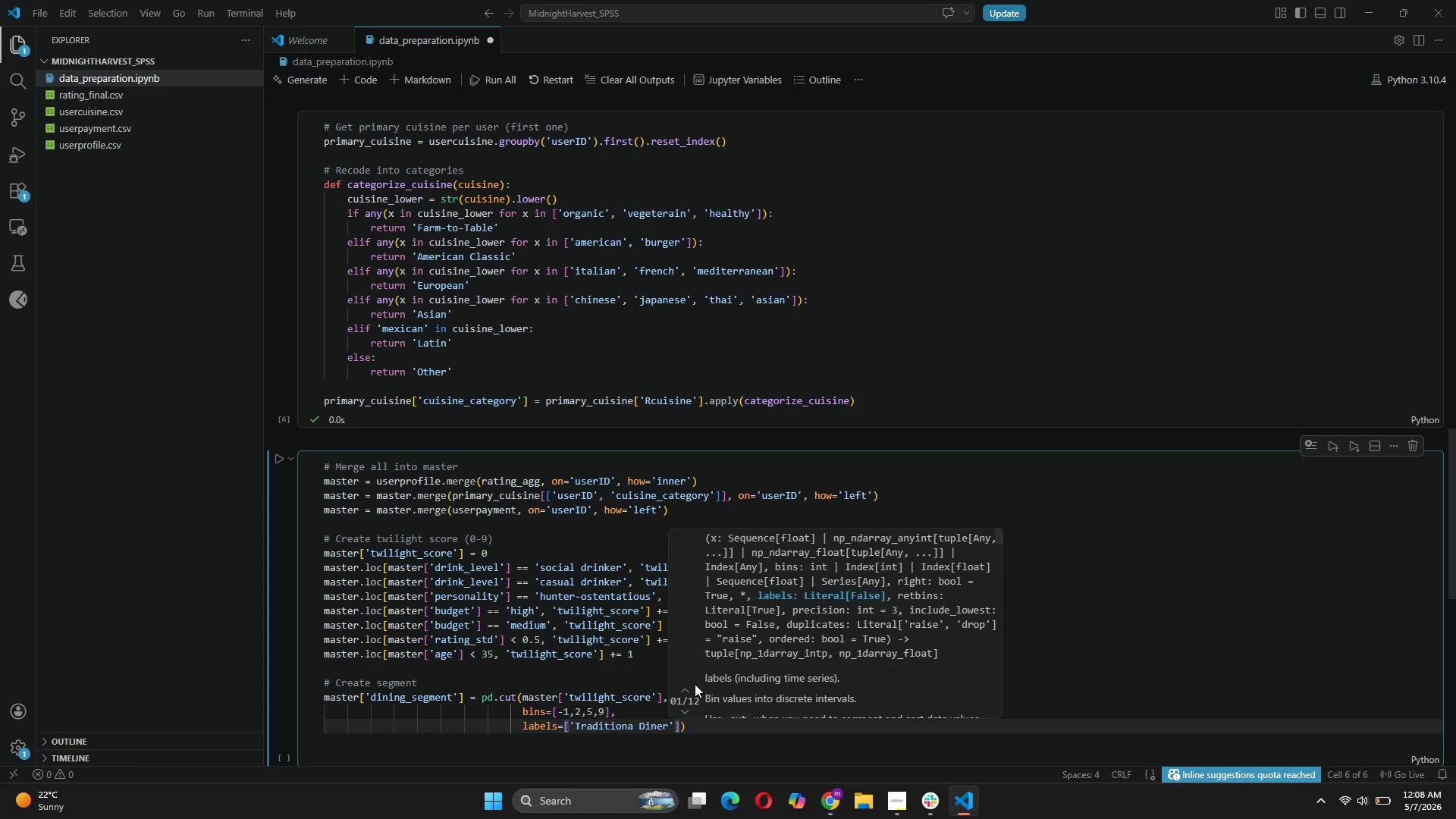 
key(ArrowRight)
 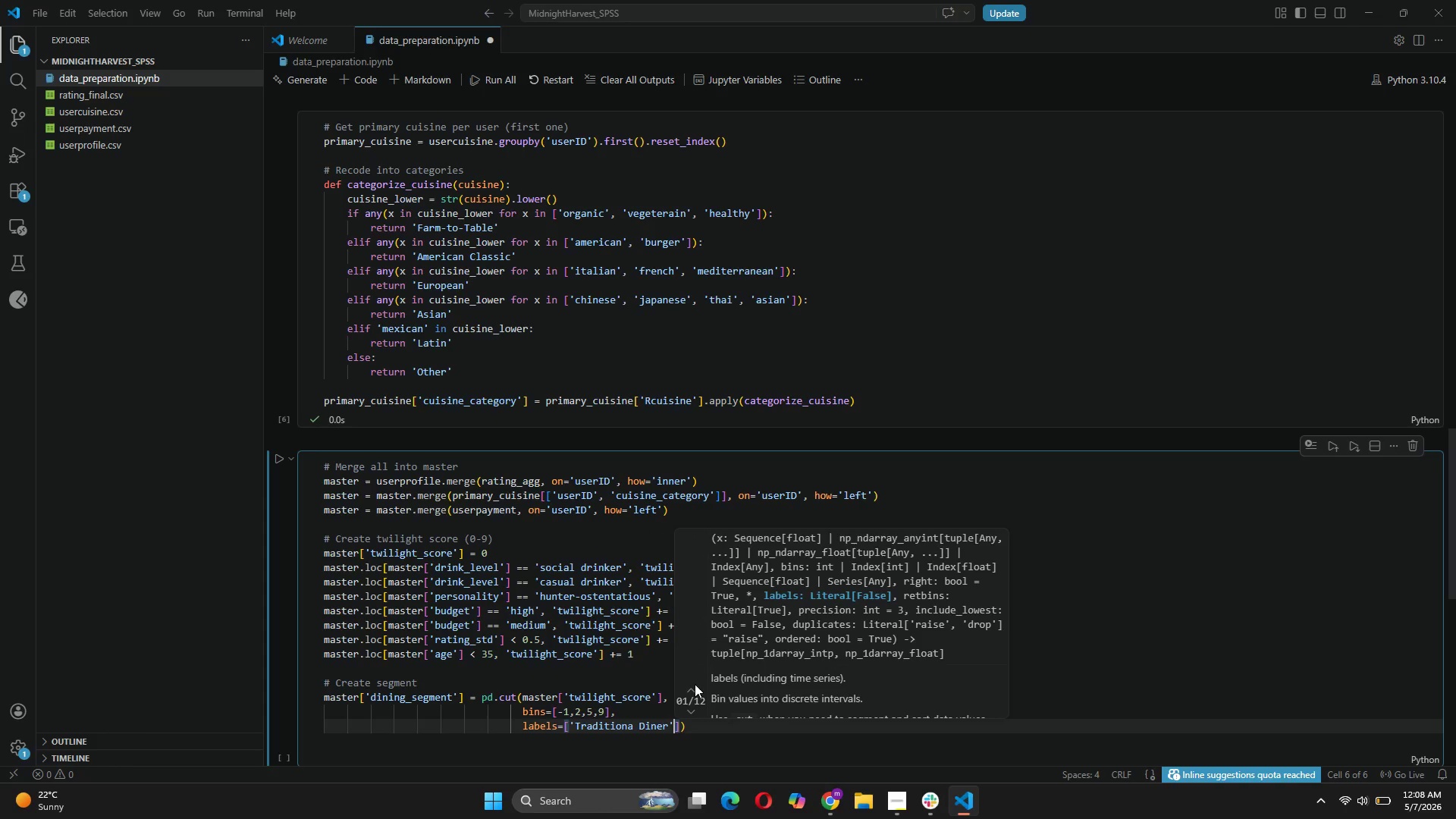 
type(, 'Hybrid Diner)
 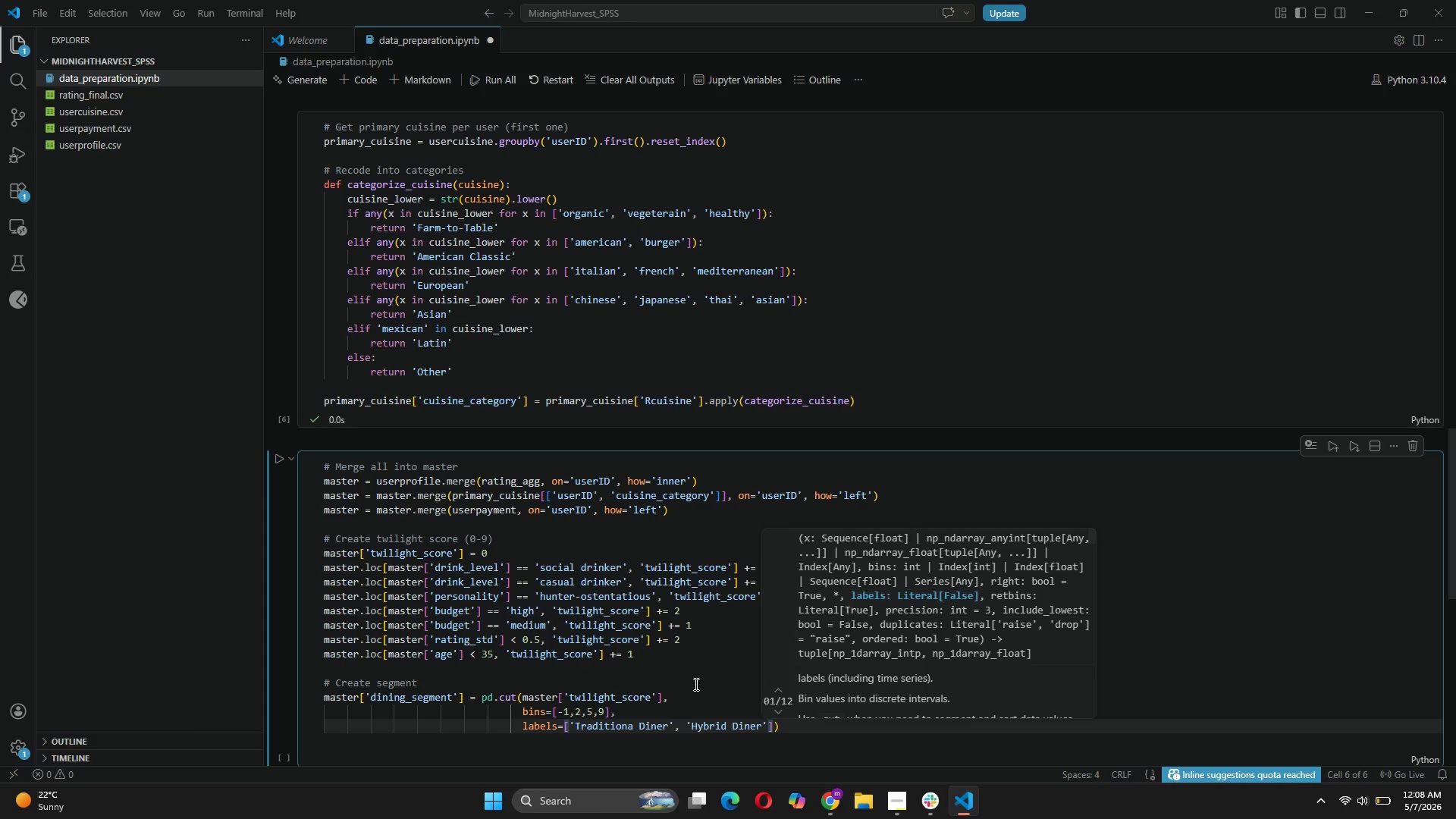 
key(ArrowRight)
 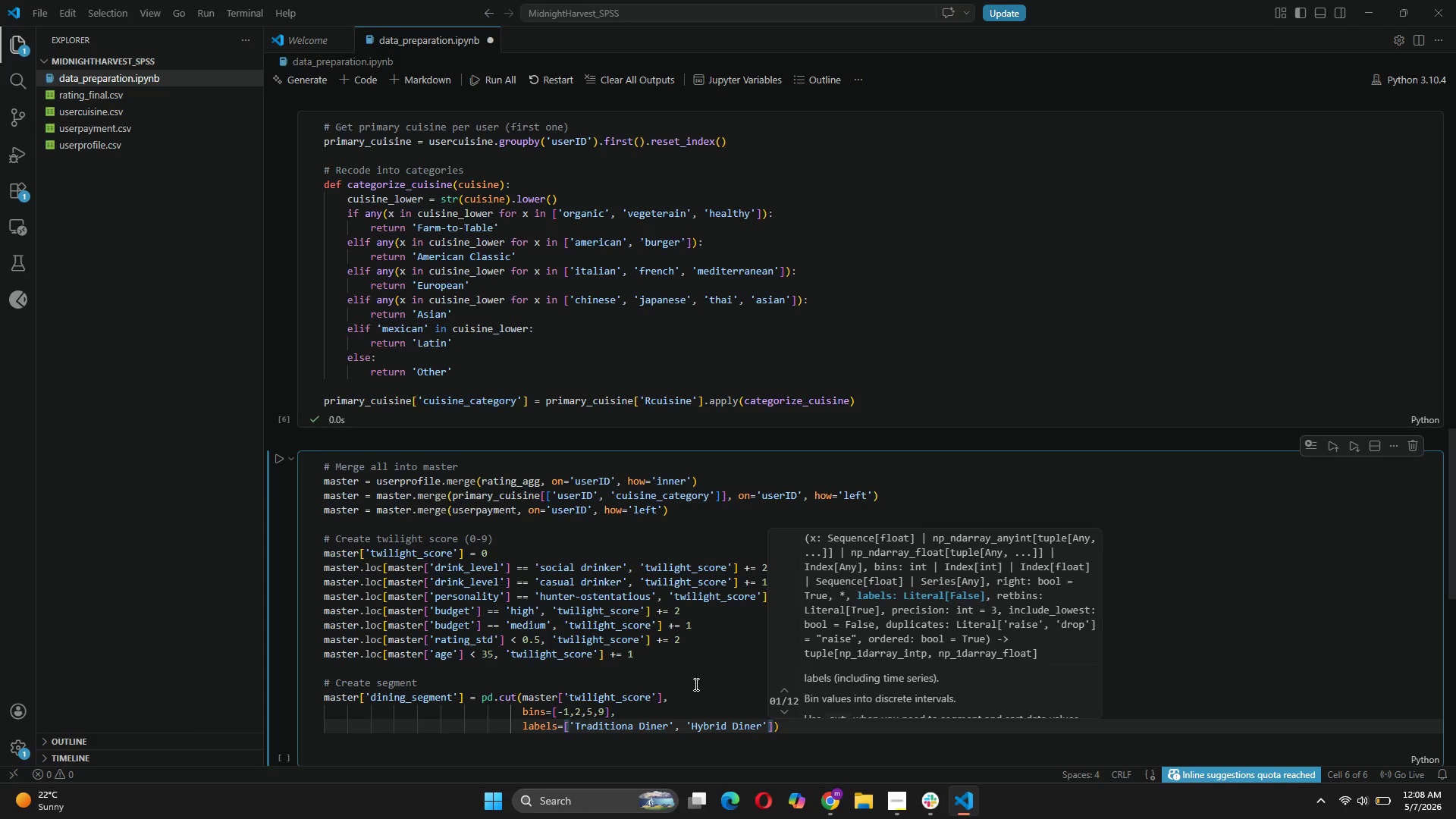 
type(, 'Twilight Target)
 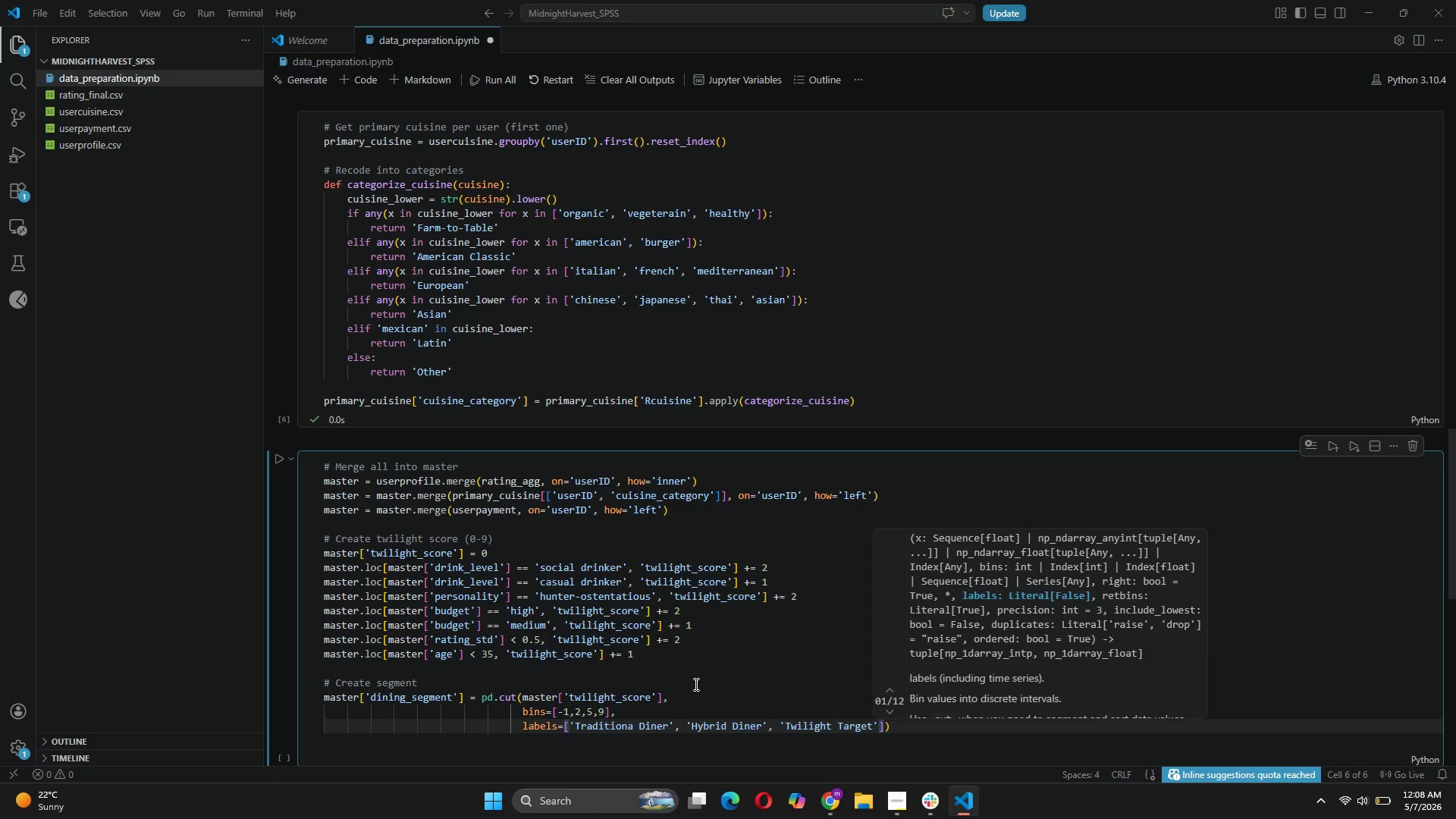 
key(ArrowRight)
 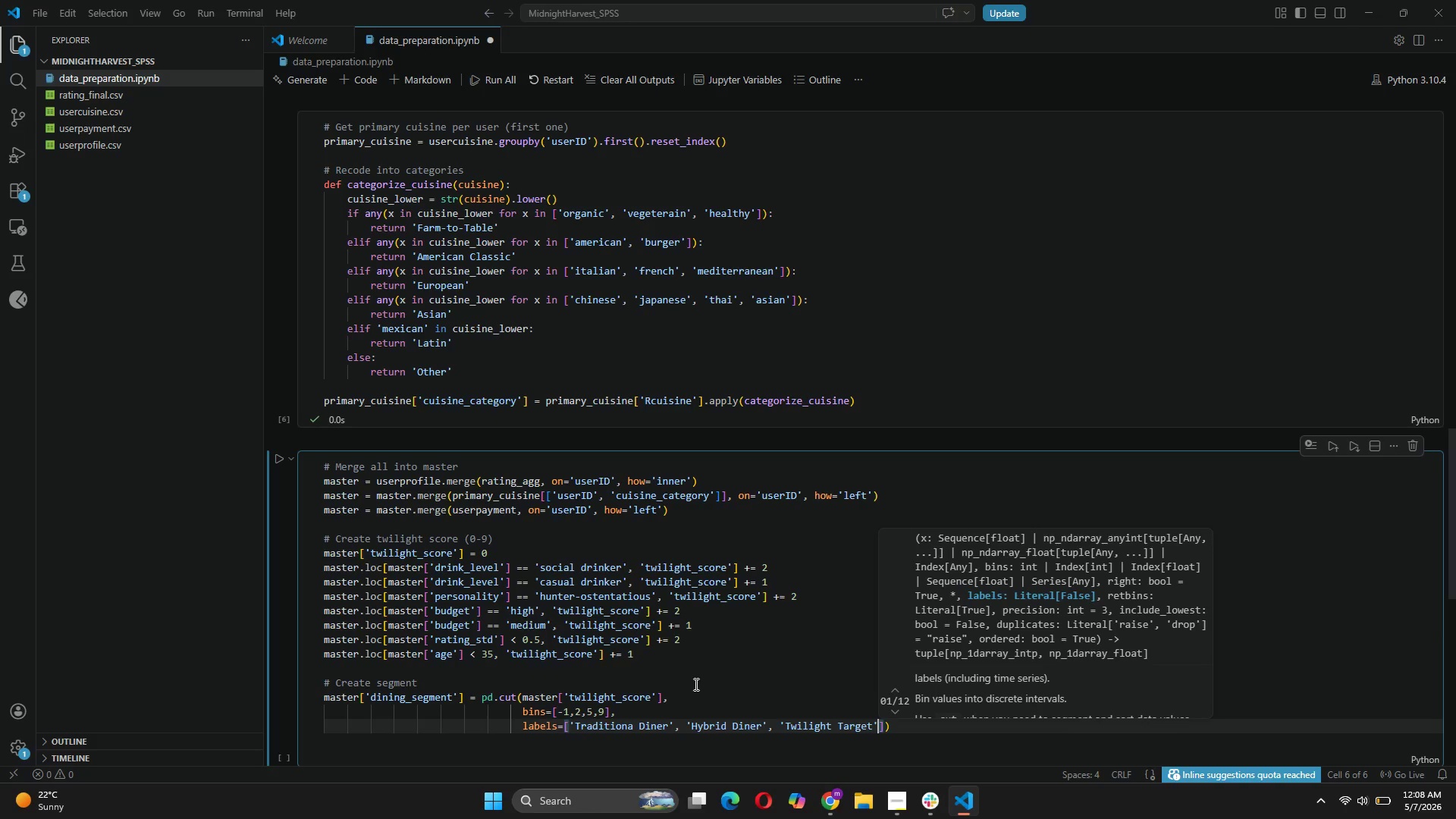 
key(ArrowRight)
 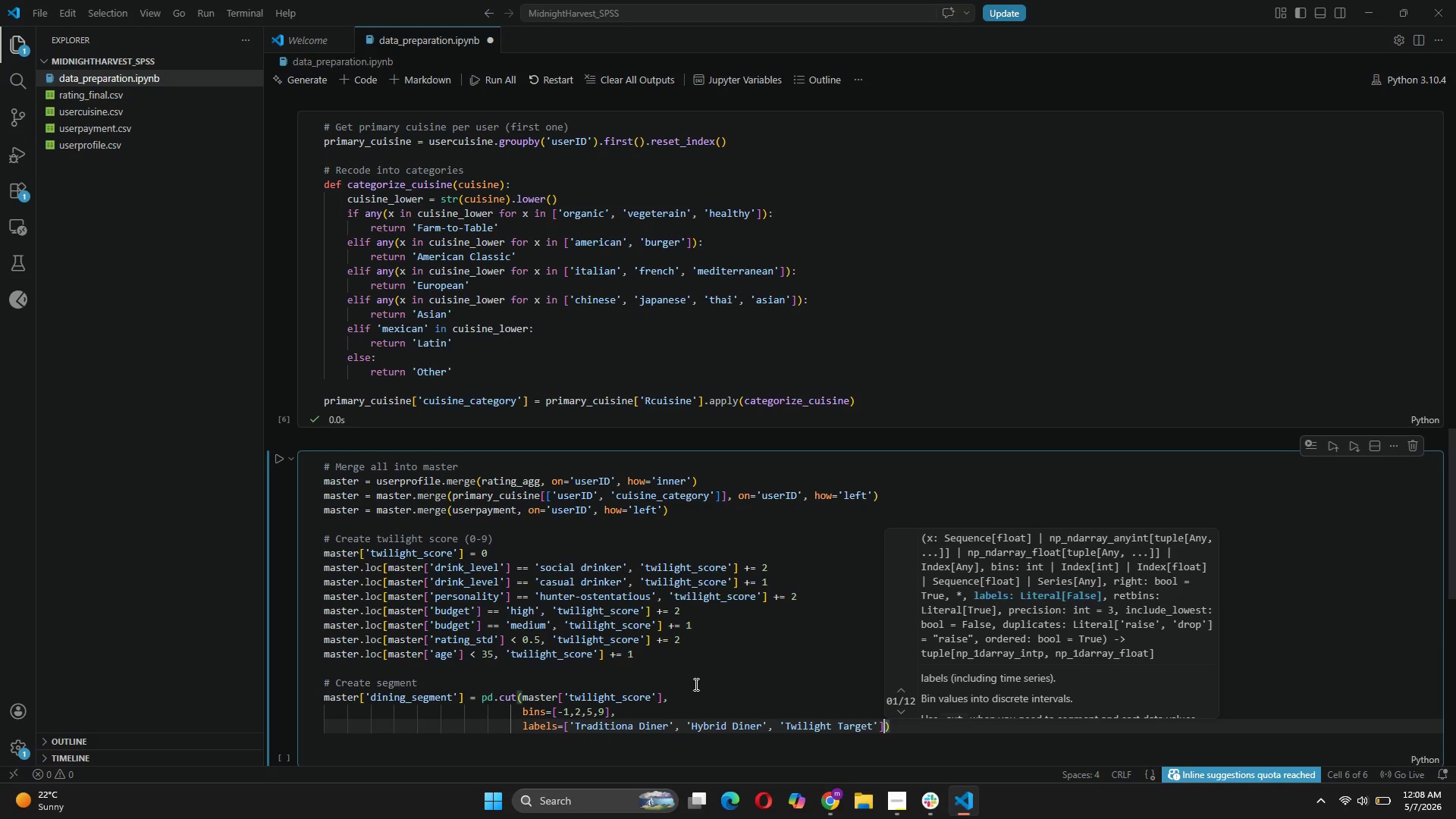 
key(ArrowRight)
 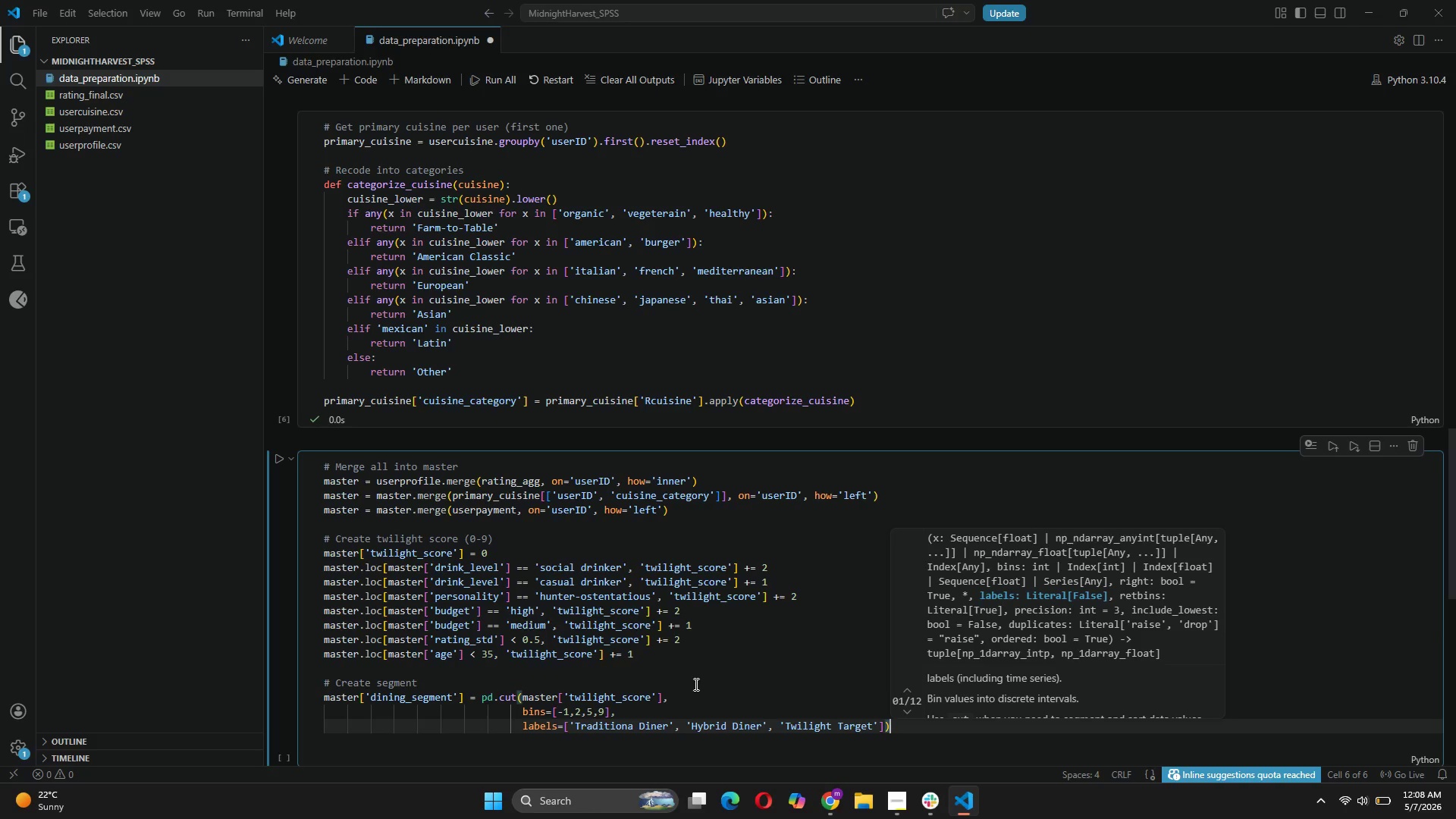 
key(Enter)
 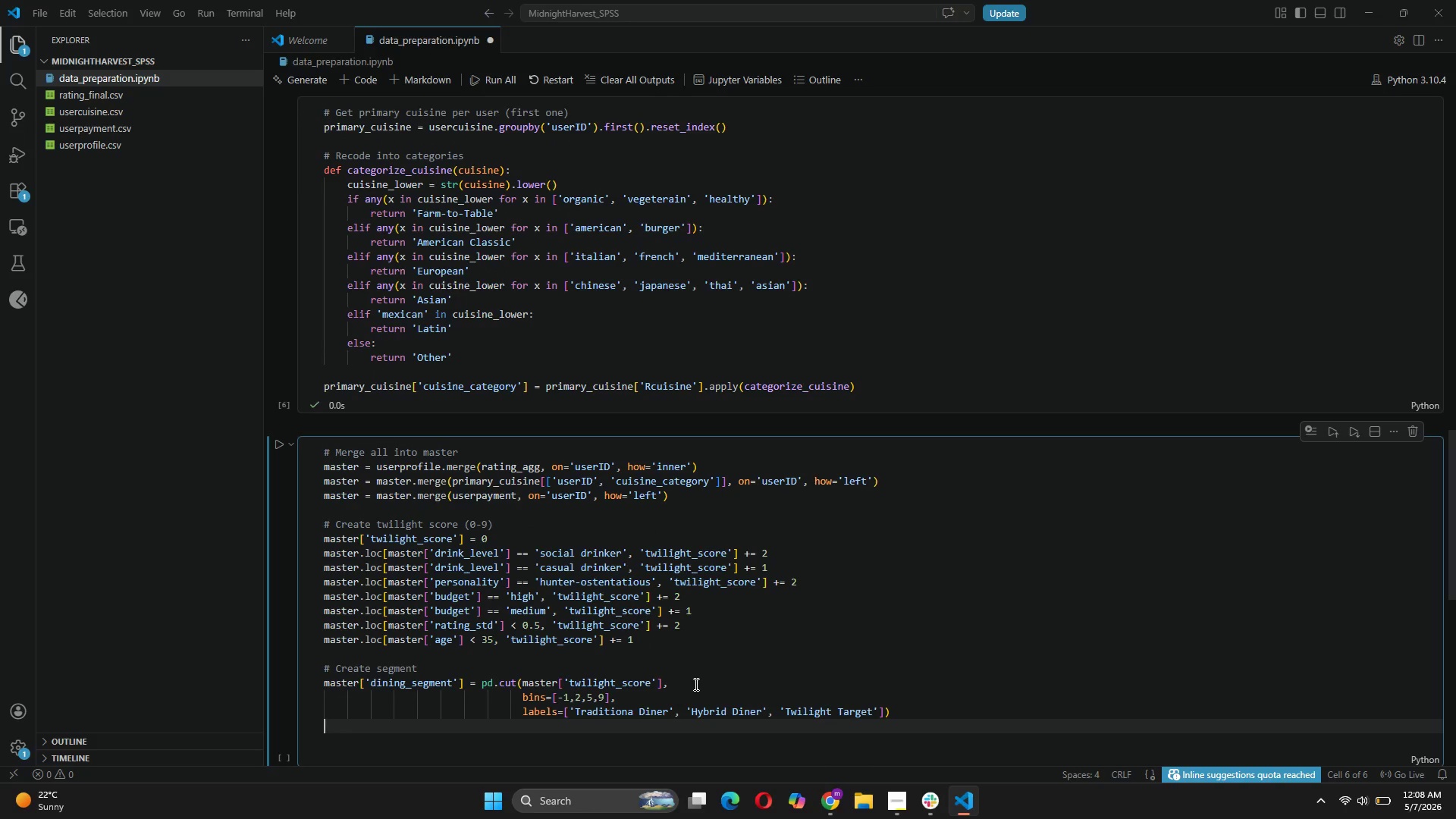 
key(Enter)
 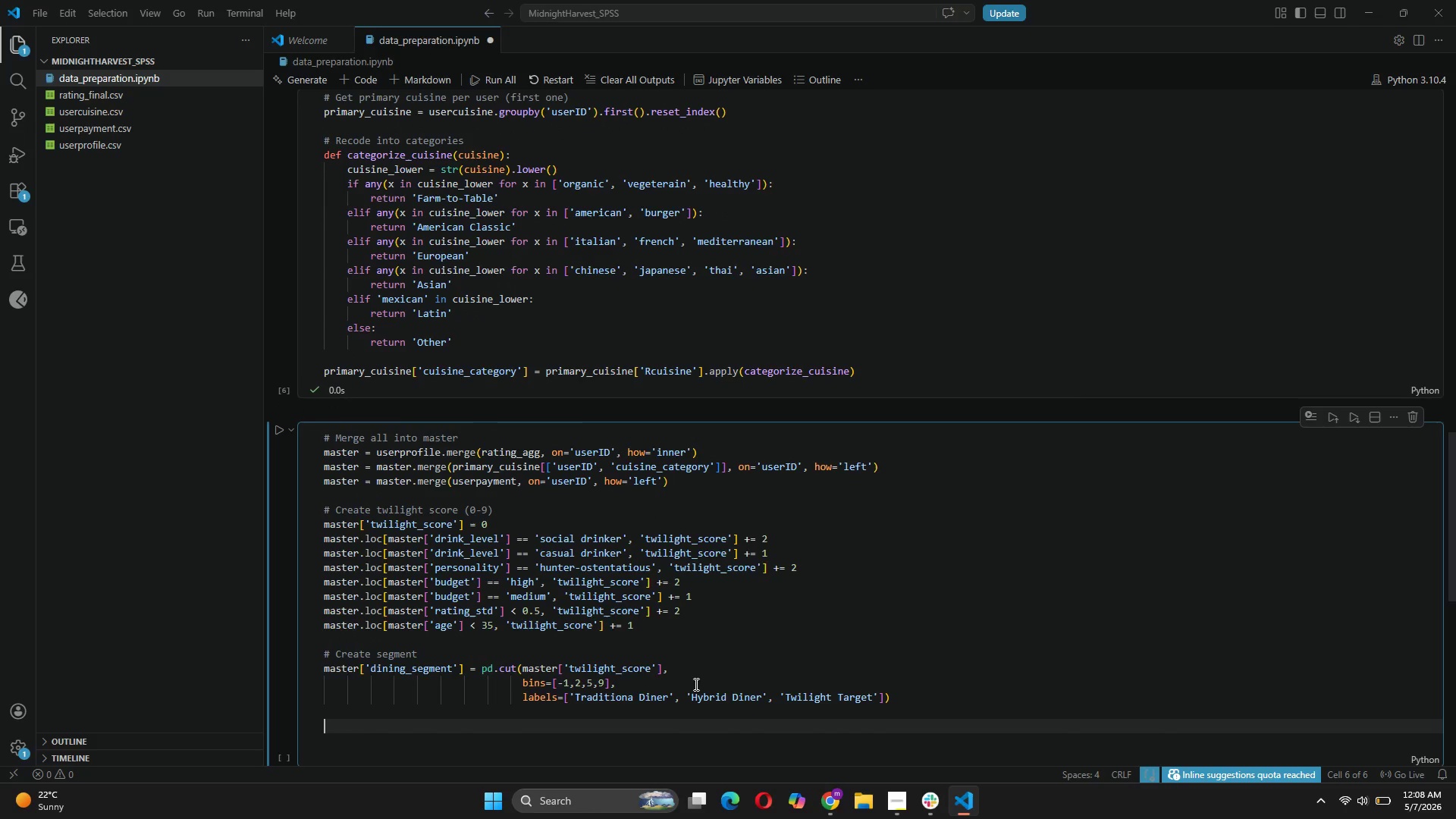 
type(print(master['dining_segment)
 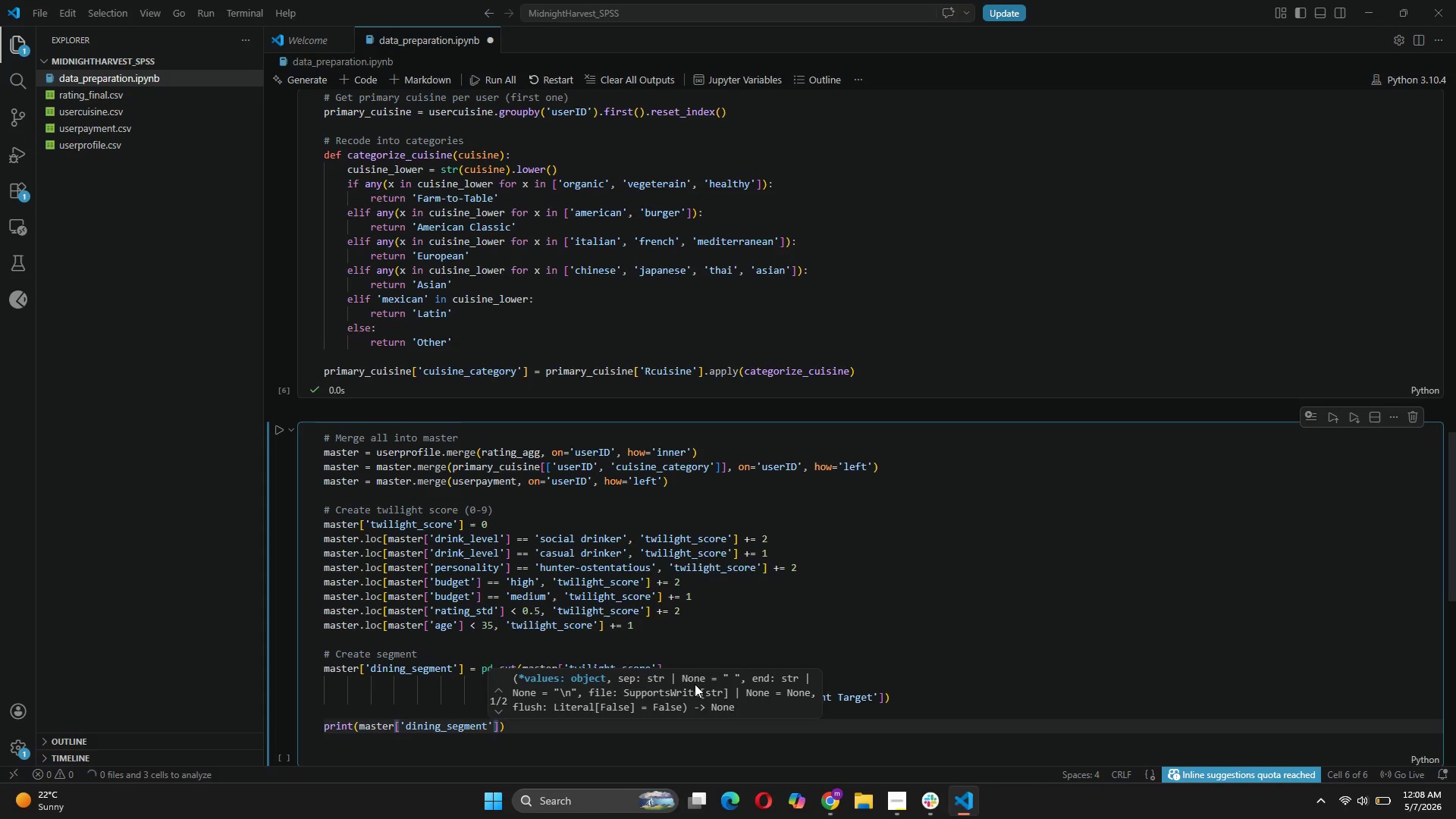 
key(ArrowRight)
 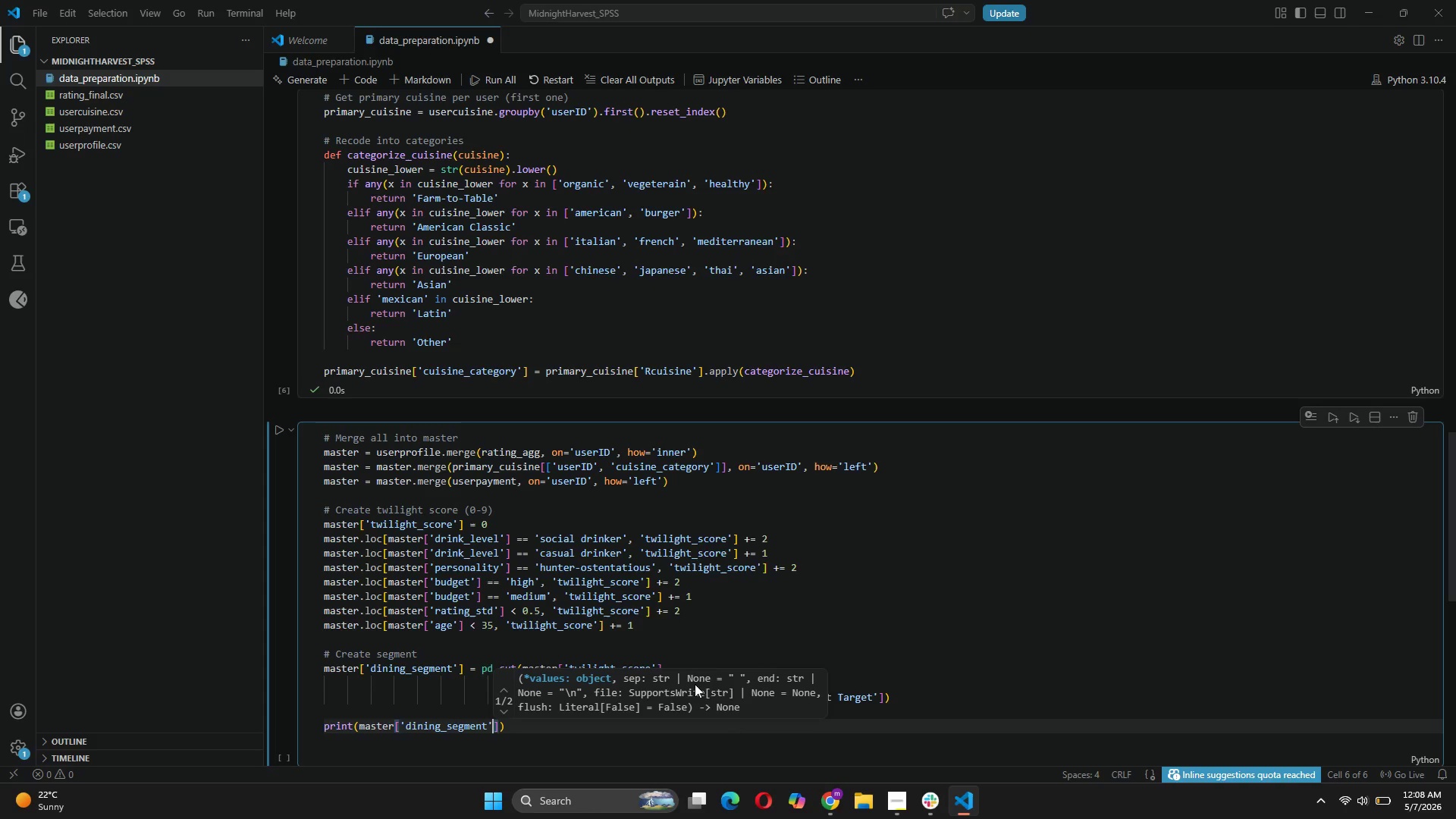 
key(ArrowRight)
 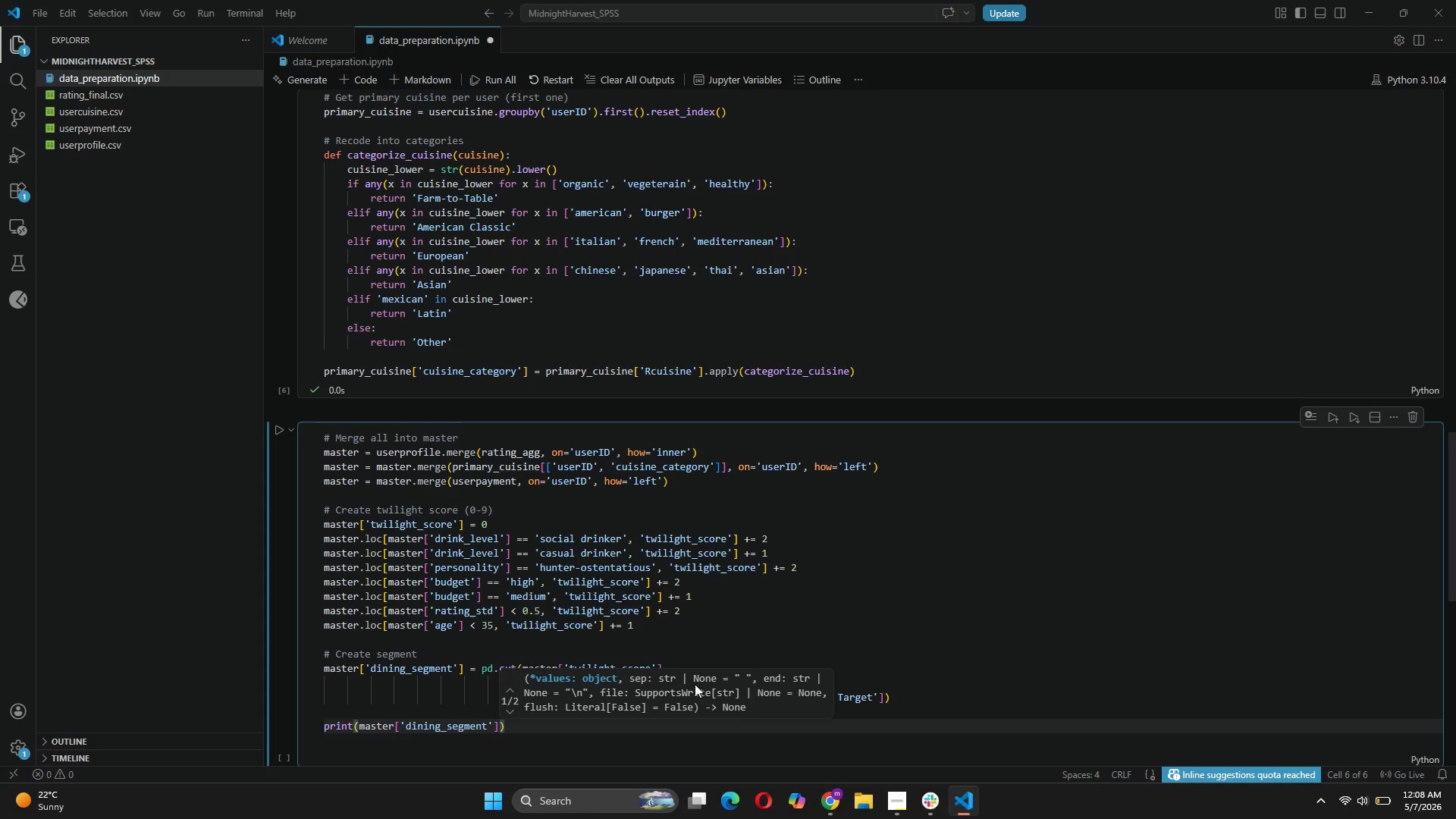 
type(.value_counts()
 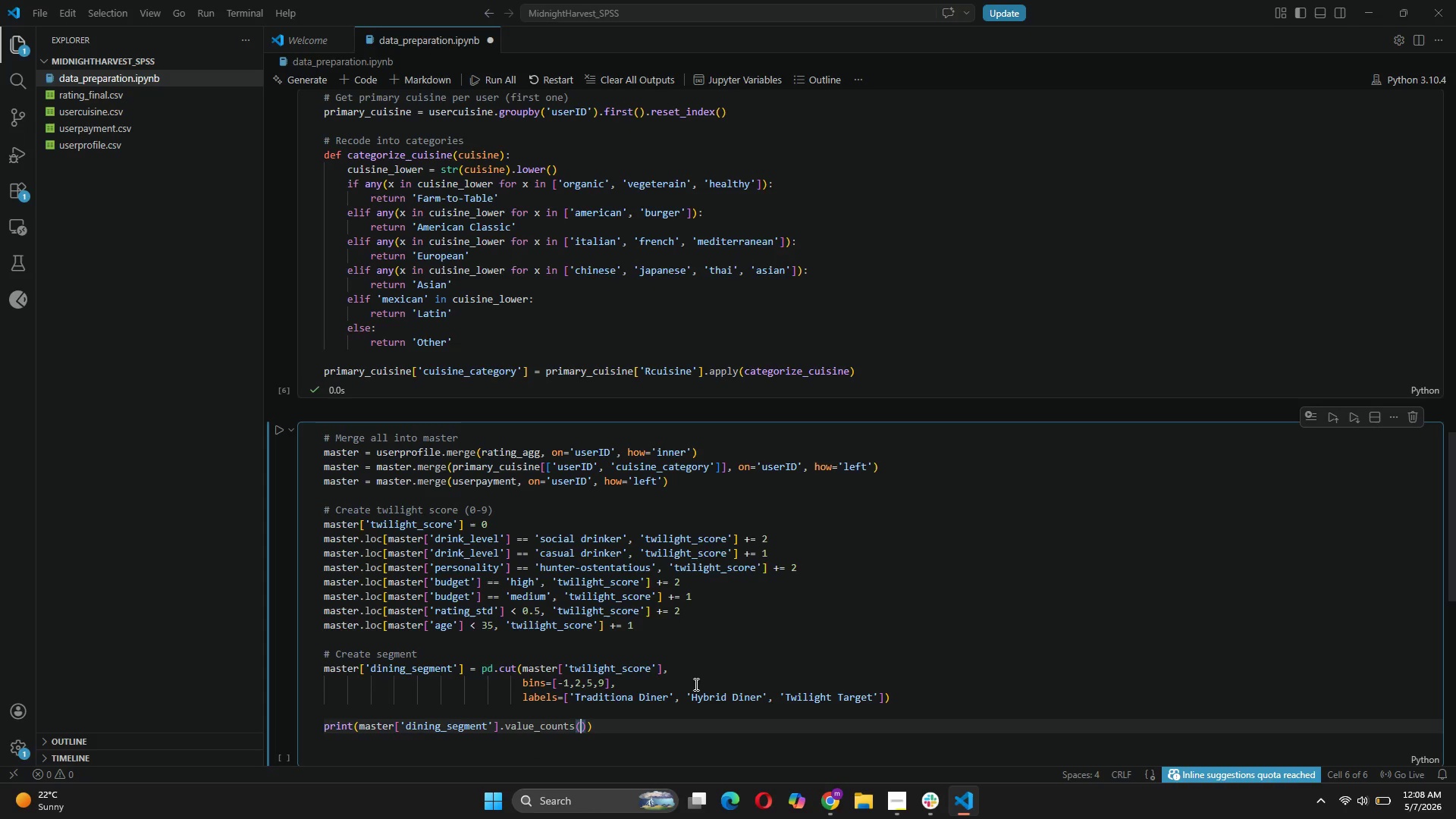 
left_click([281, 422])
 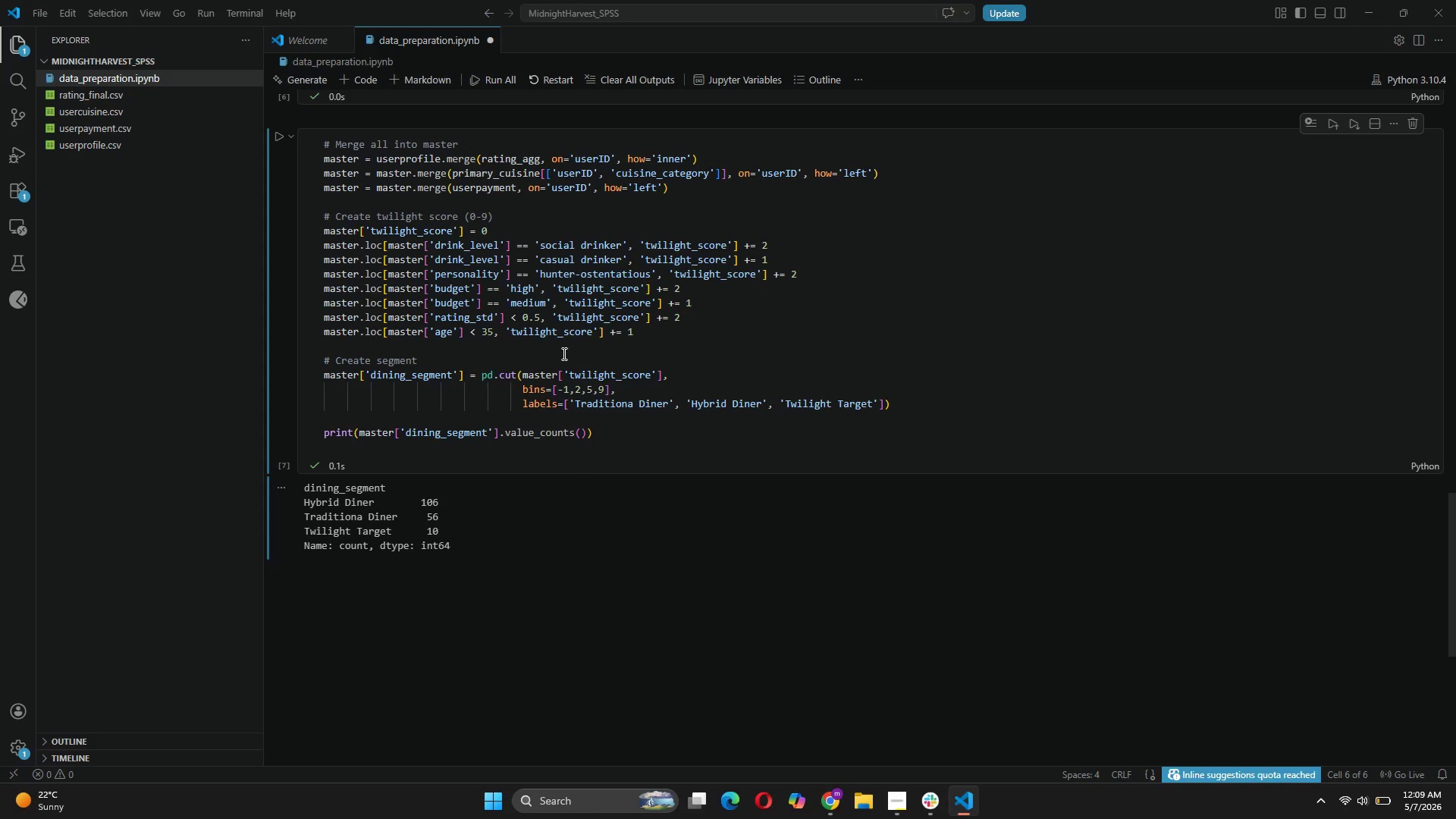 
wait(32.34)
 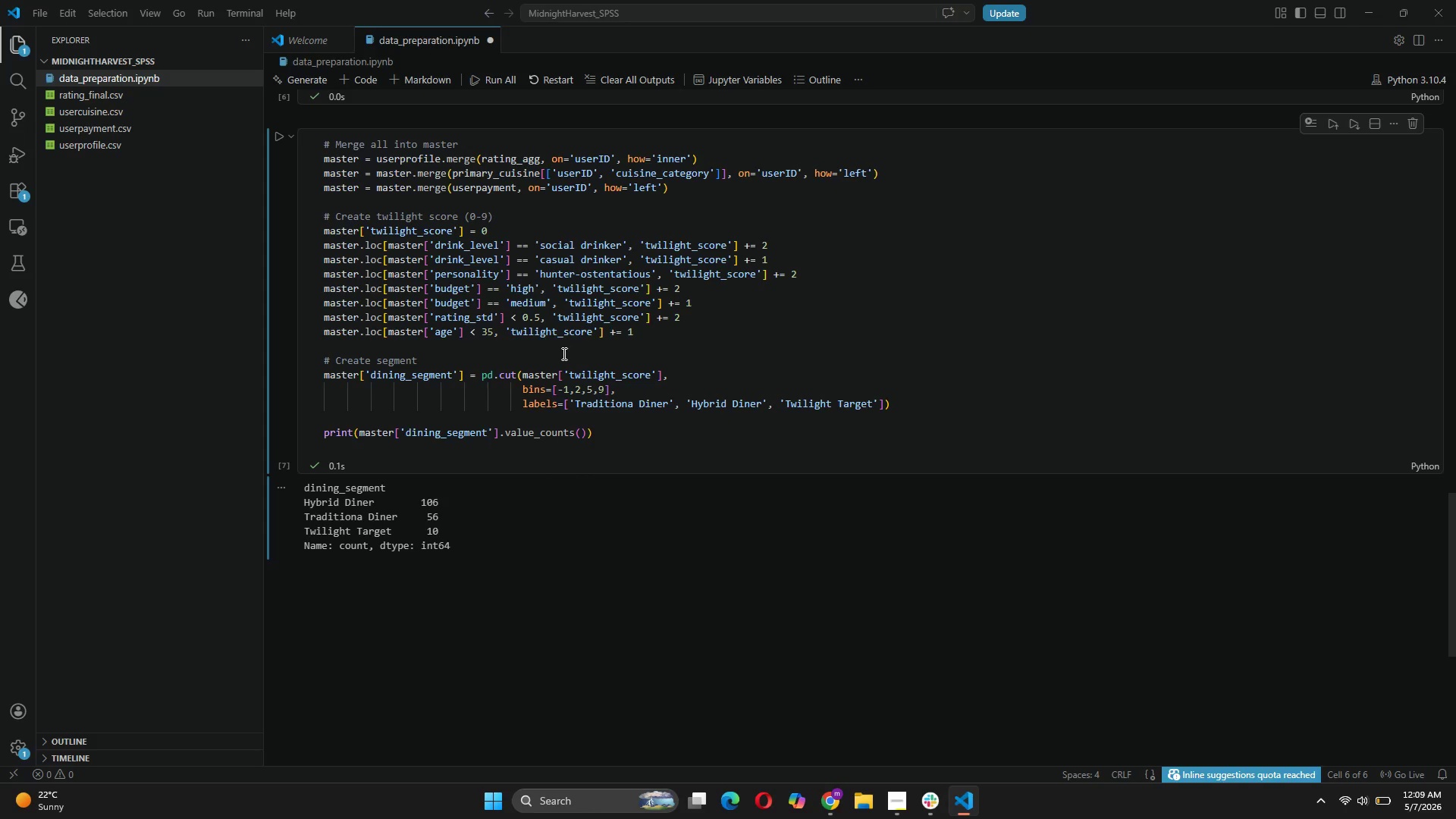 
left_click([635, 408])
 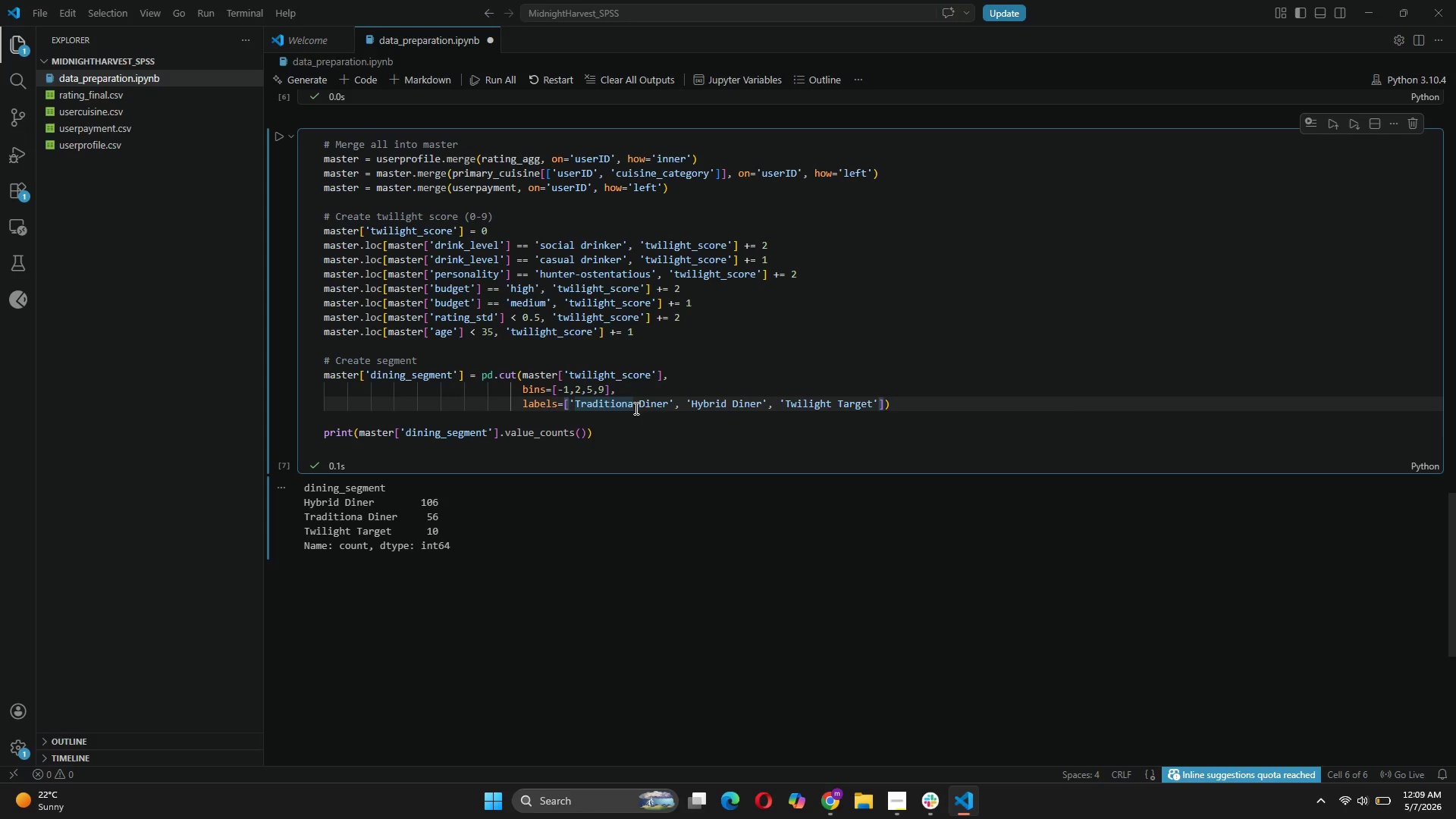 
key(L)
 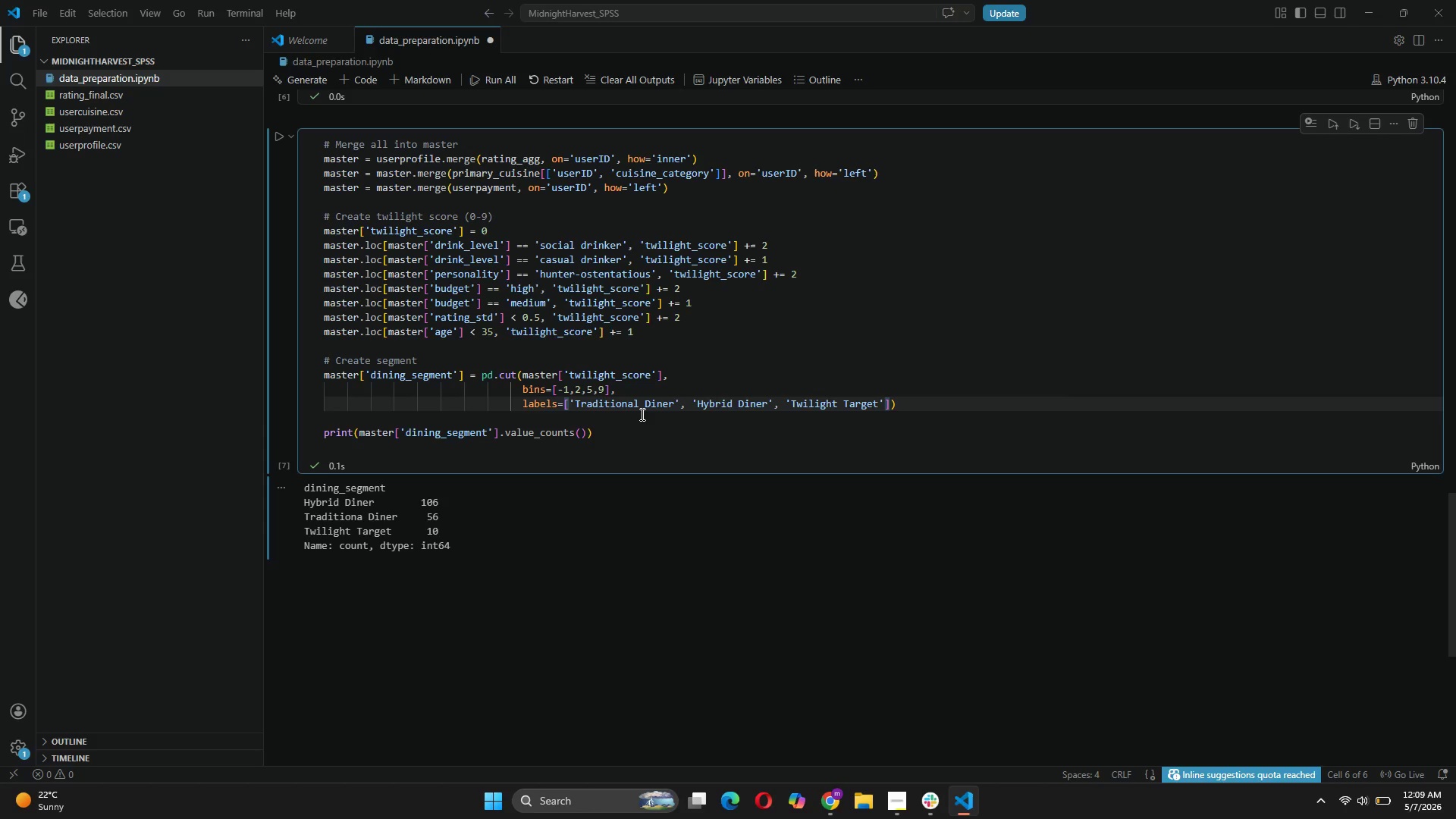 
left_click([641, 414])
 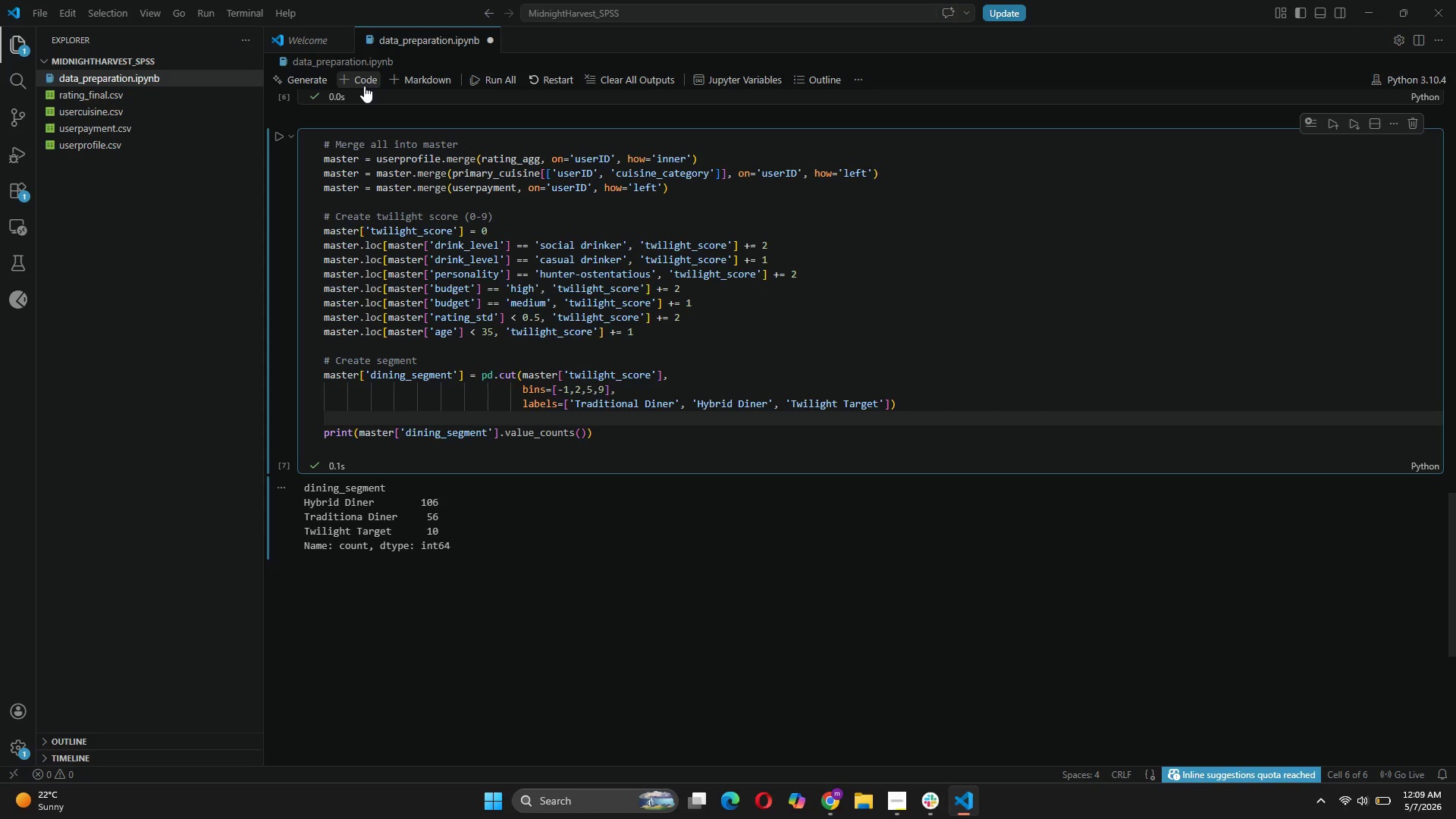 
wait(17.97)
 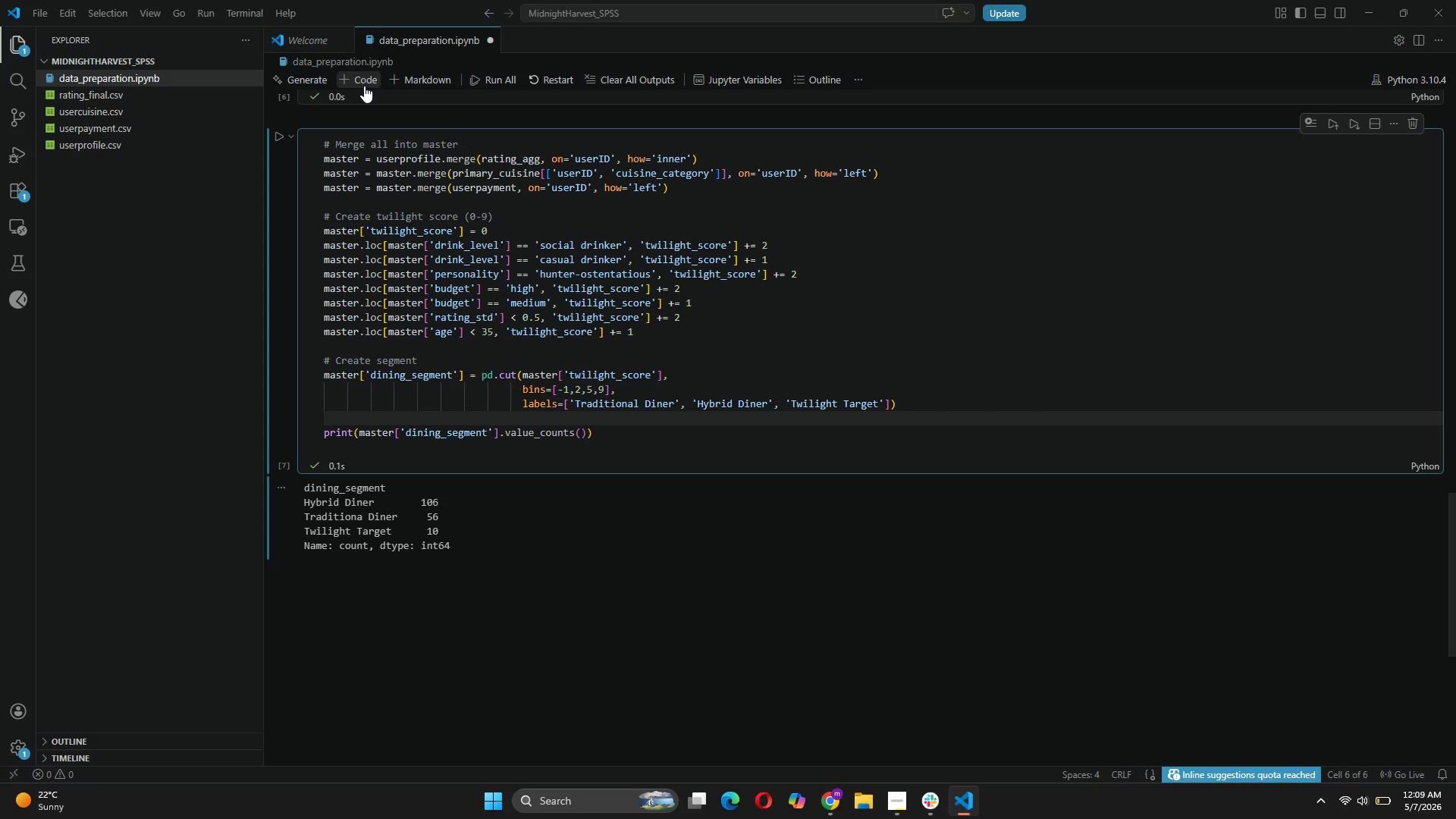 
left_click([366, 83])
 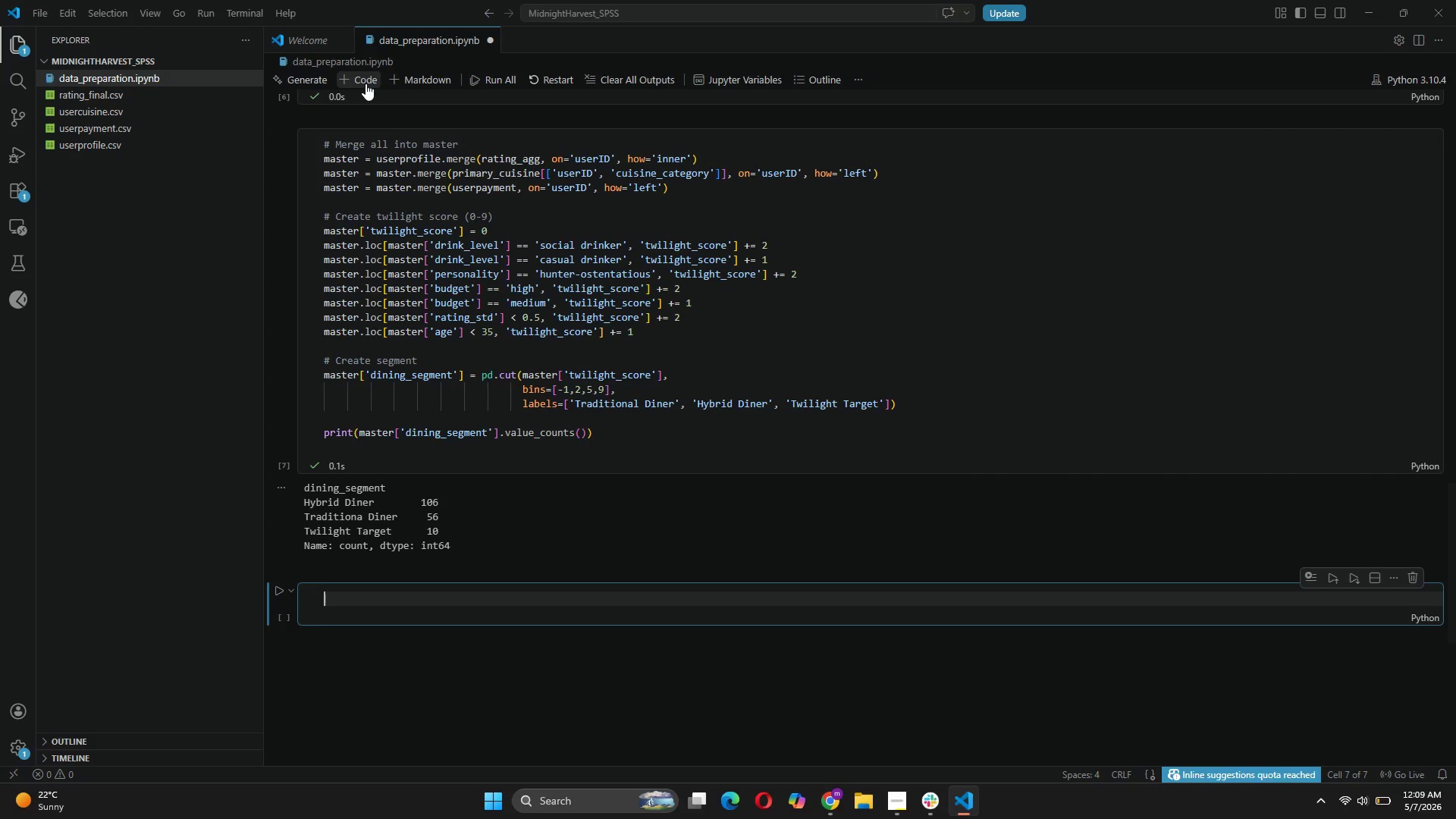 
type(# Fill remaining missing)
 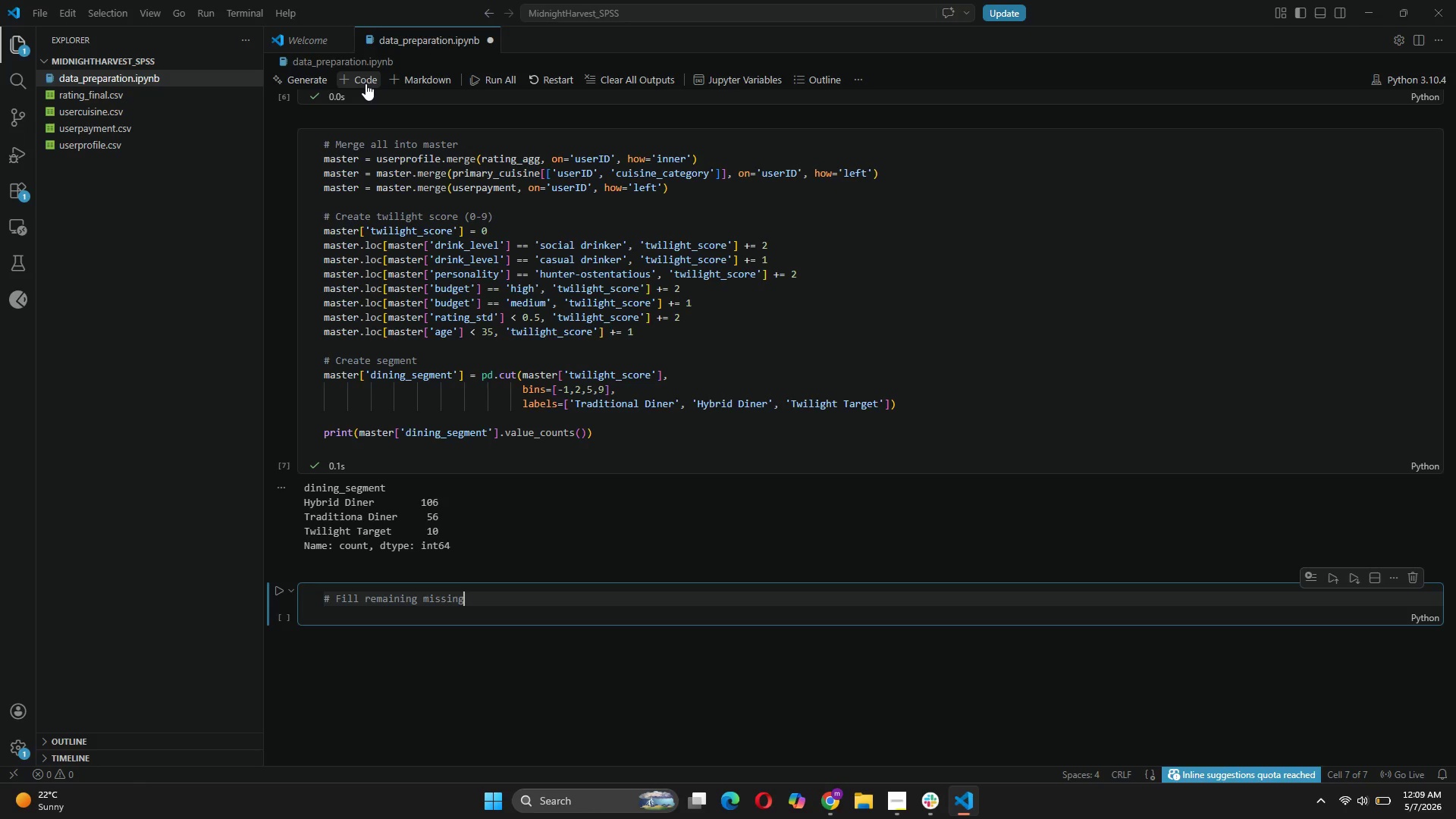 
key(Enter)
 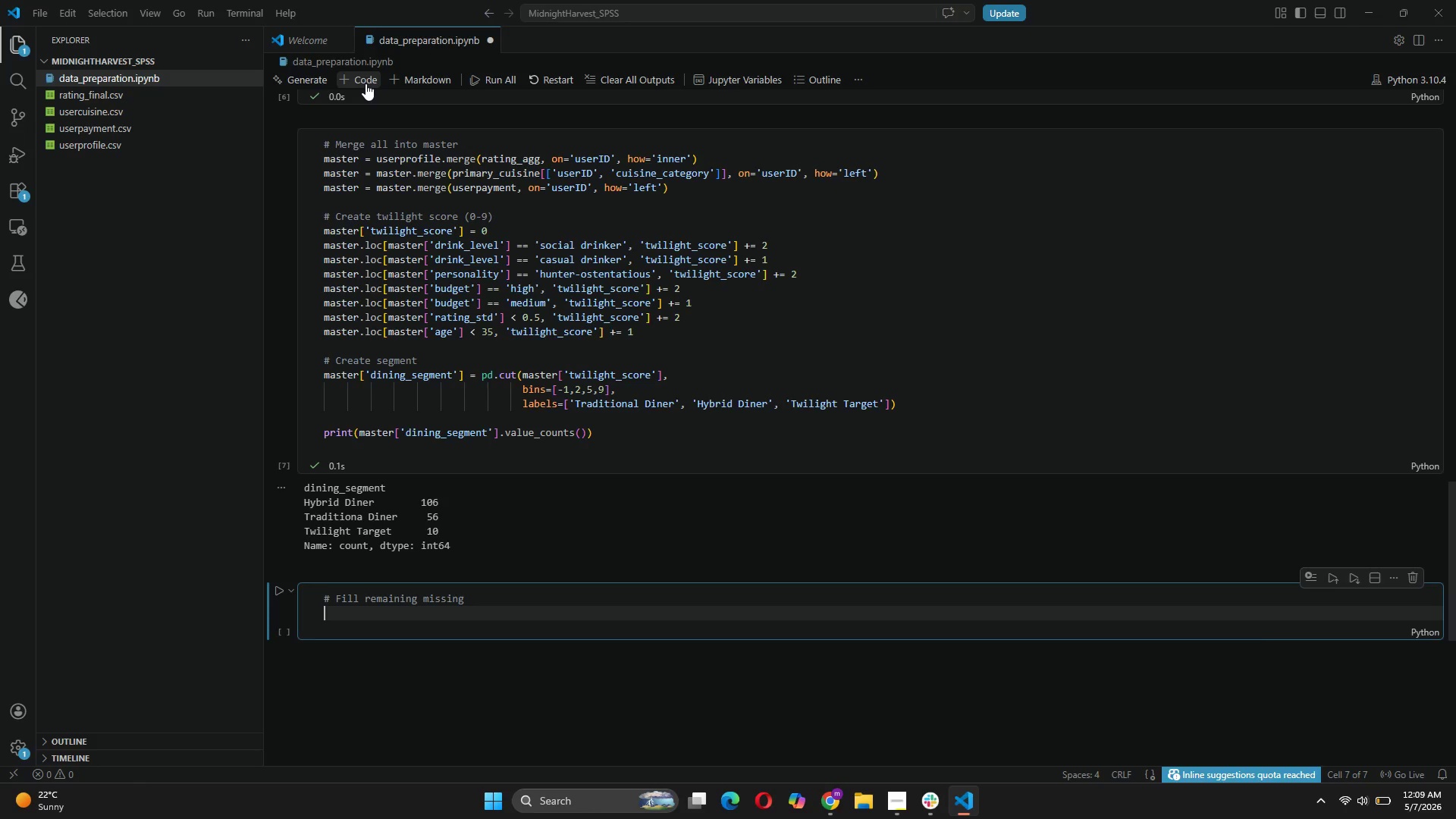 
type(master['cuisine)
key(Tab)
 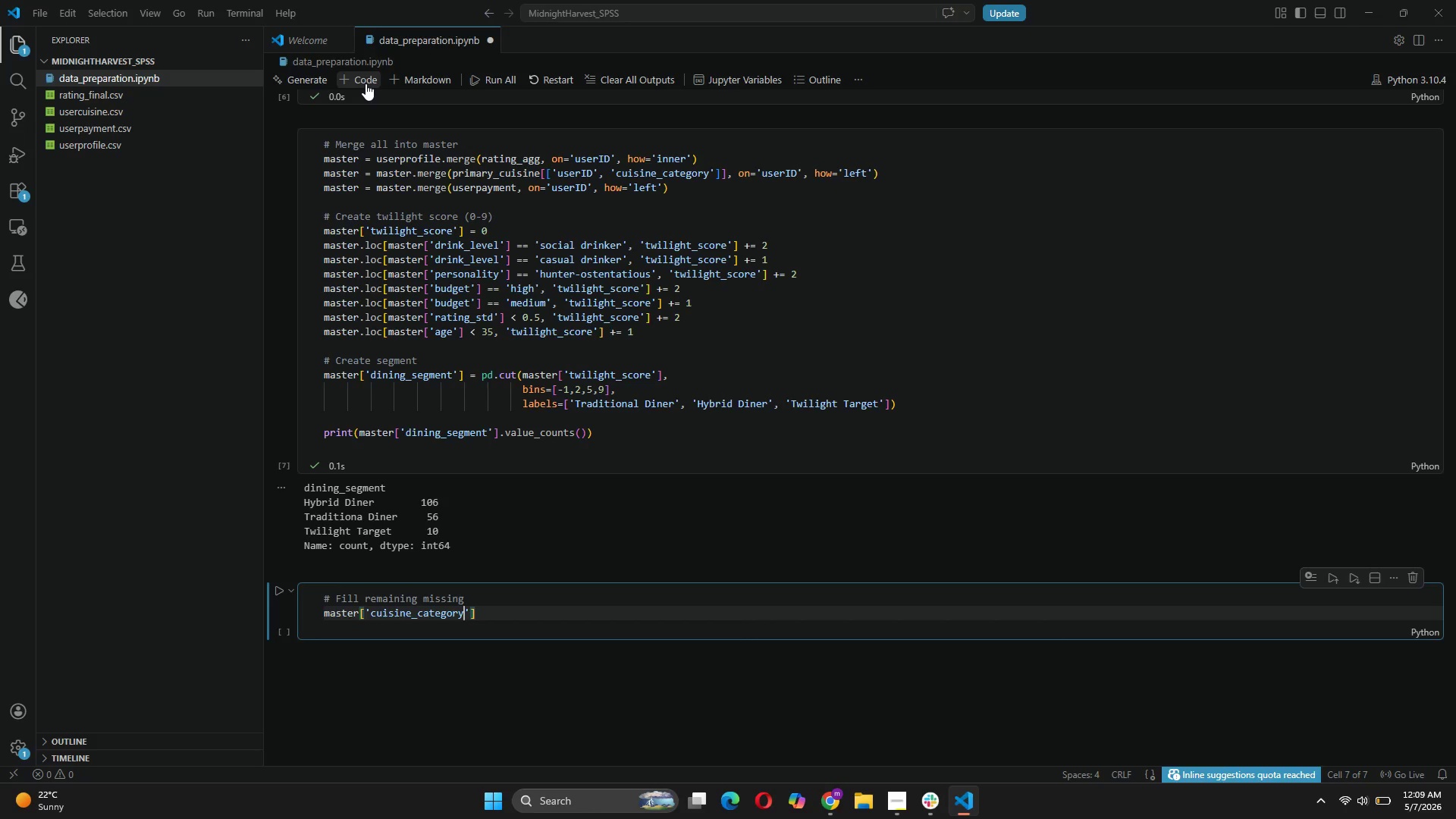 
key(ArrowRight)
 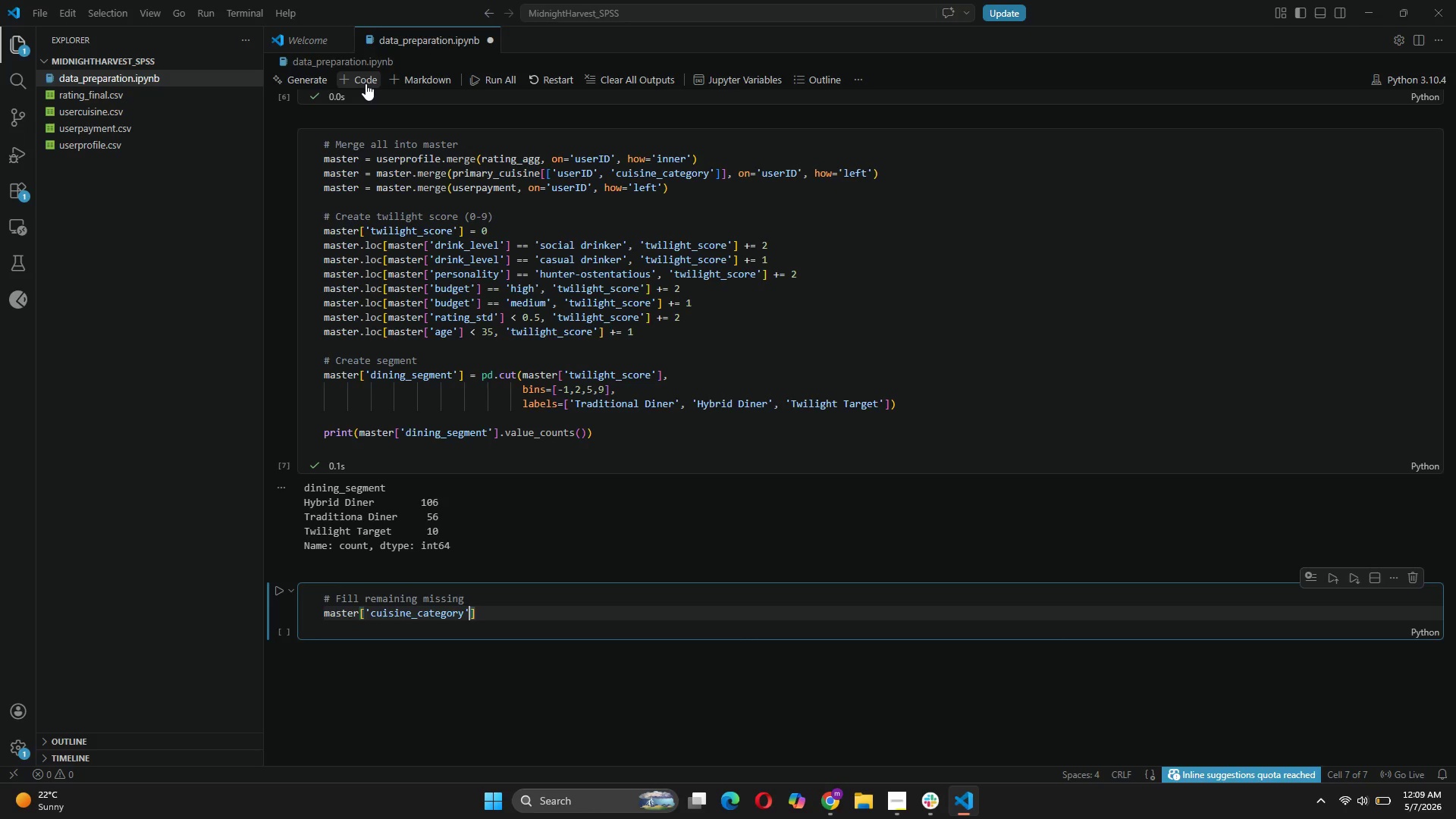 
key(ArrowRight)
 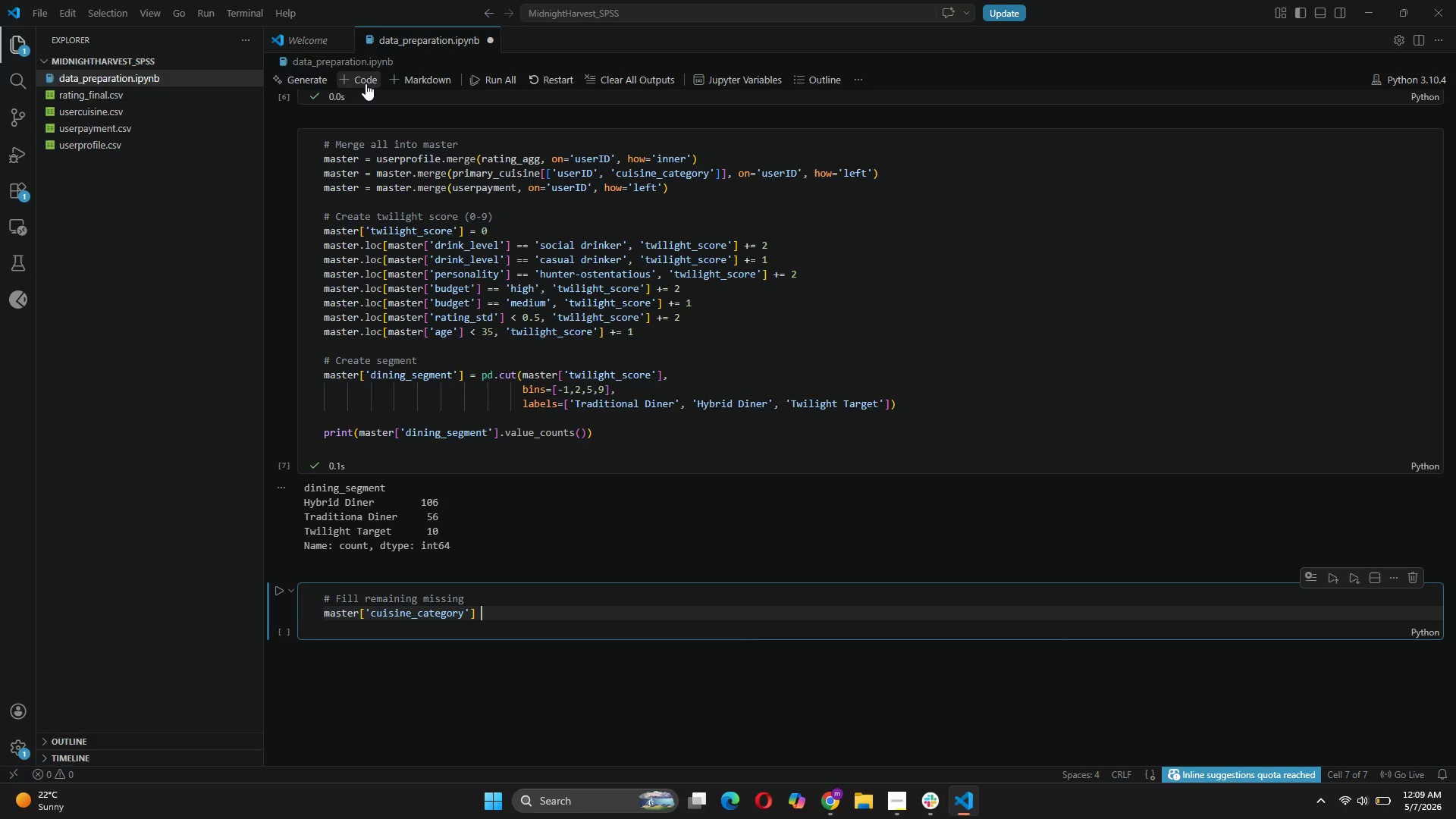 
type( = master['cuisine_ca)
key(Tab)
 